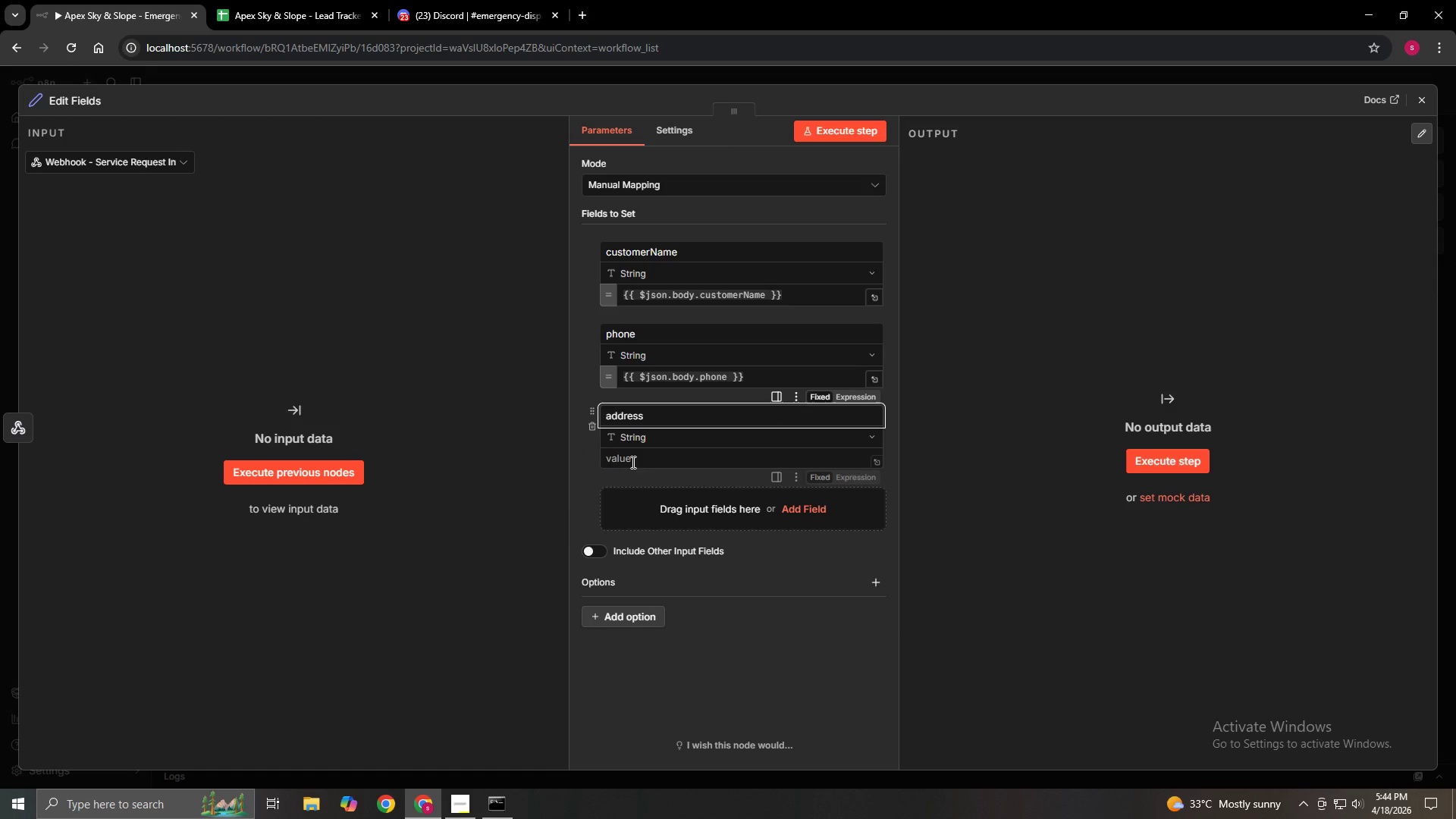 
left_click([643, 466])
 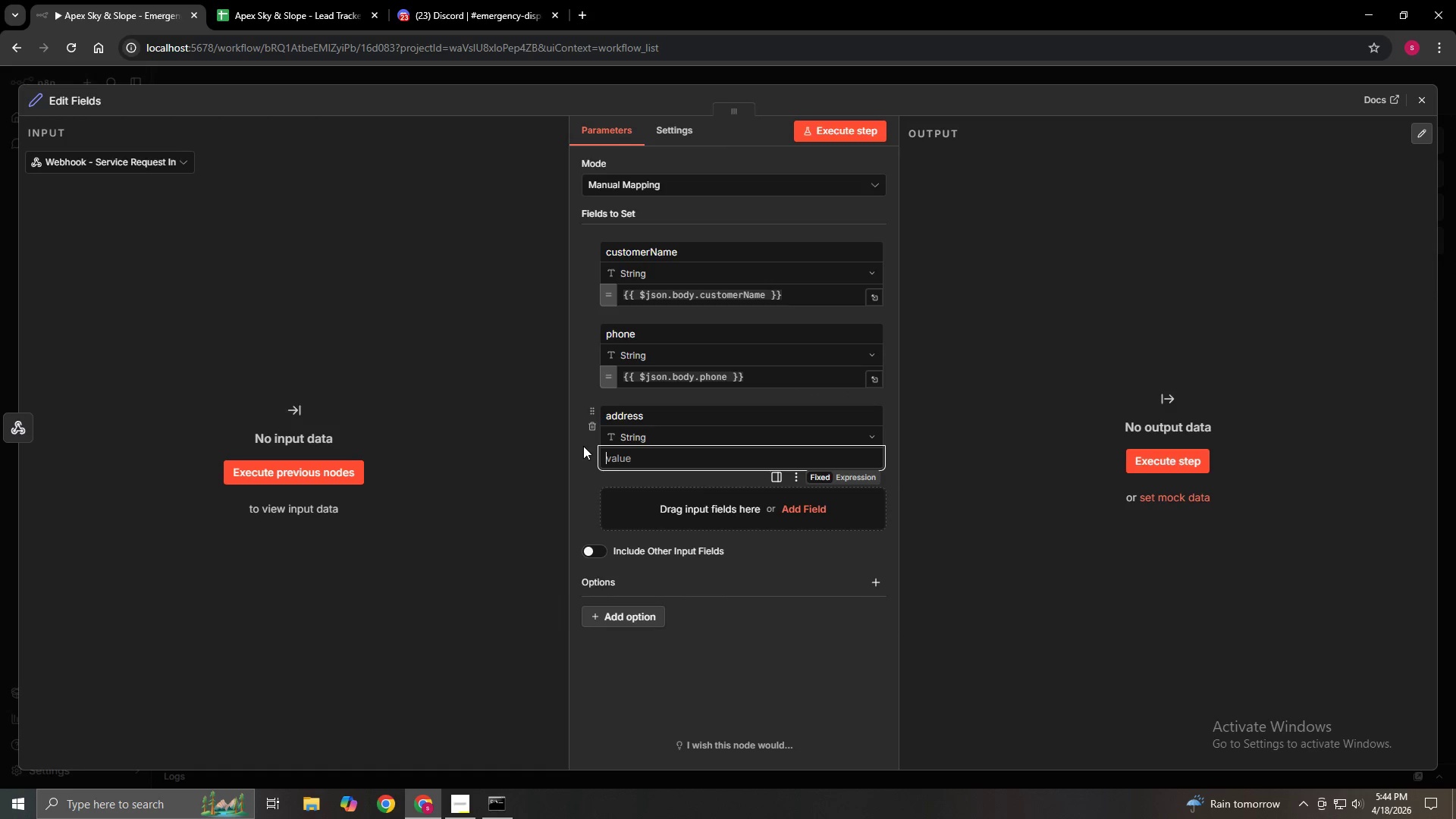 
type(={{$json.body.address)
 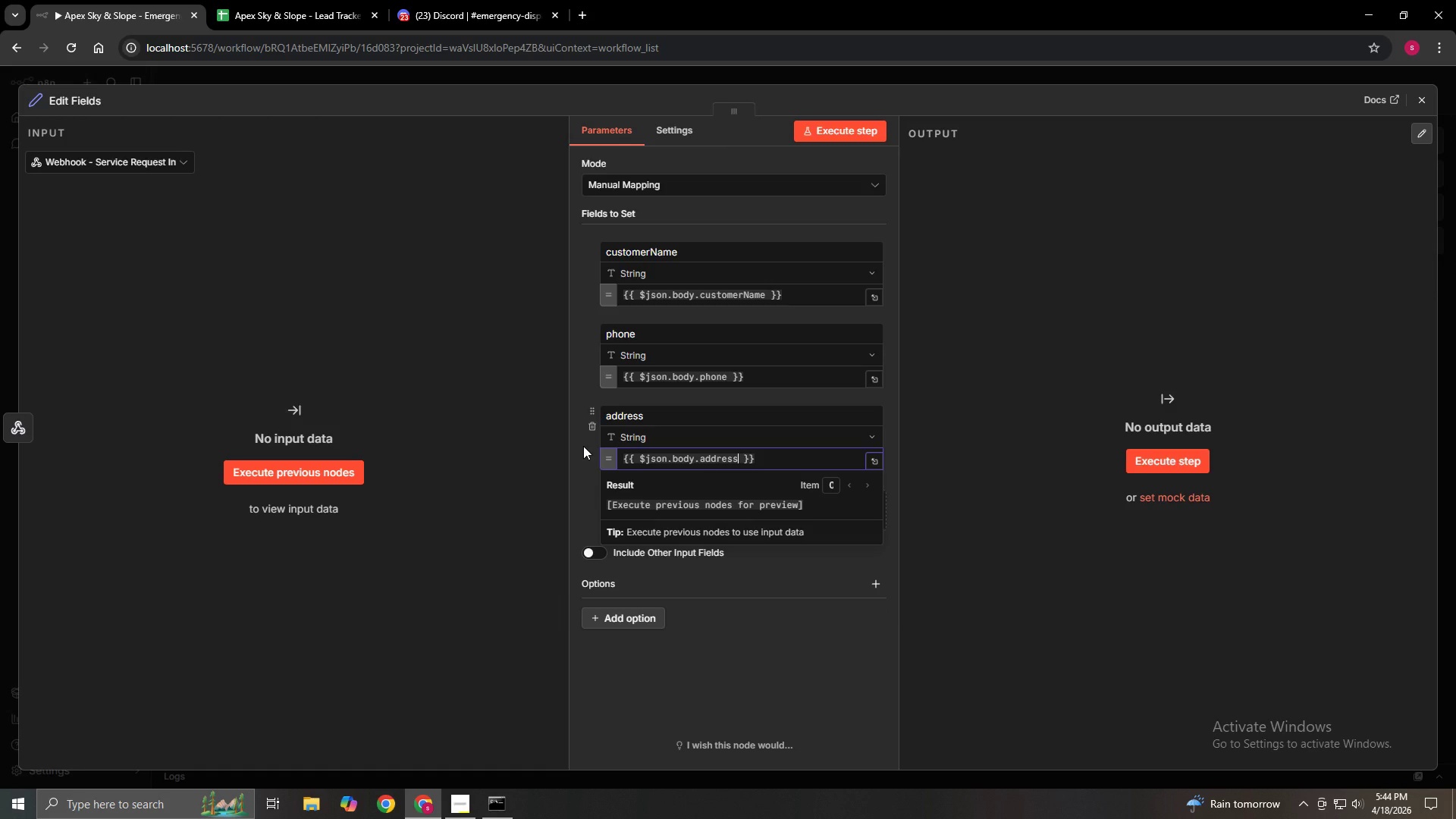 
left_click([583, 446])
 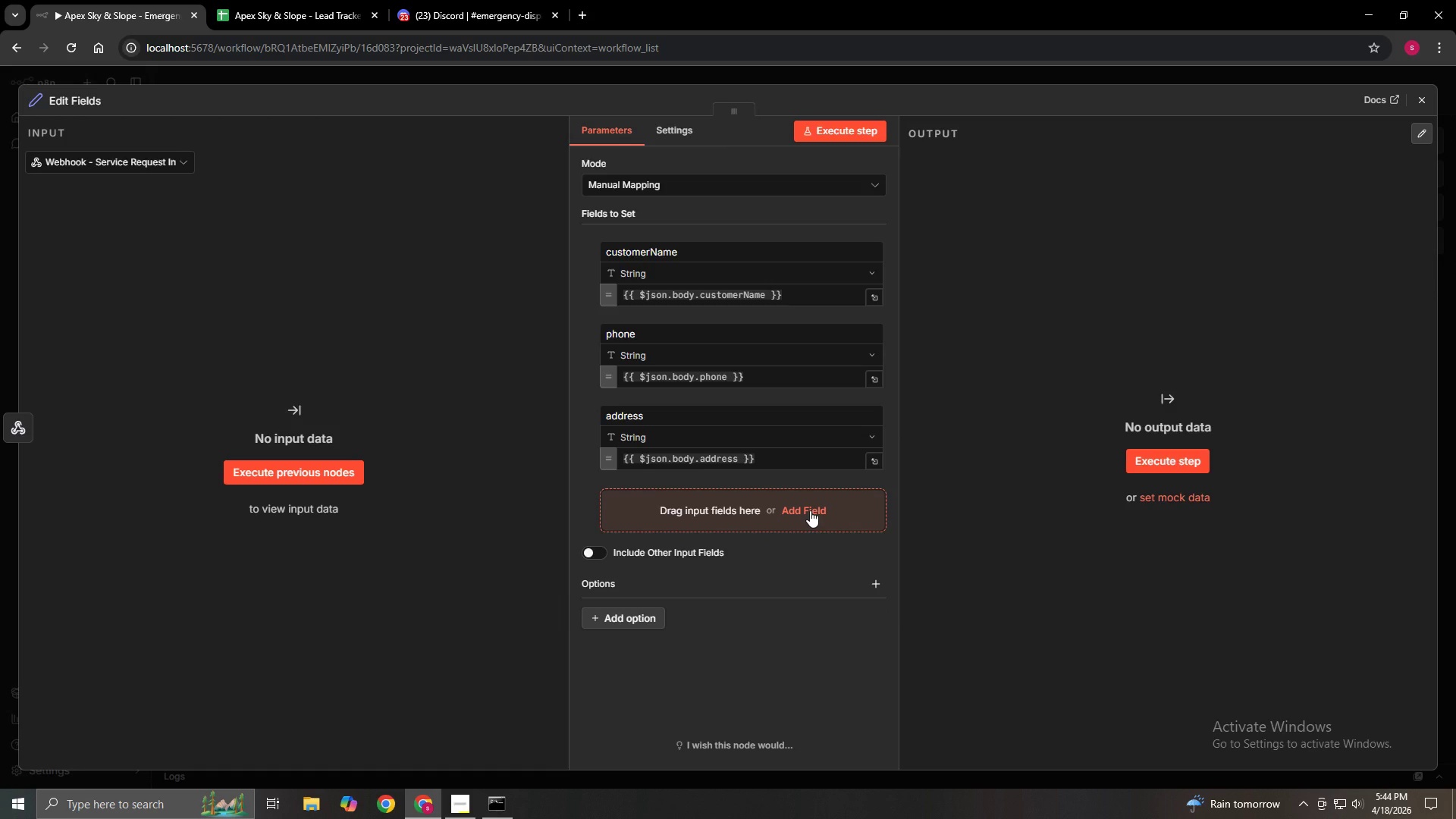 
left_click([810, 510])
 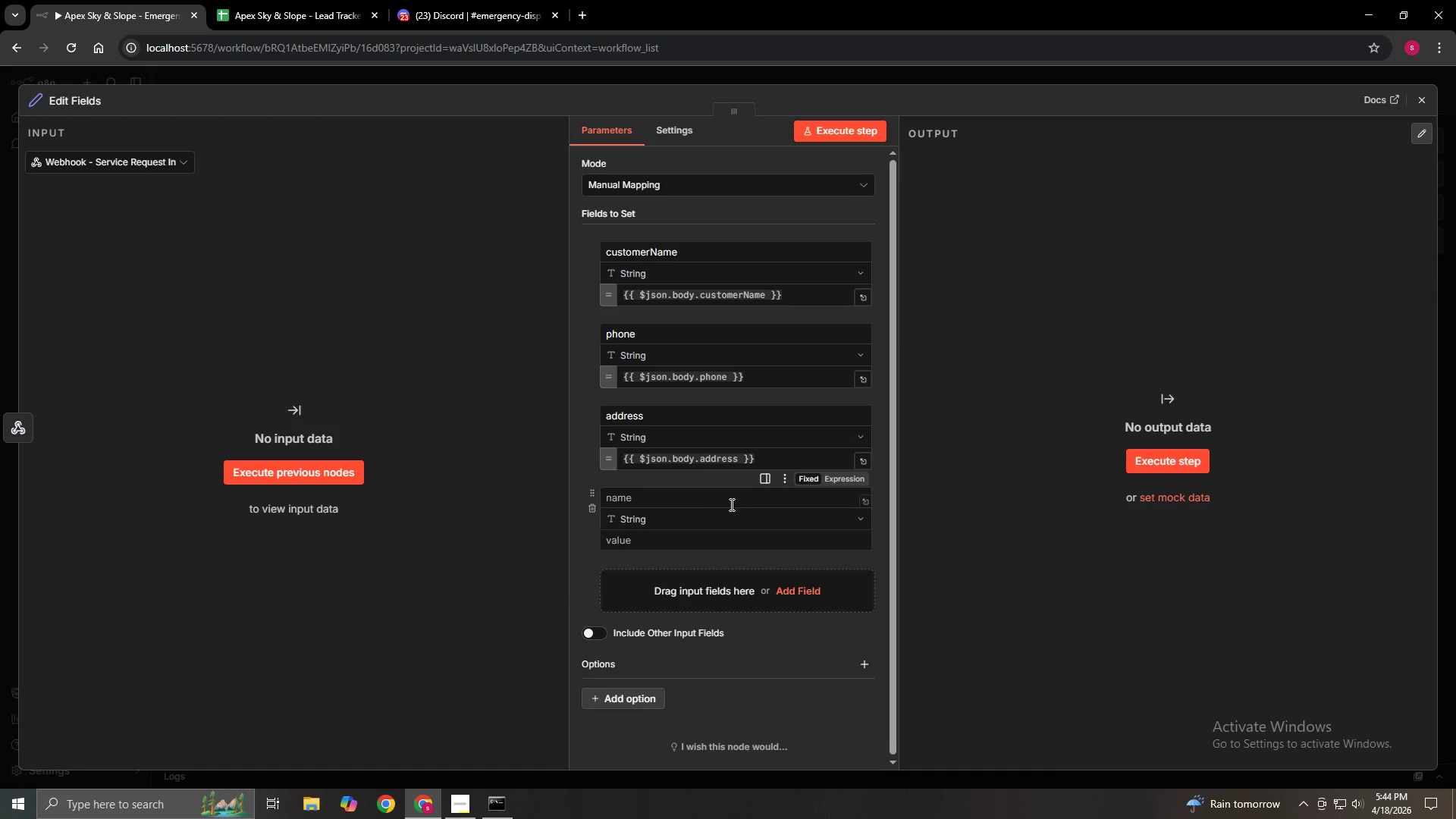 
left_click([714, 504])
 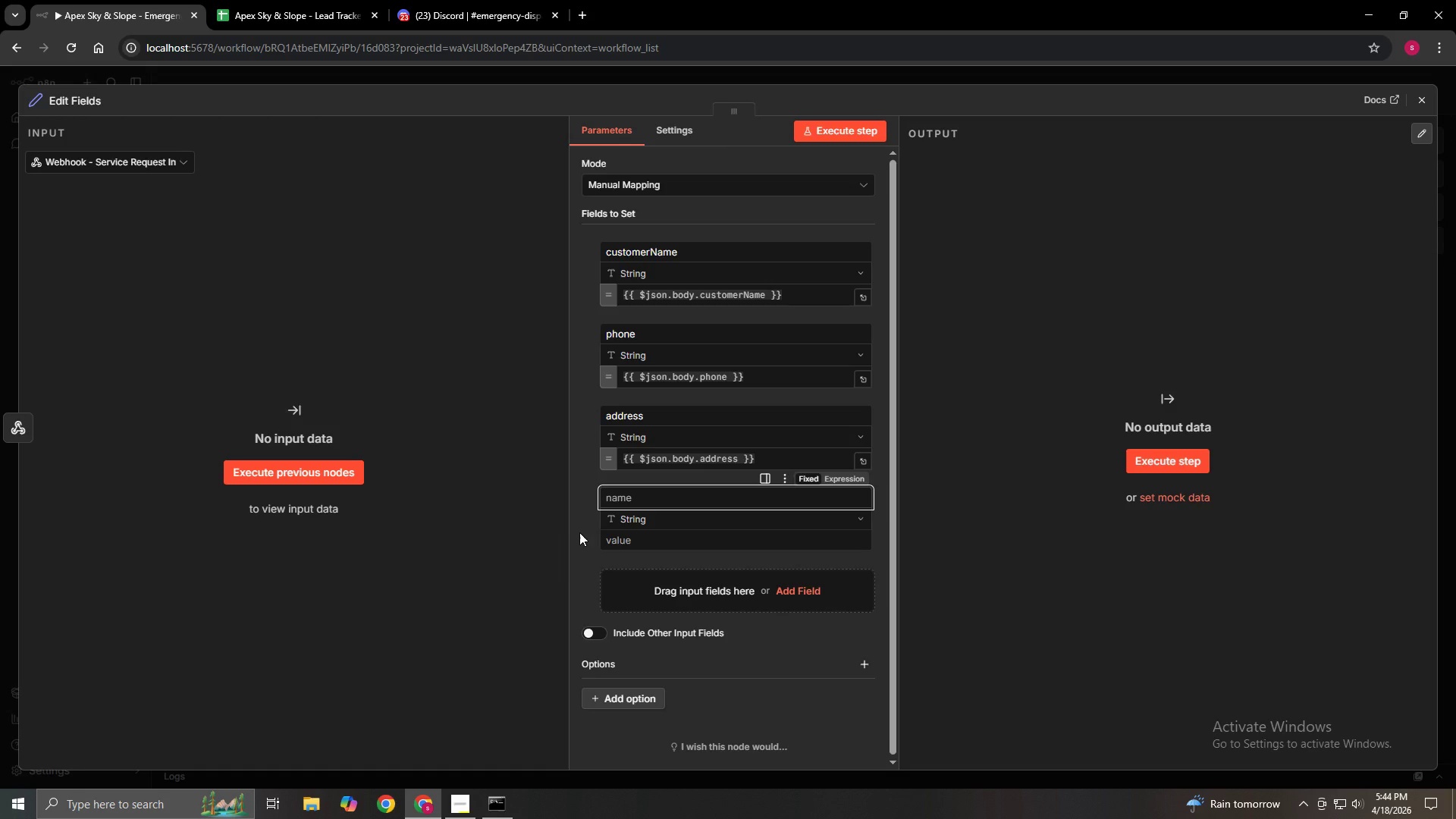 
type(serviceType)
 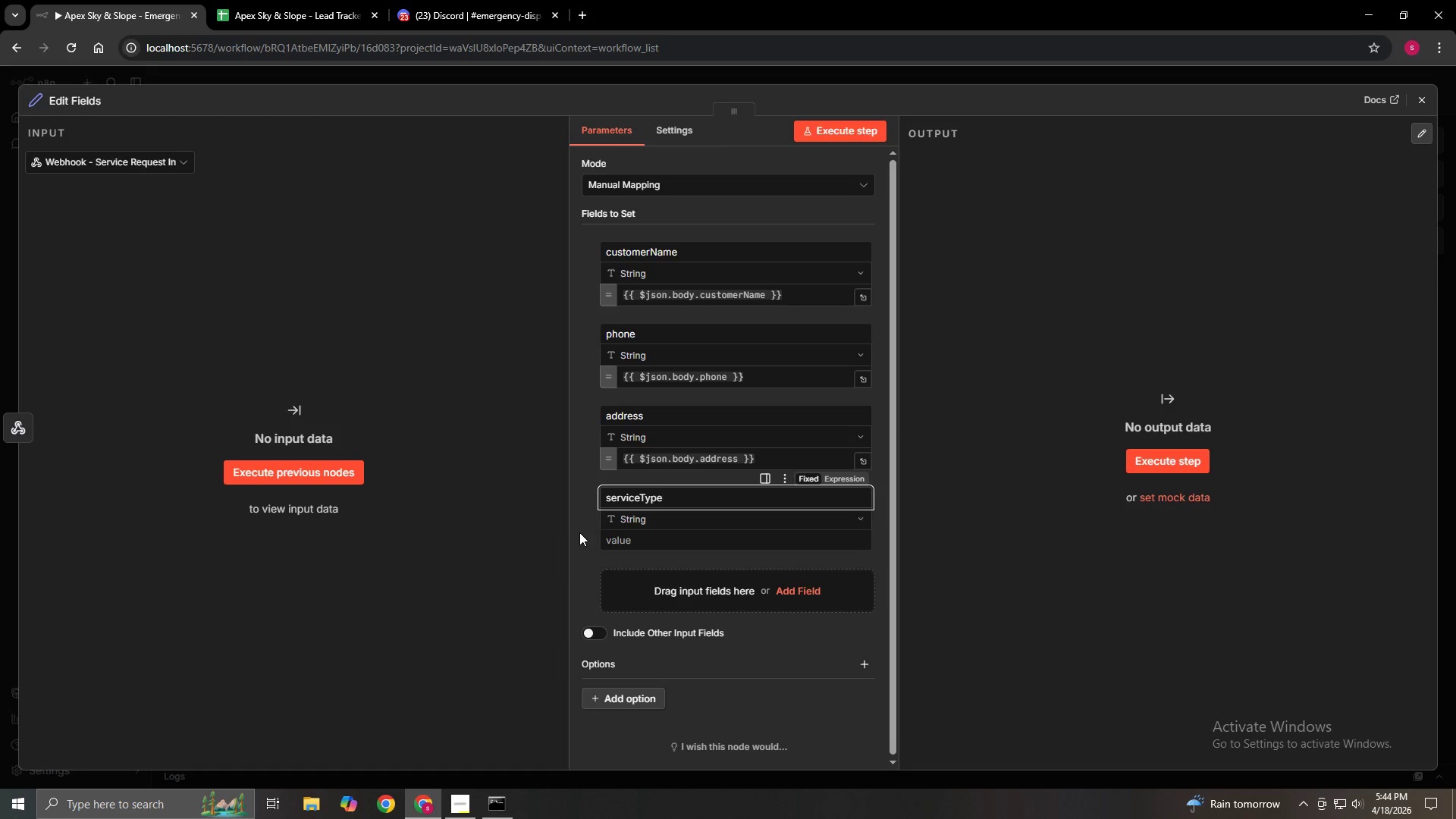 
left_click([645, 536])
 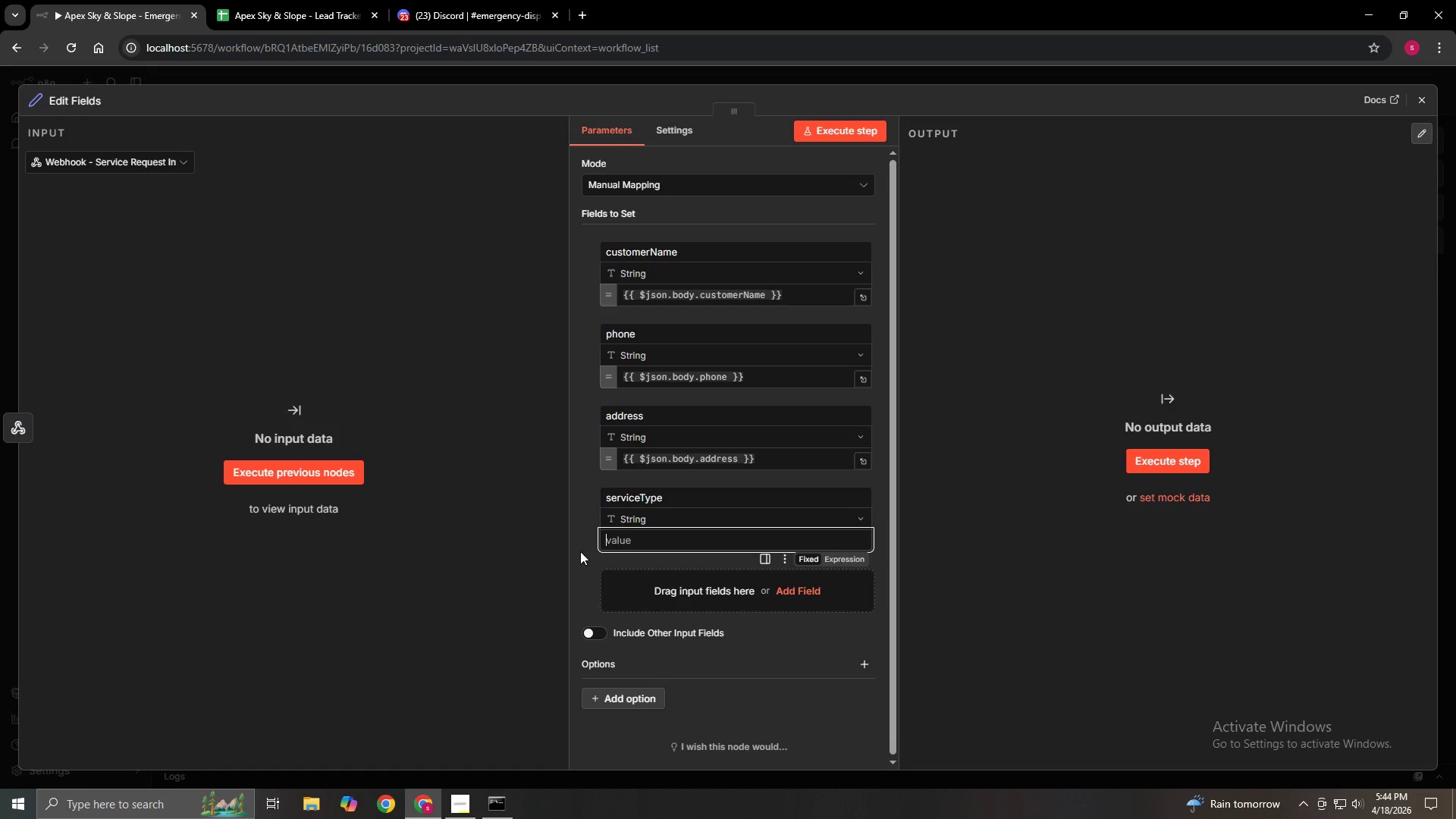 
type(={{$json.body.serviceType)
 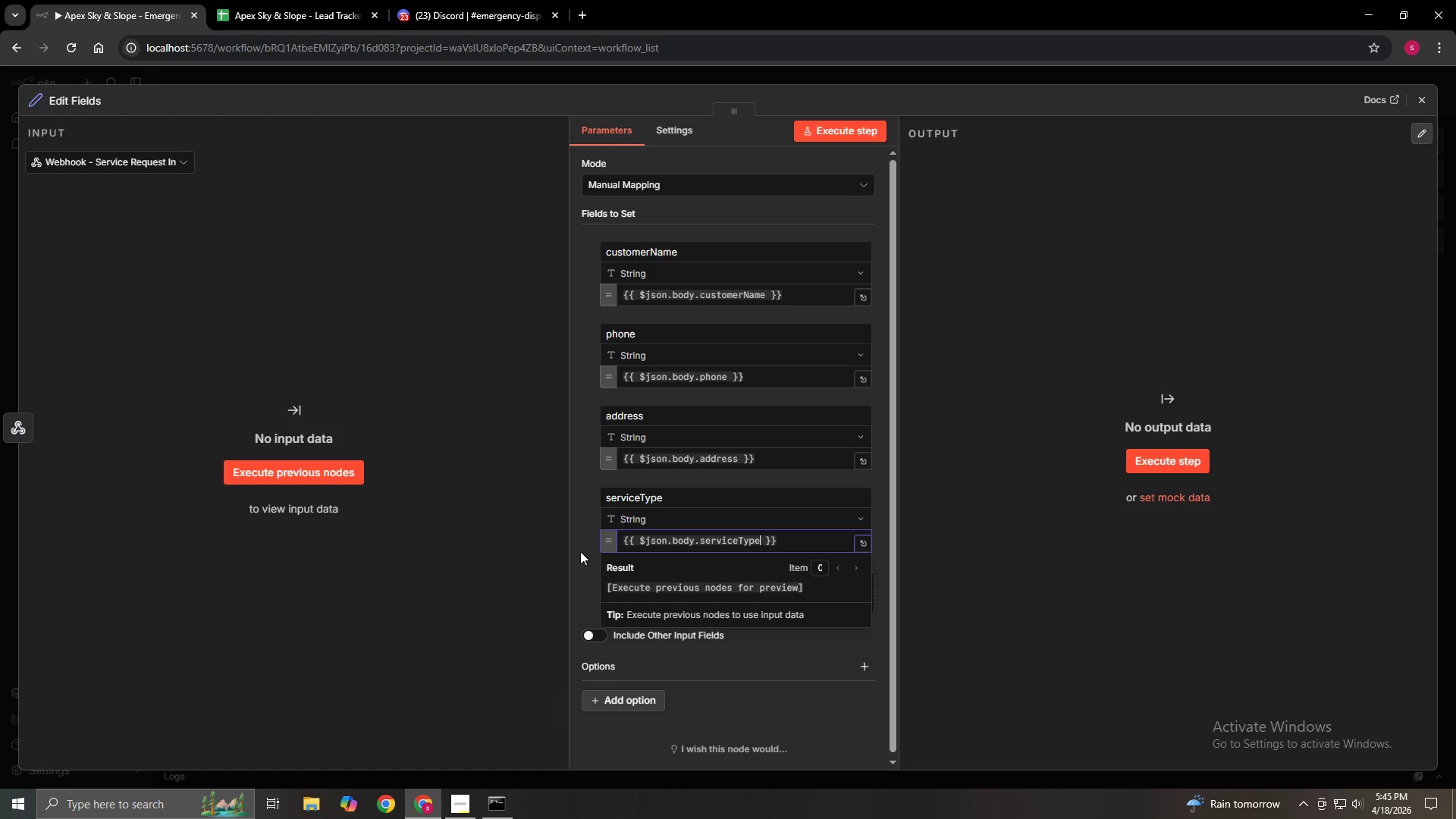 
left_click([580, 551])
 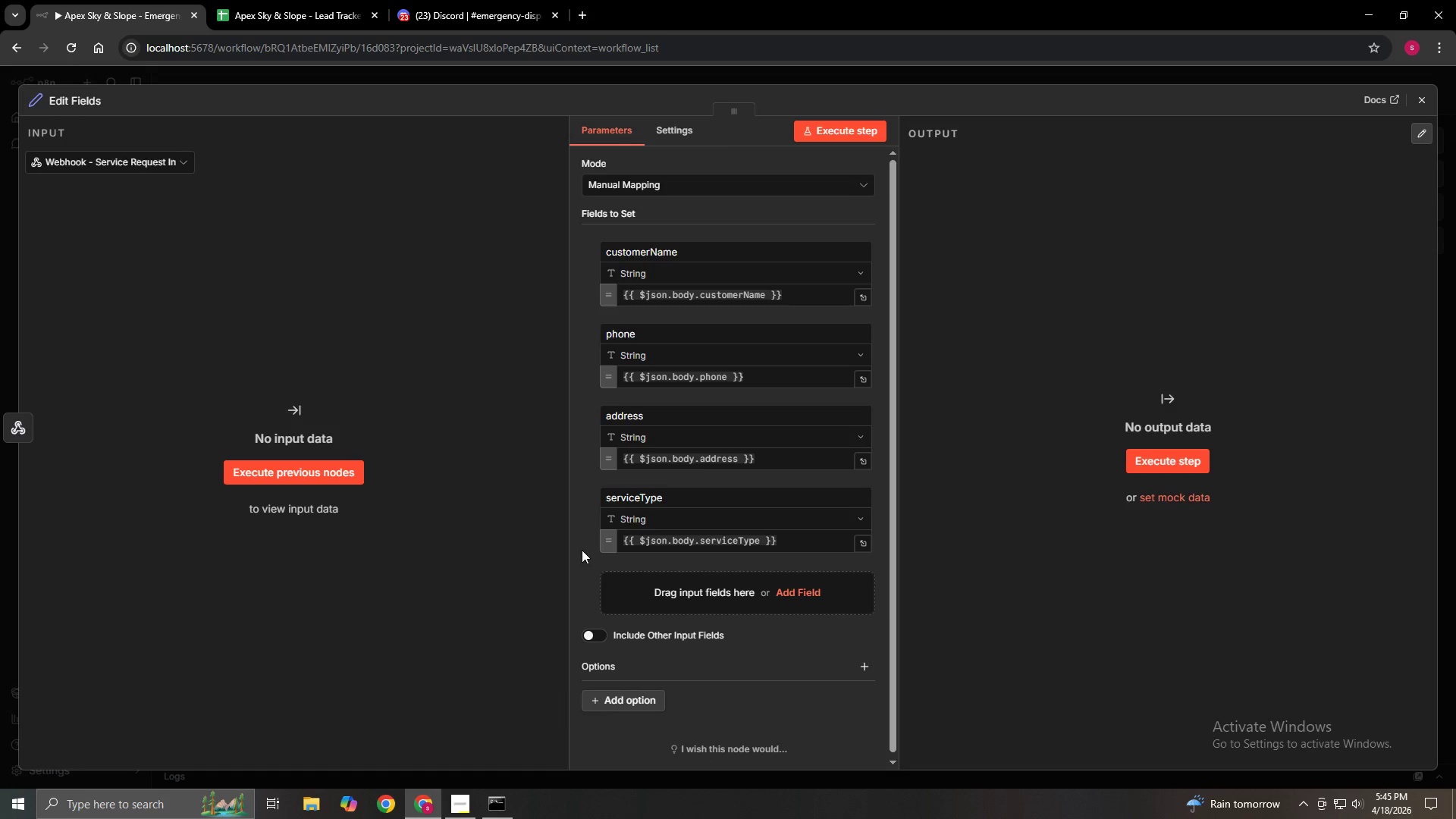 
left_click([1419, 98])
 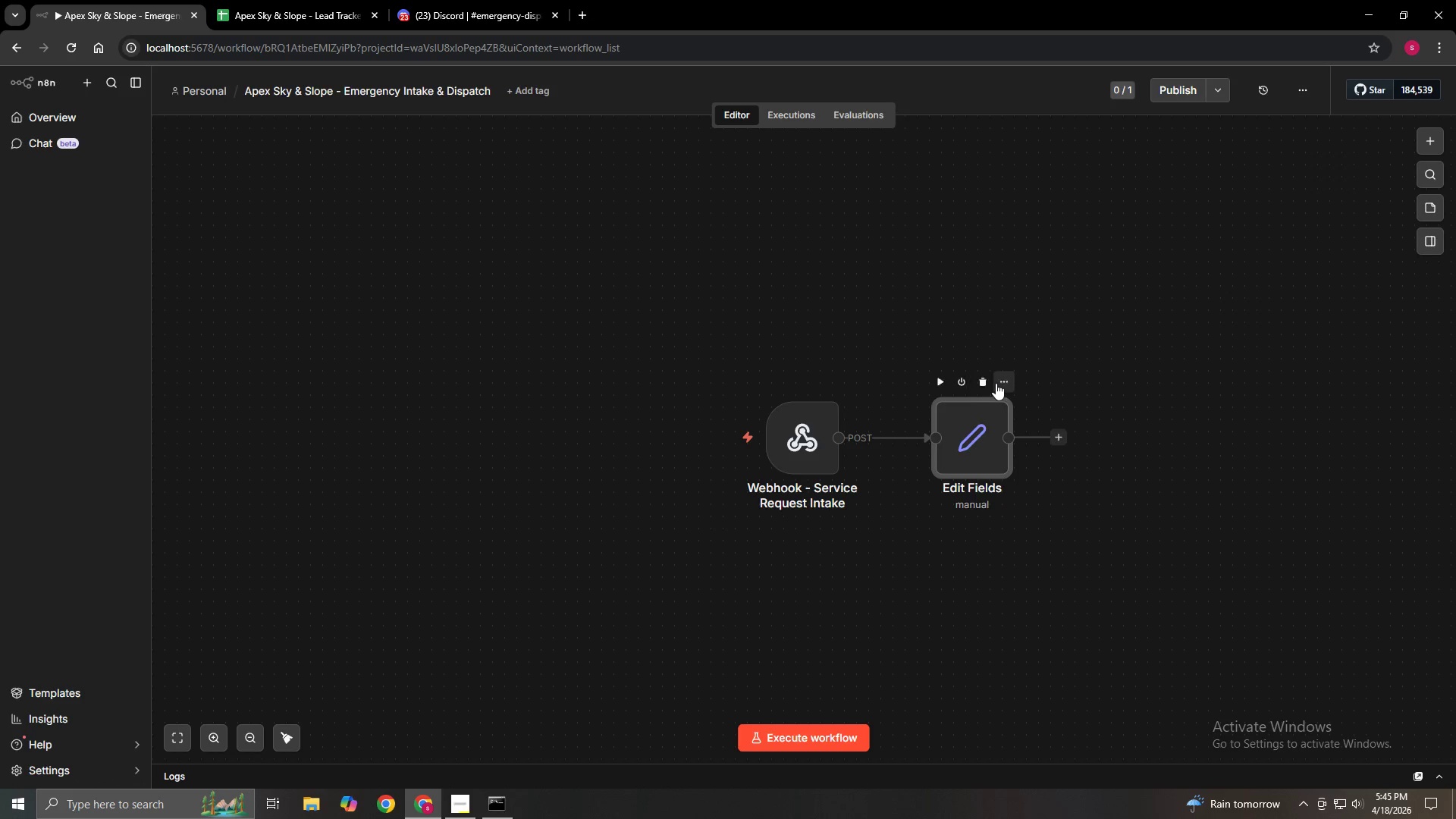 
left_click([1006, 378])
 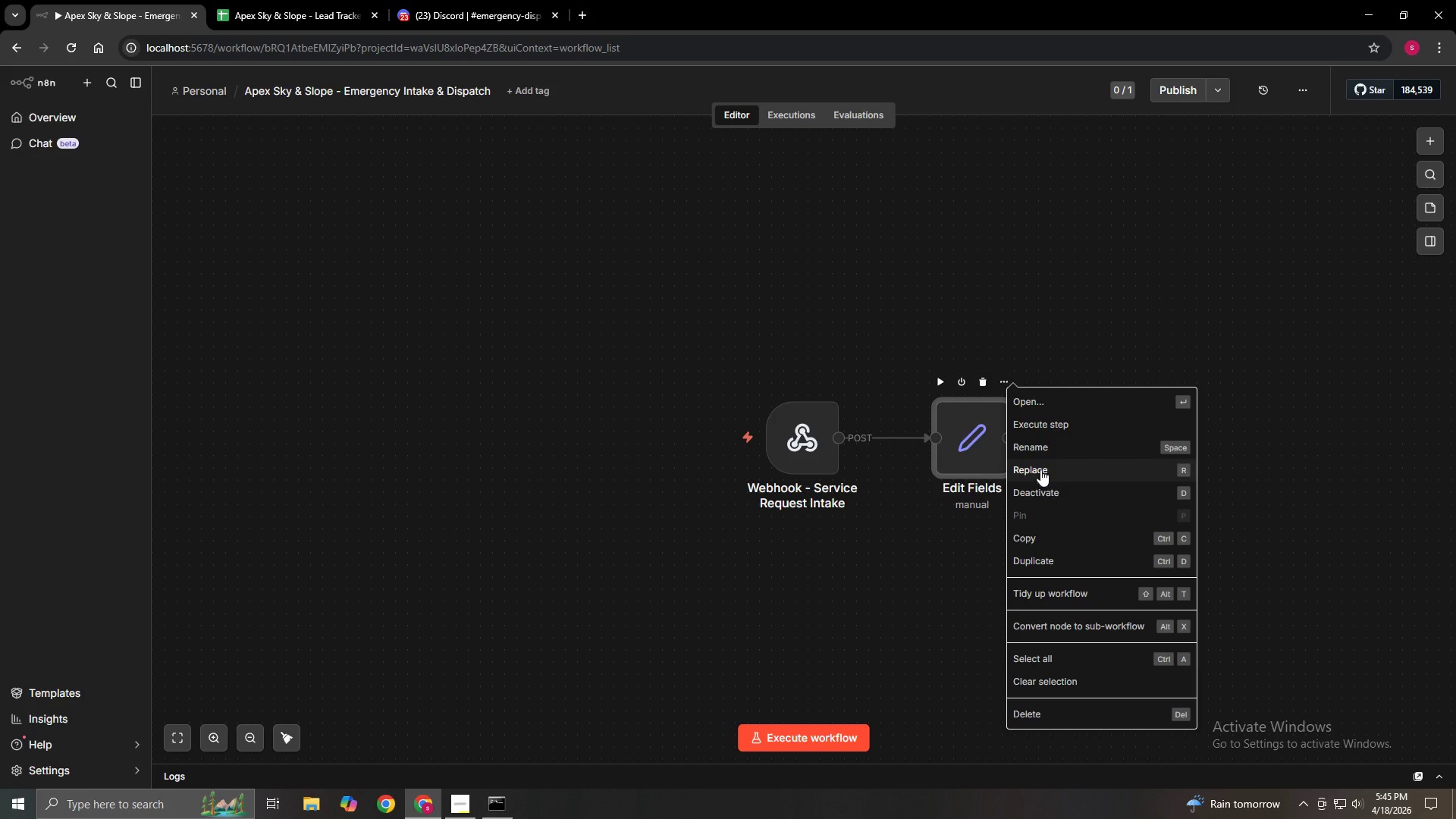 
left_click([1043, 447])
 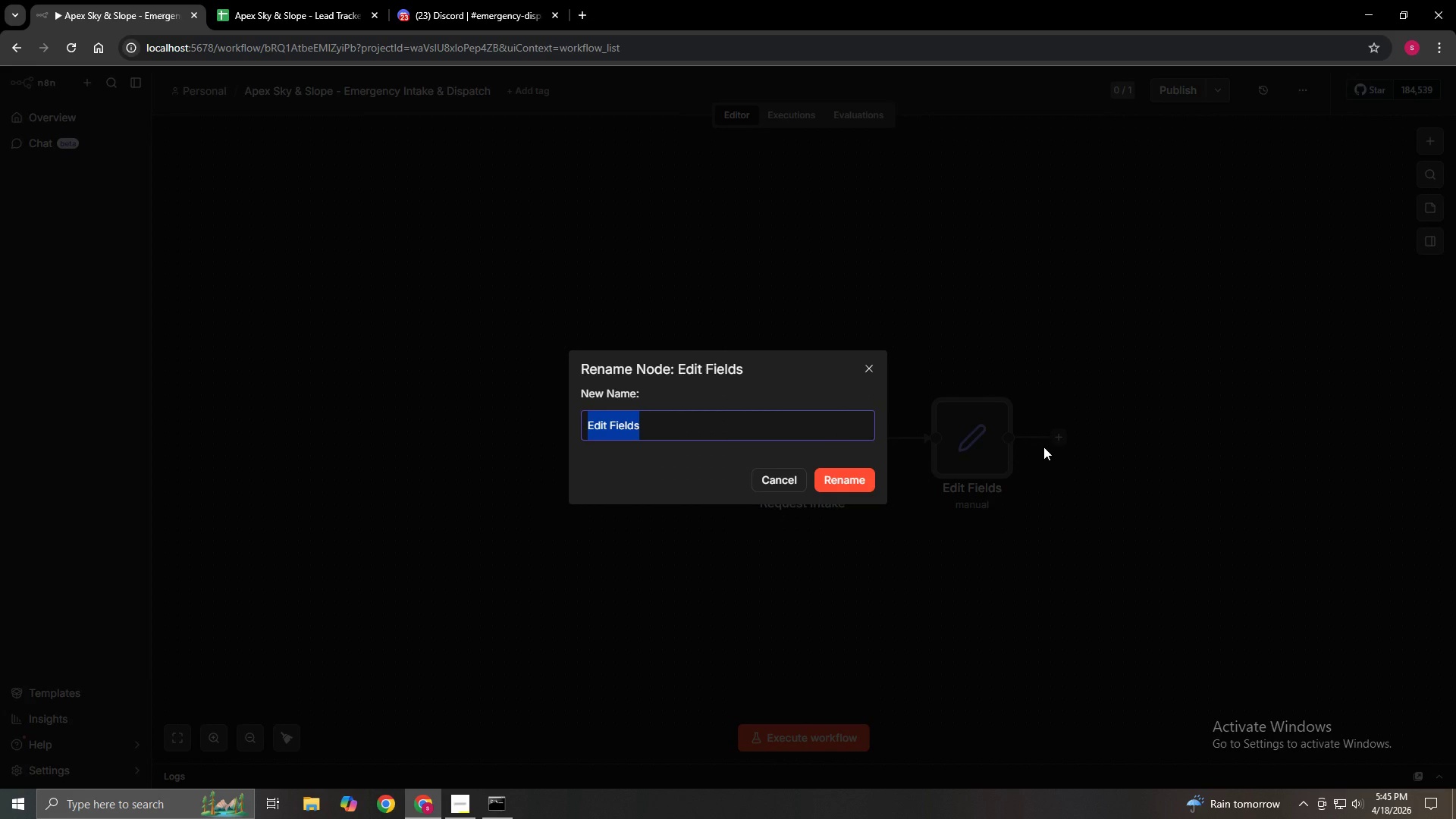 
key(Backspace)
 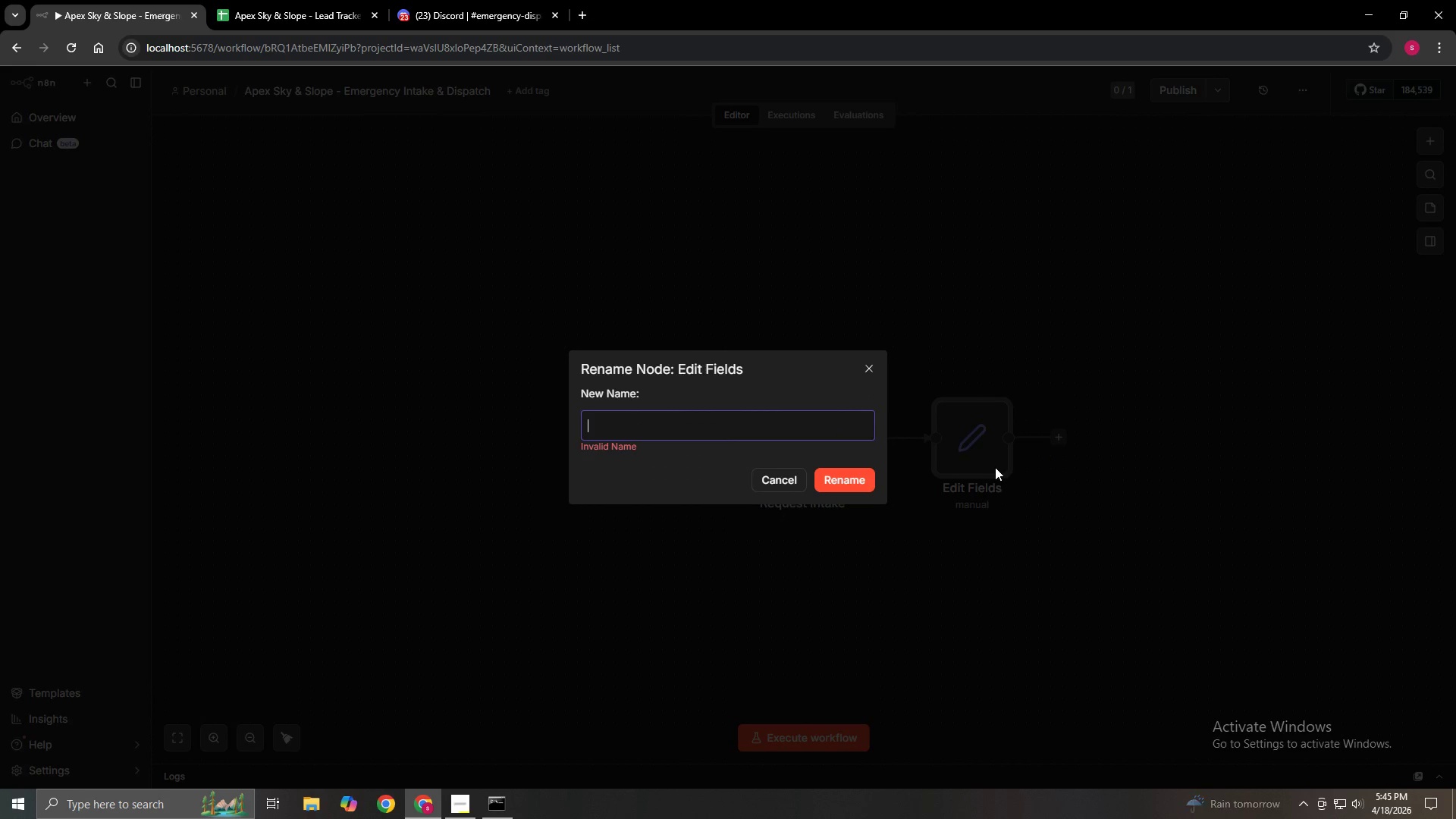 
wait(5.22)
 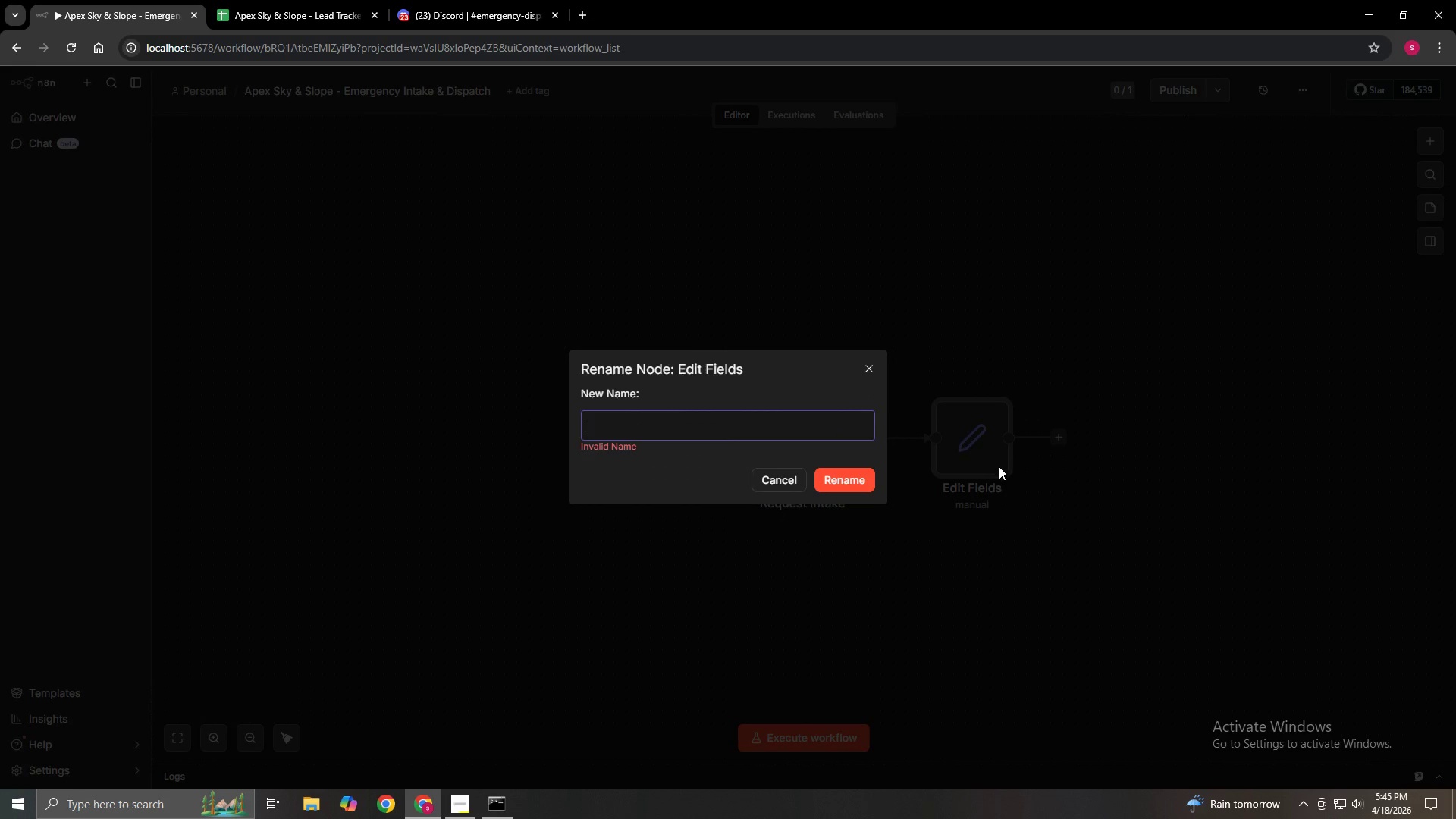 
type(Set - Normalize Request Data)
 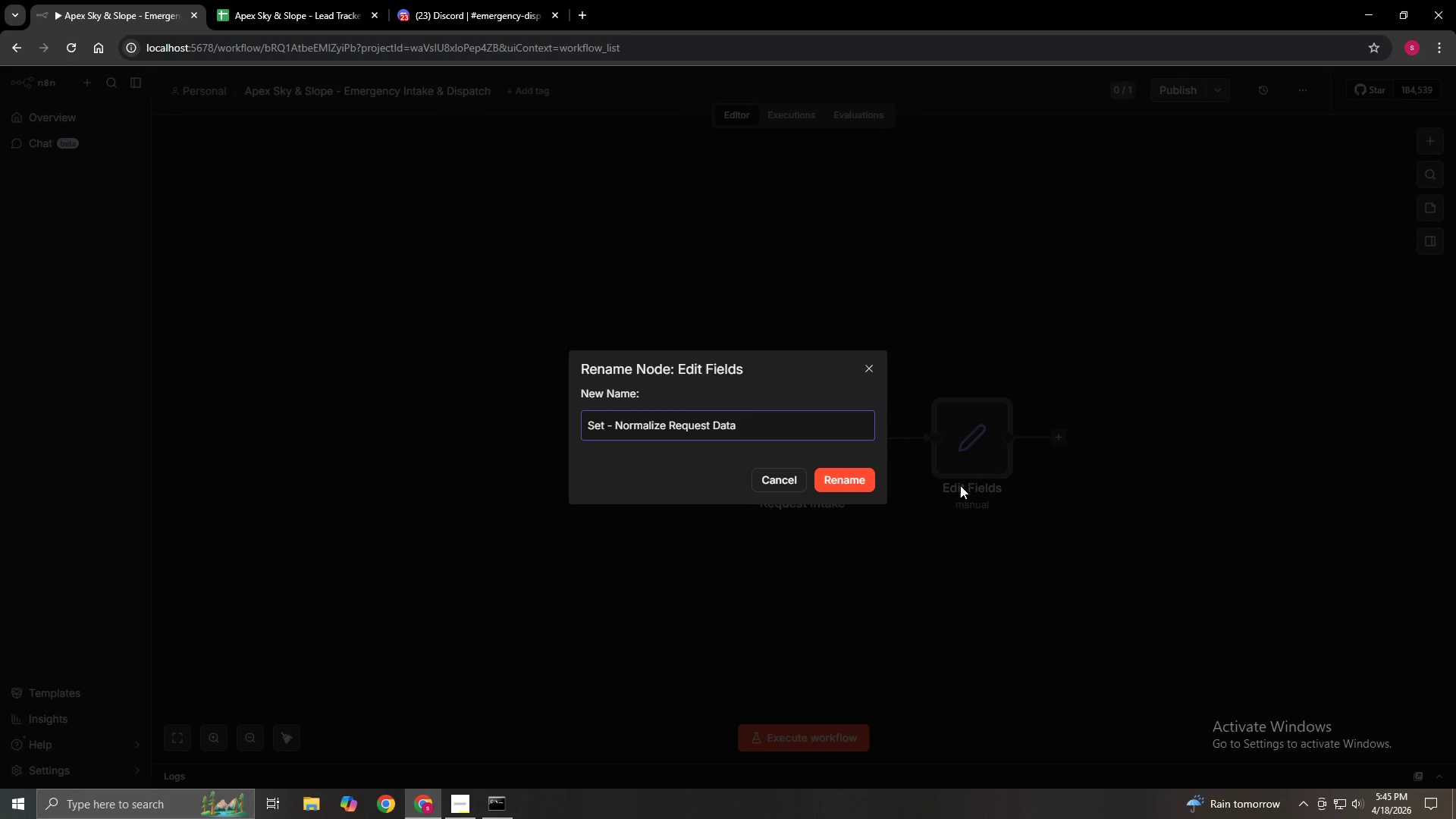 
left_click([856, 478])
 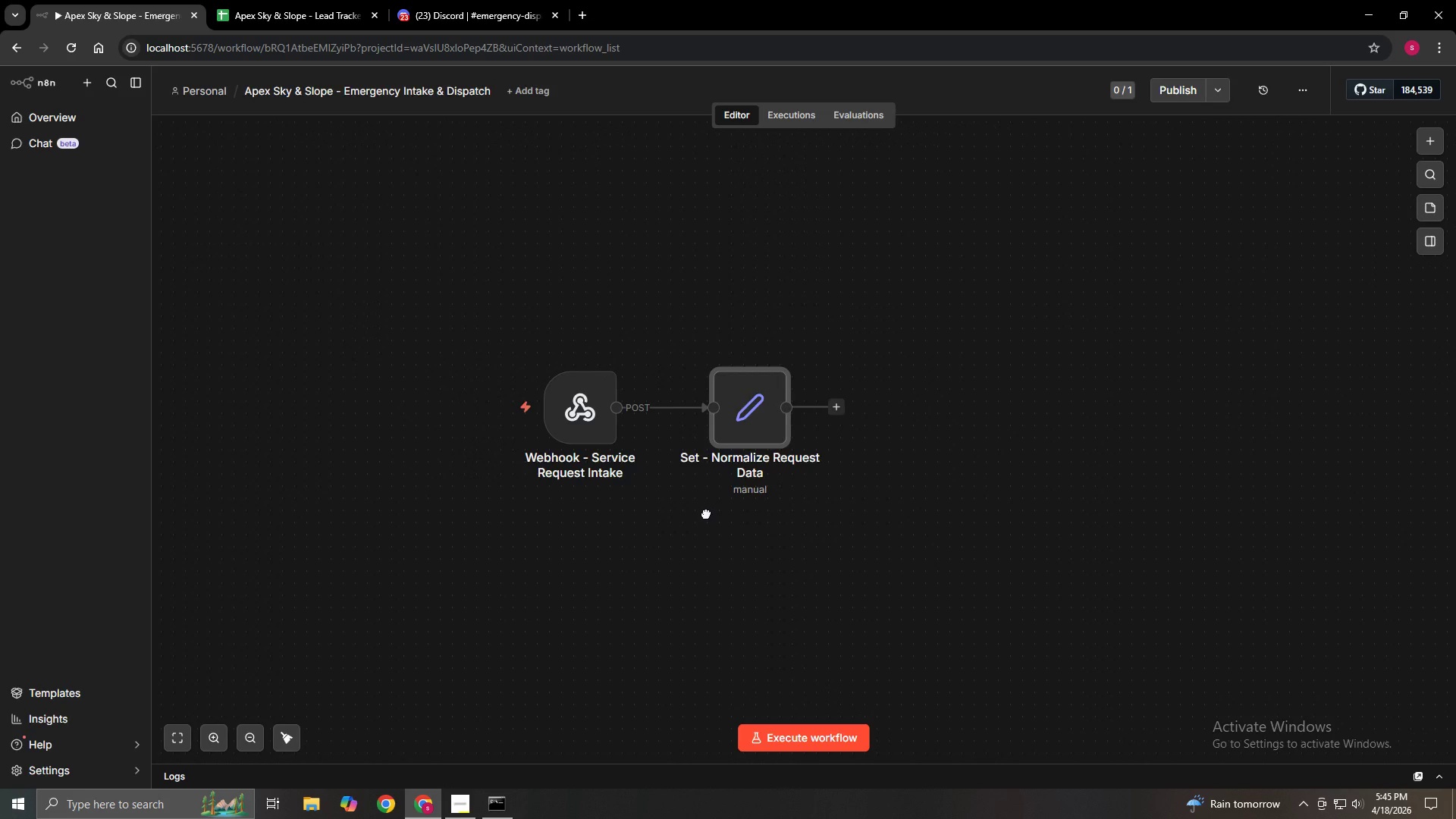 
hold_key(key=ControlLeft, duration=1.52)
left_click_drag(start_coordinate=[603, 474], to_coordinate=[678, 601])
 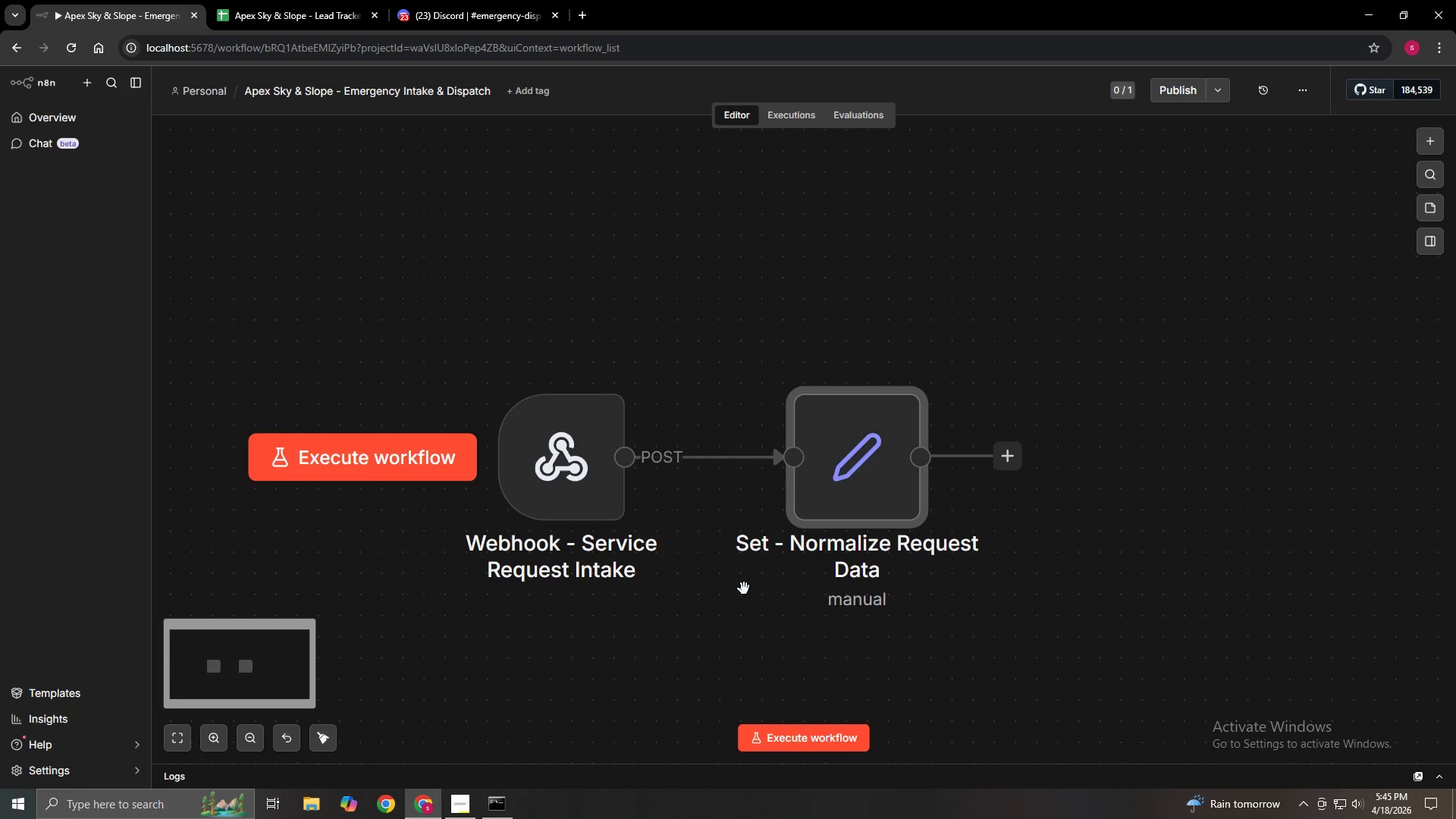 
scroll: coordinate [707, 513], scroll_direction: up, amount: 4.0
 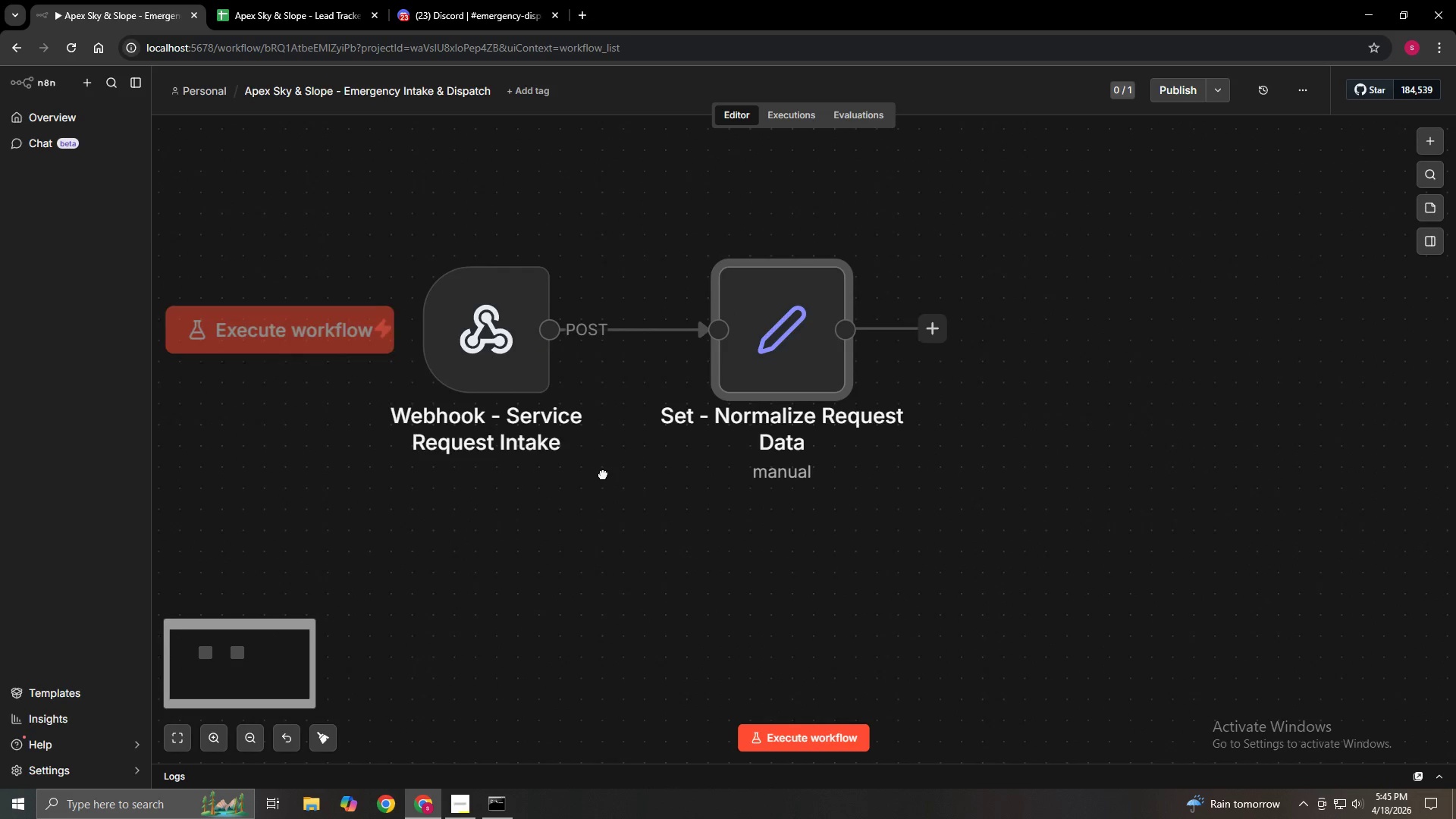 
hold_key(key=ControlLeft, duration=1.5)
 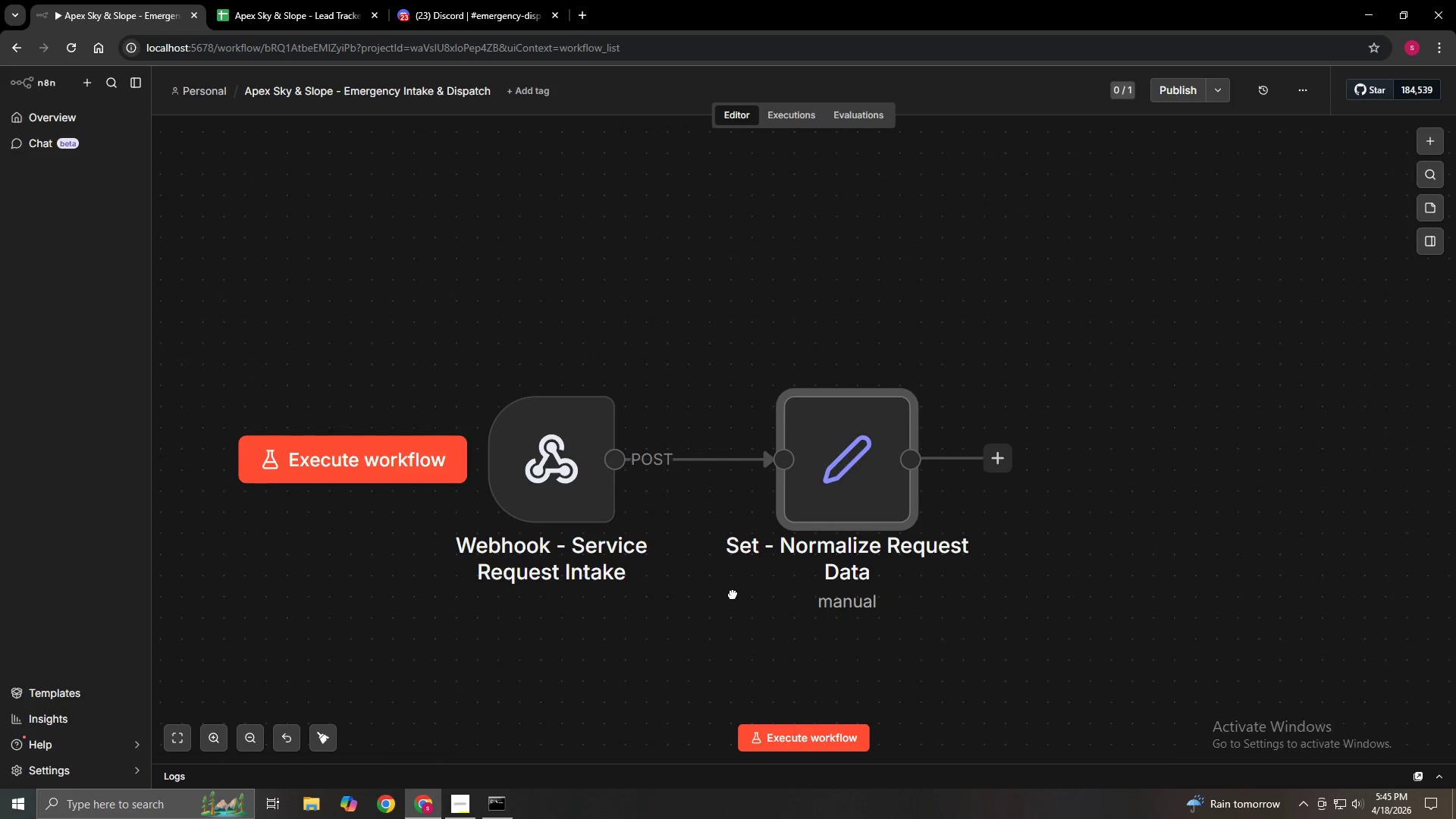 
key(Control+ControlLeft)
 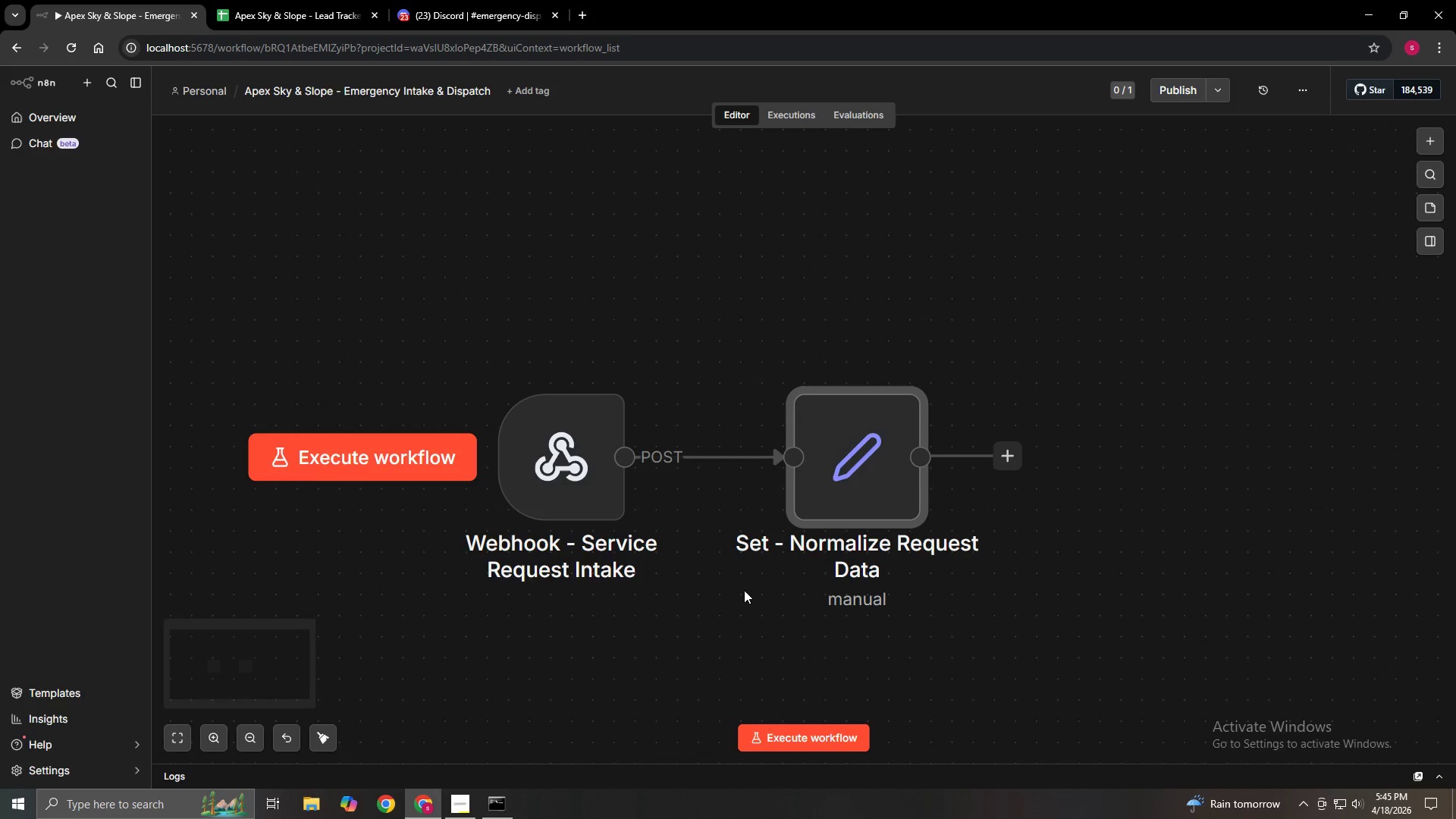 
key(Control+ControlLeft)
 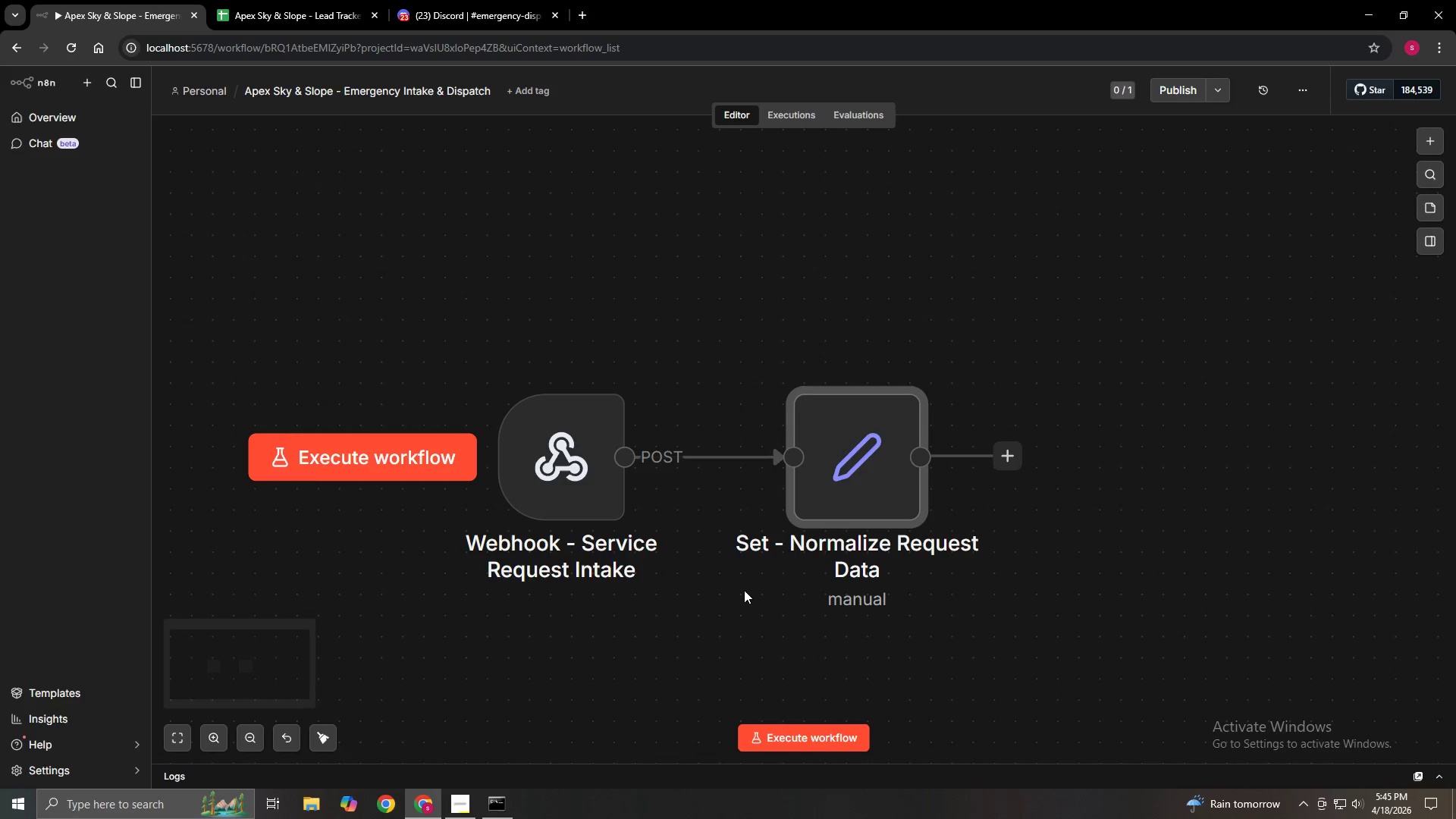 
key(Control+ControlLeft)
 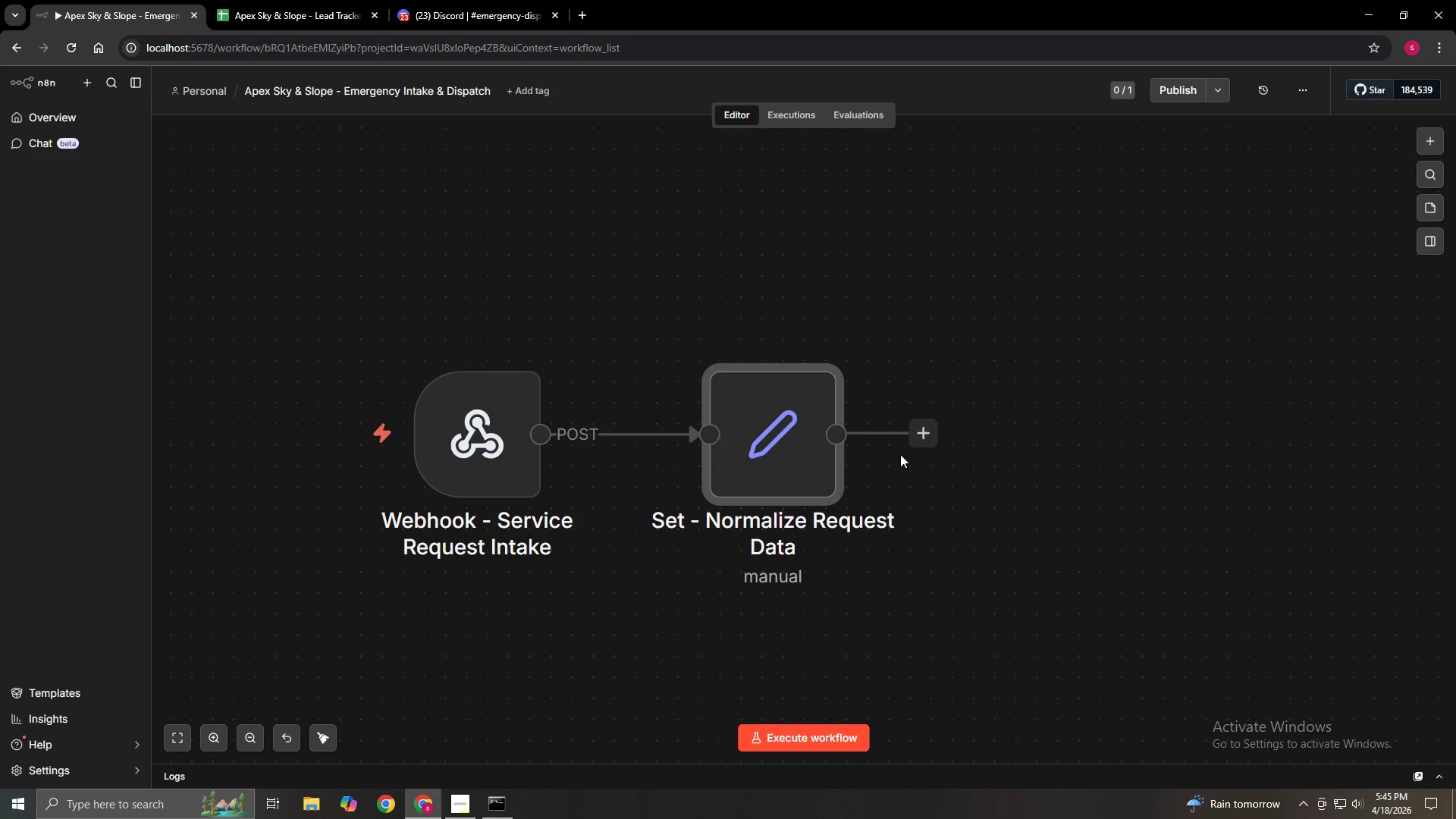 
left_click_drag(start_coordinate=[931, 426], to_coordinate=[992, 435])
 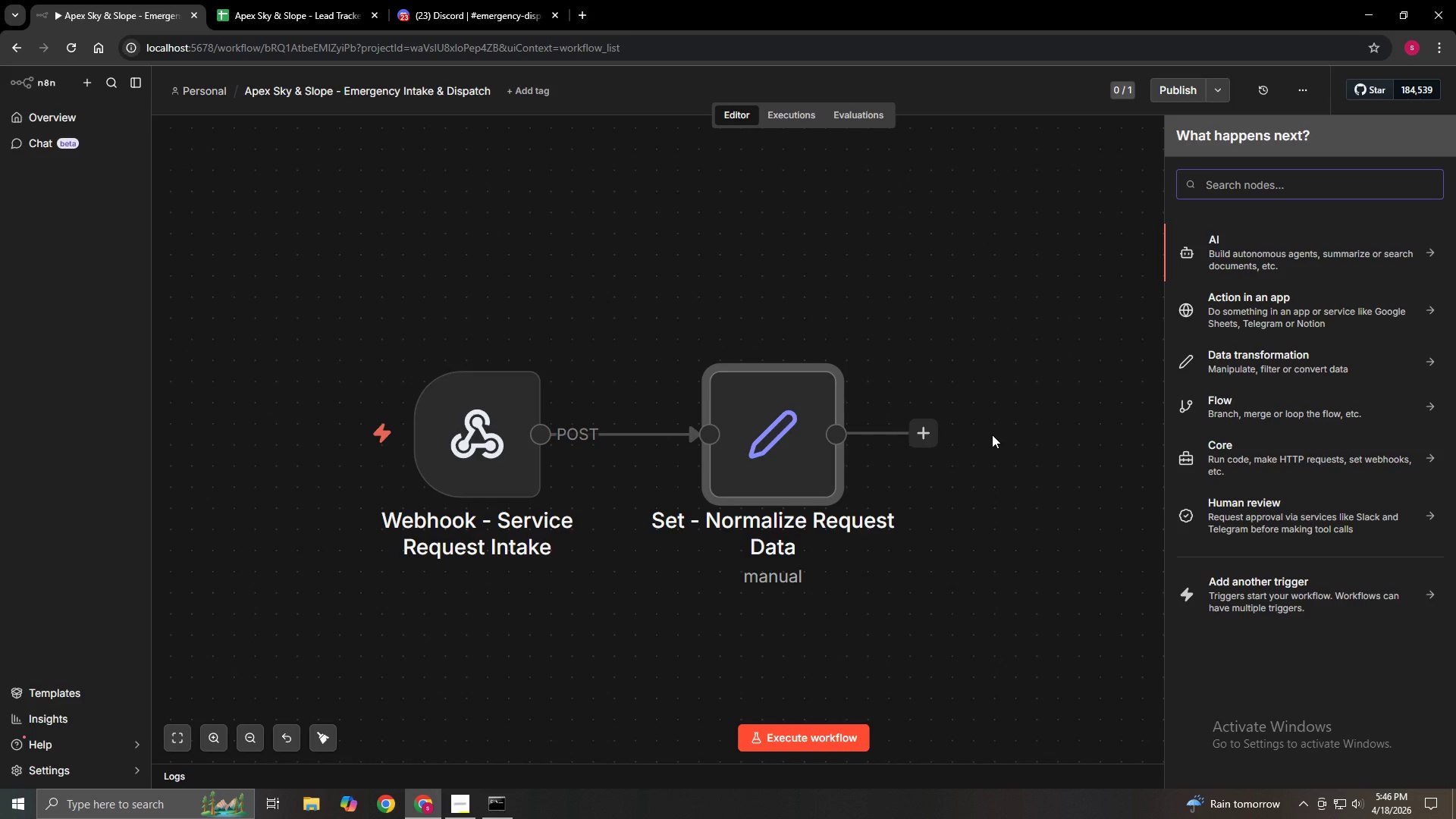 
wait(6.25)
 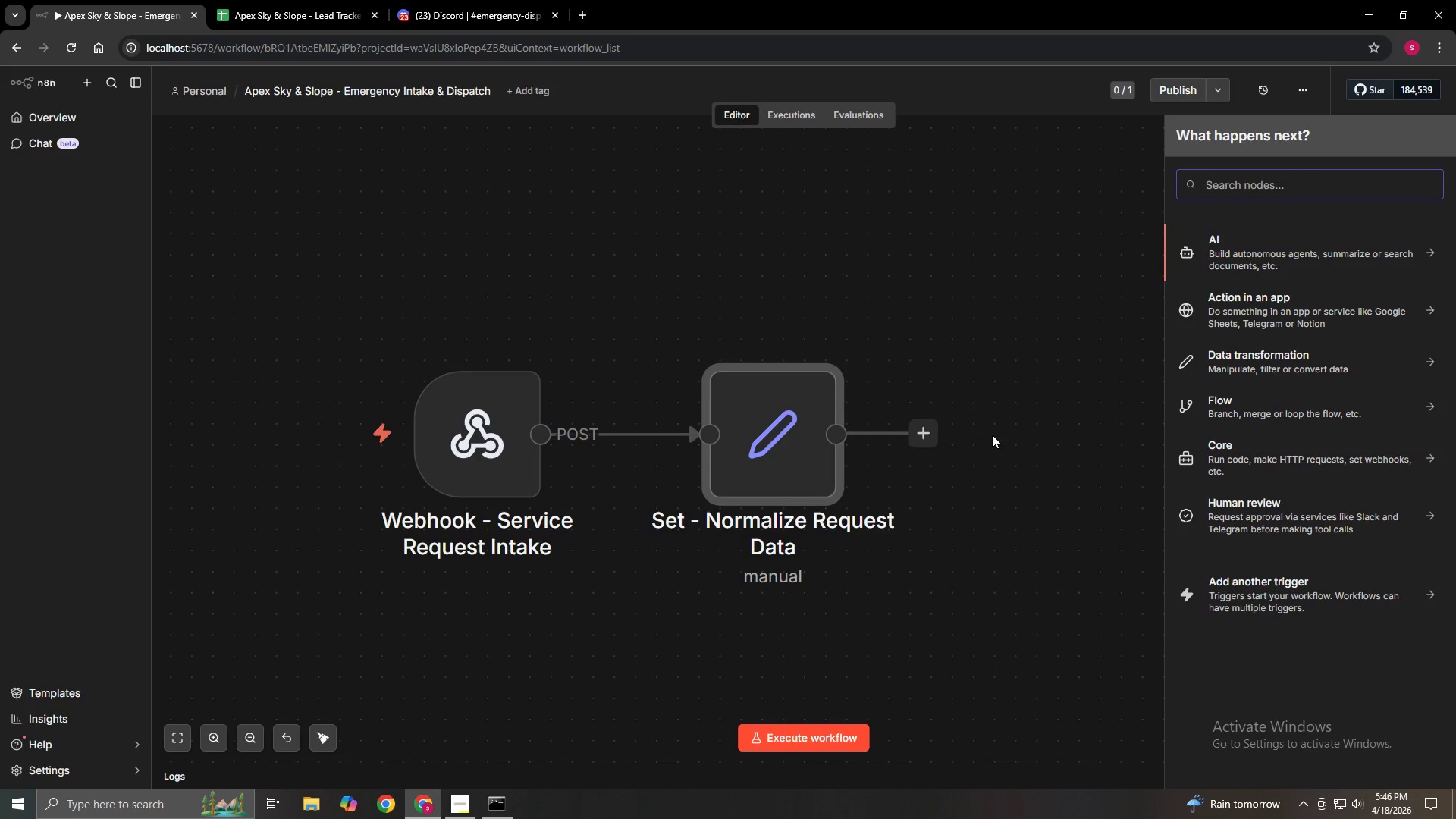 
type(Google Sheets)
 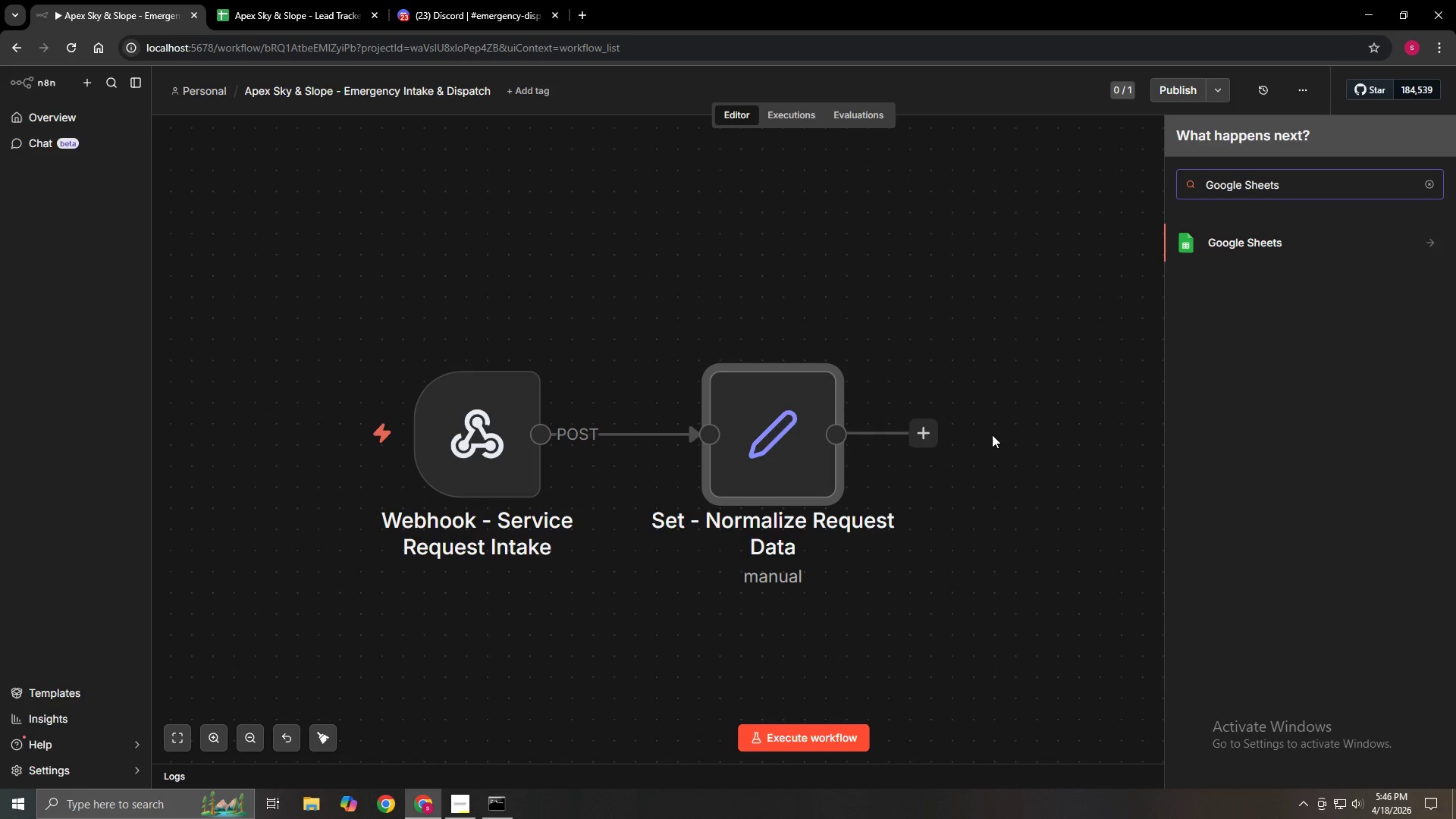 
wait(10.25)
 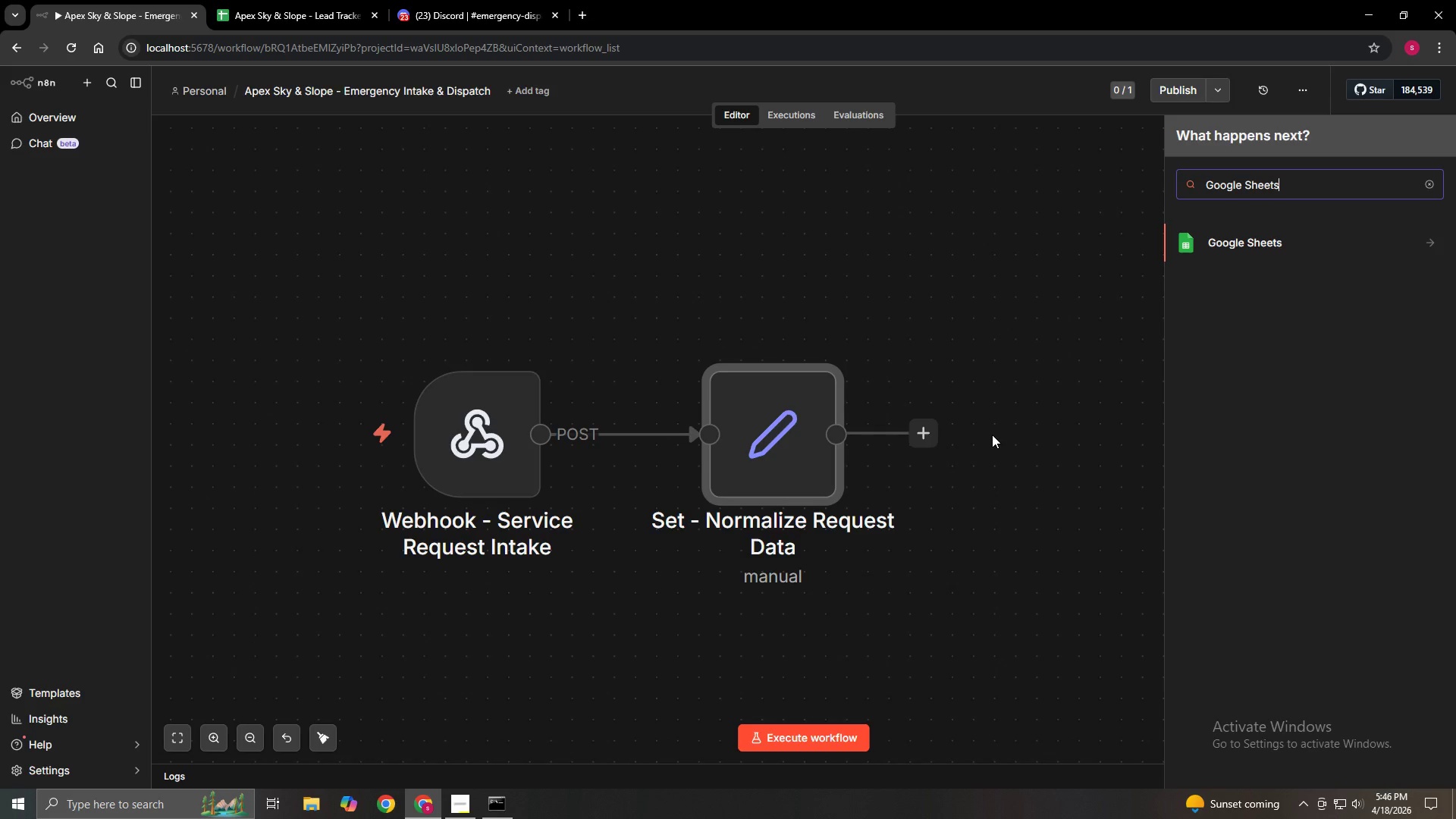 
left_click([1420, 249])
 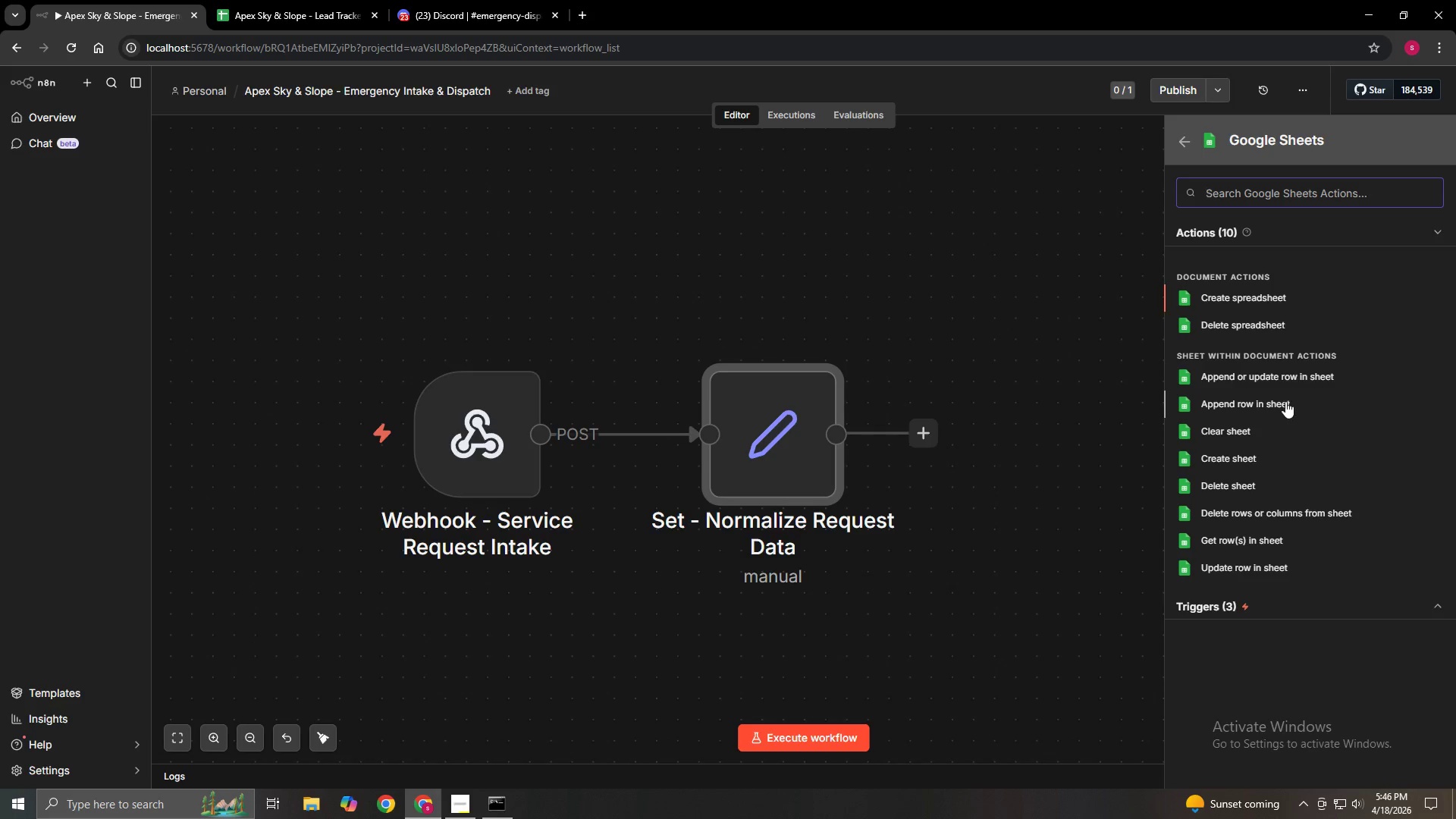 
wait(7.95)
 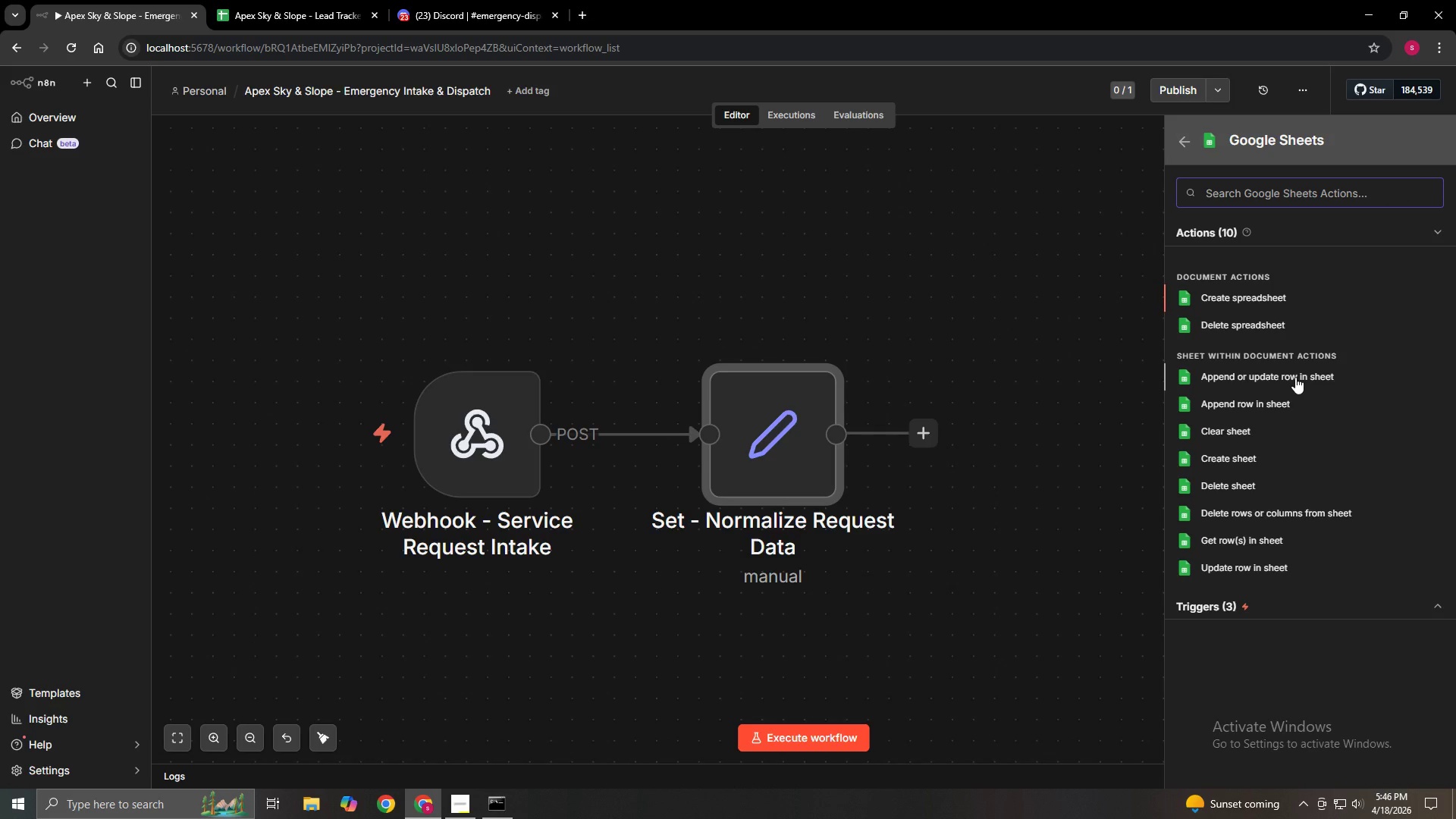 
left_click([1285, 401])
 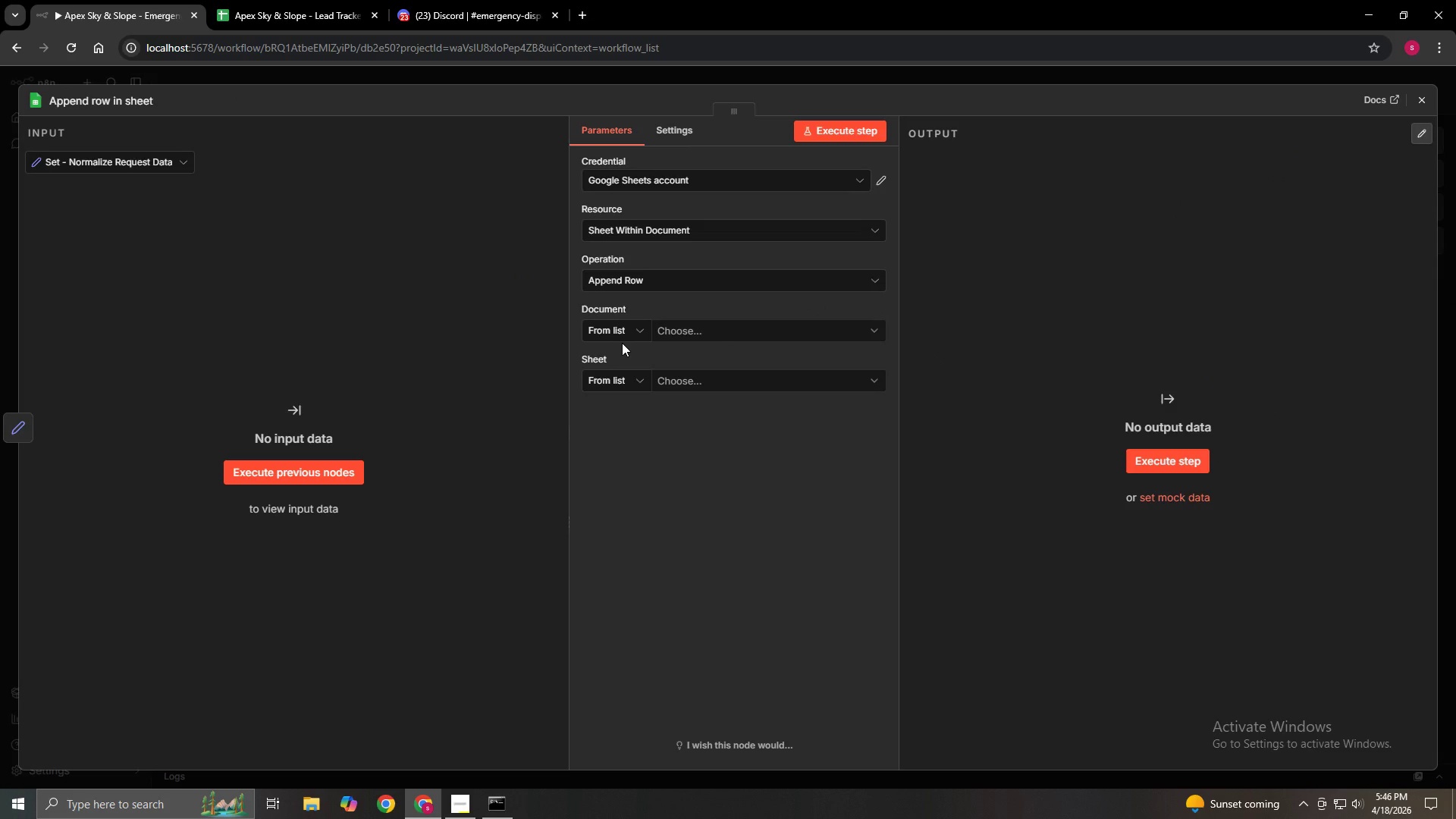 
wait(10.94)
 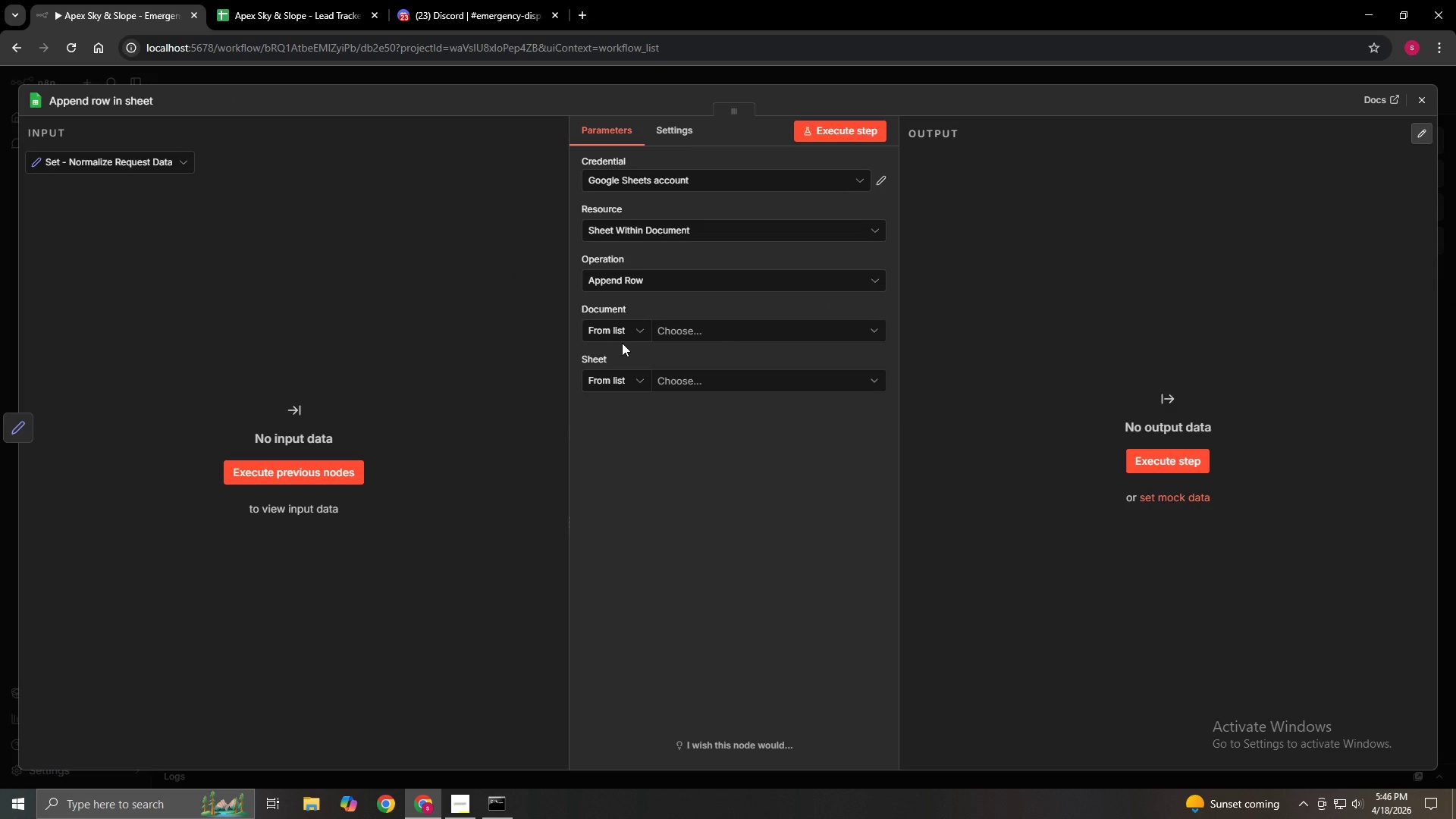 
left_click([626, 332])
 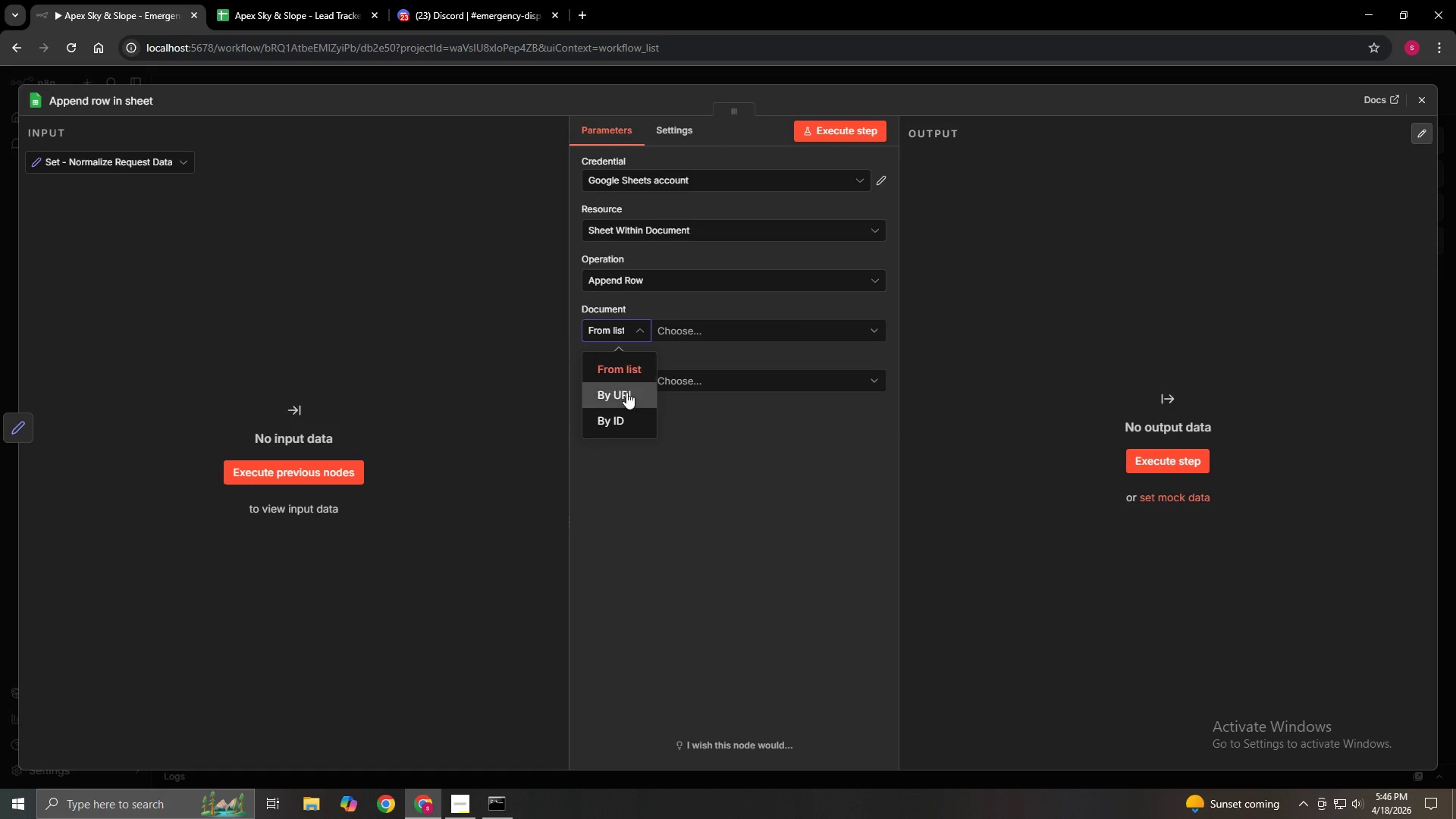 
left_click([626, 392])
 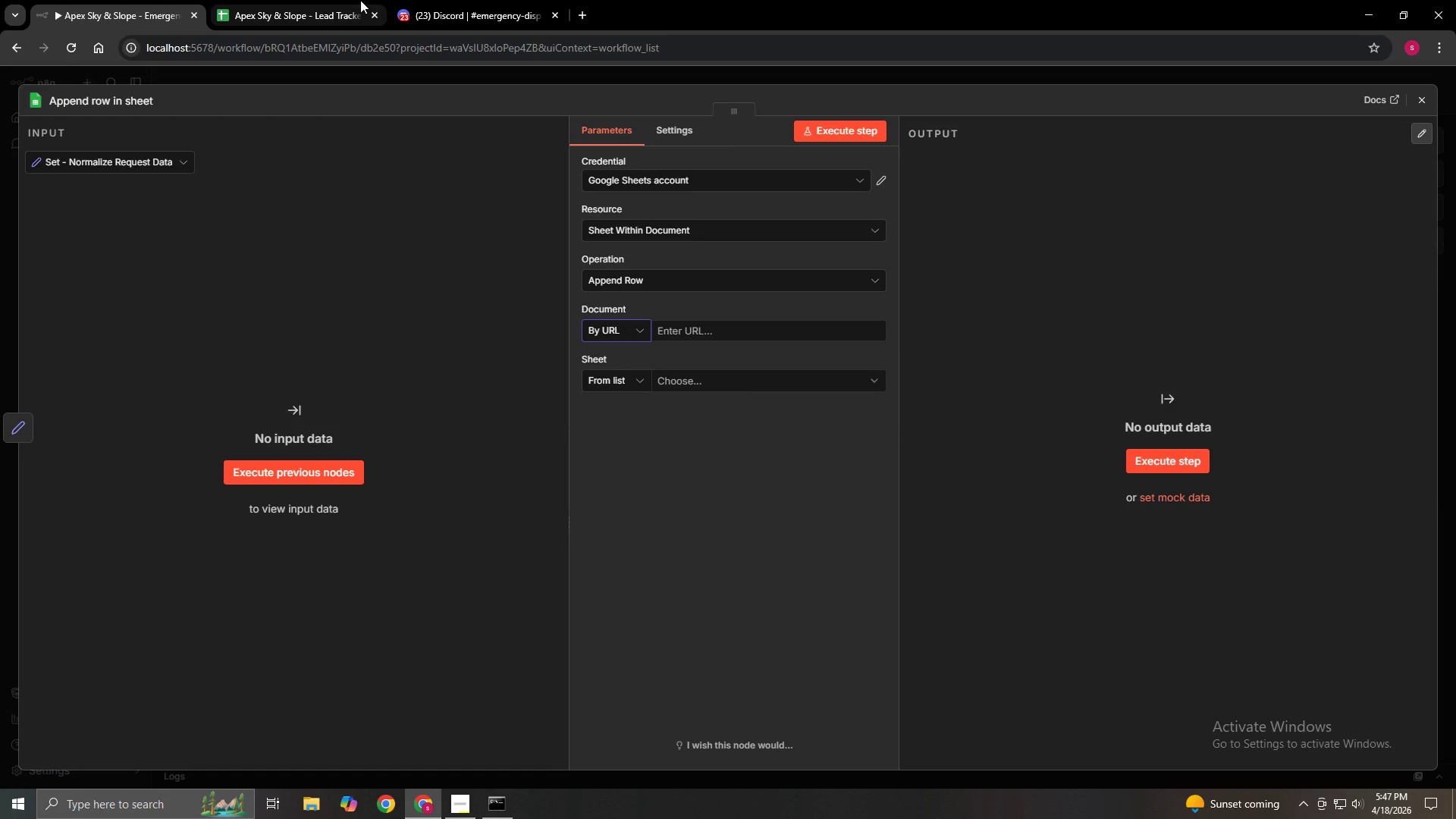 
left_click([360, 0])
 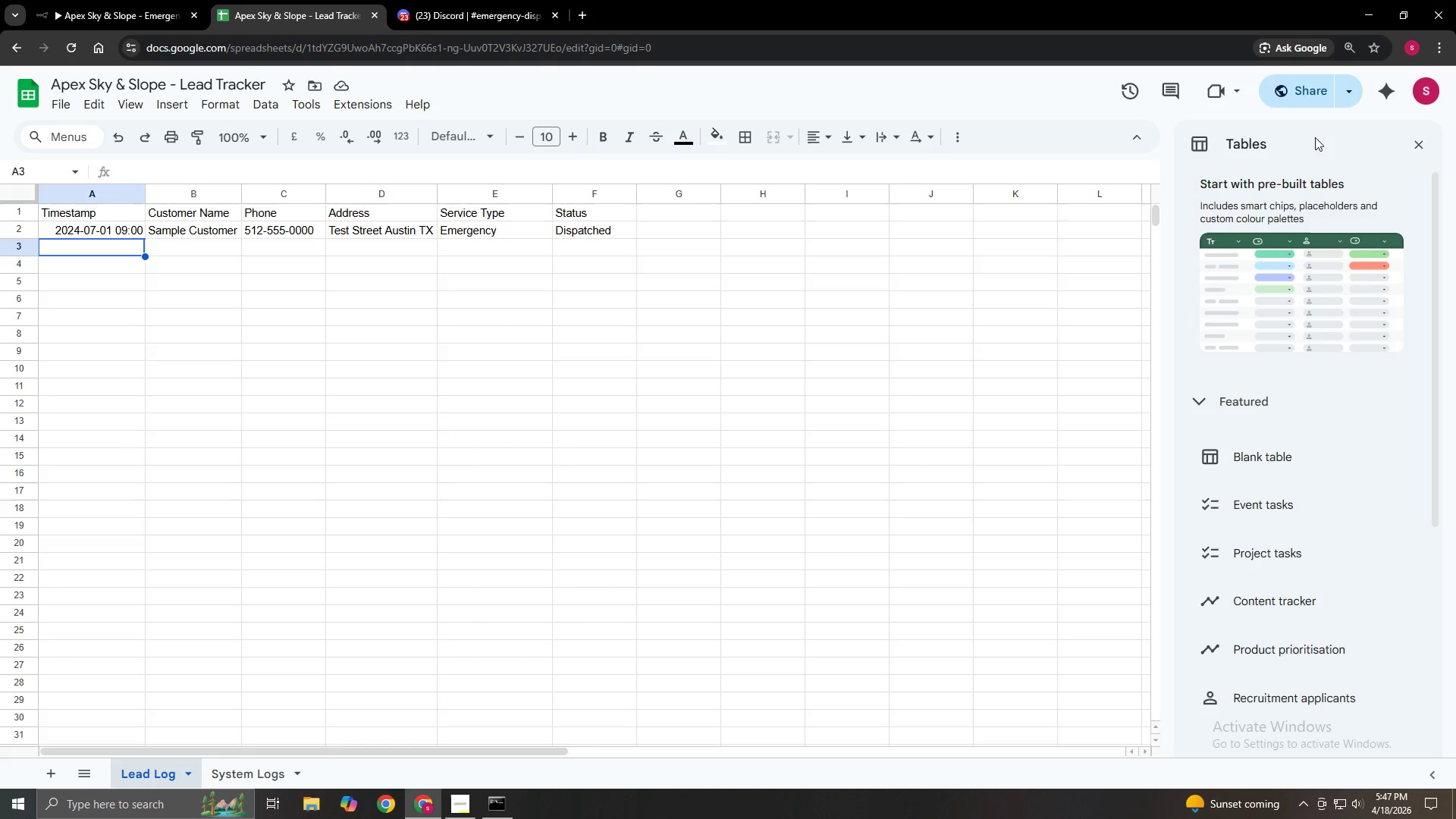 
left_click([1351, 86])
 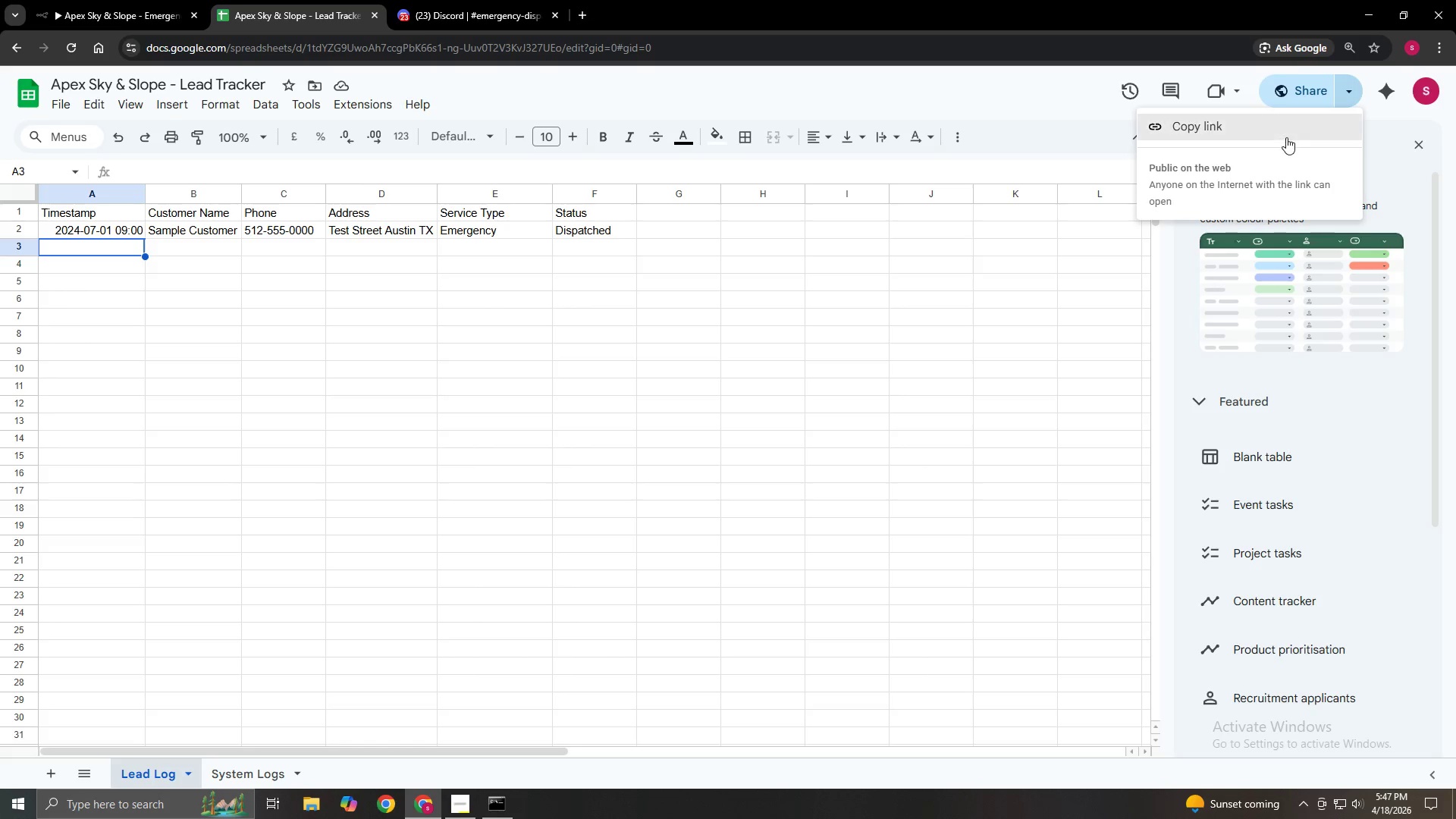 
left_click([1286, 137])
 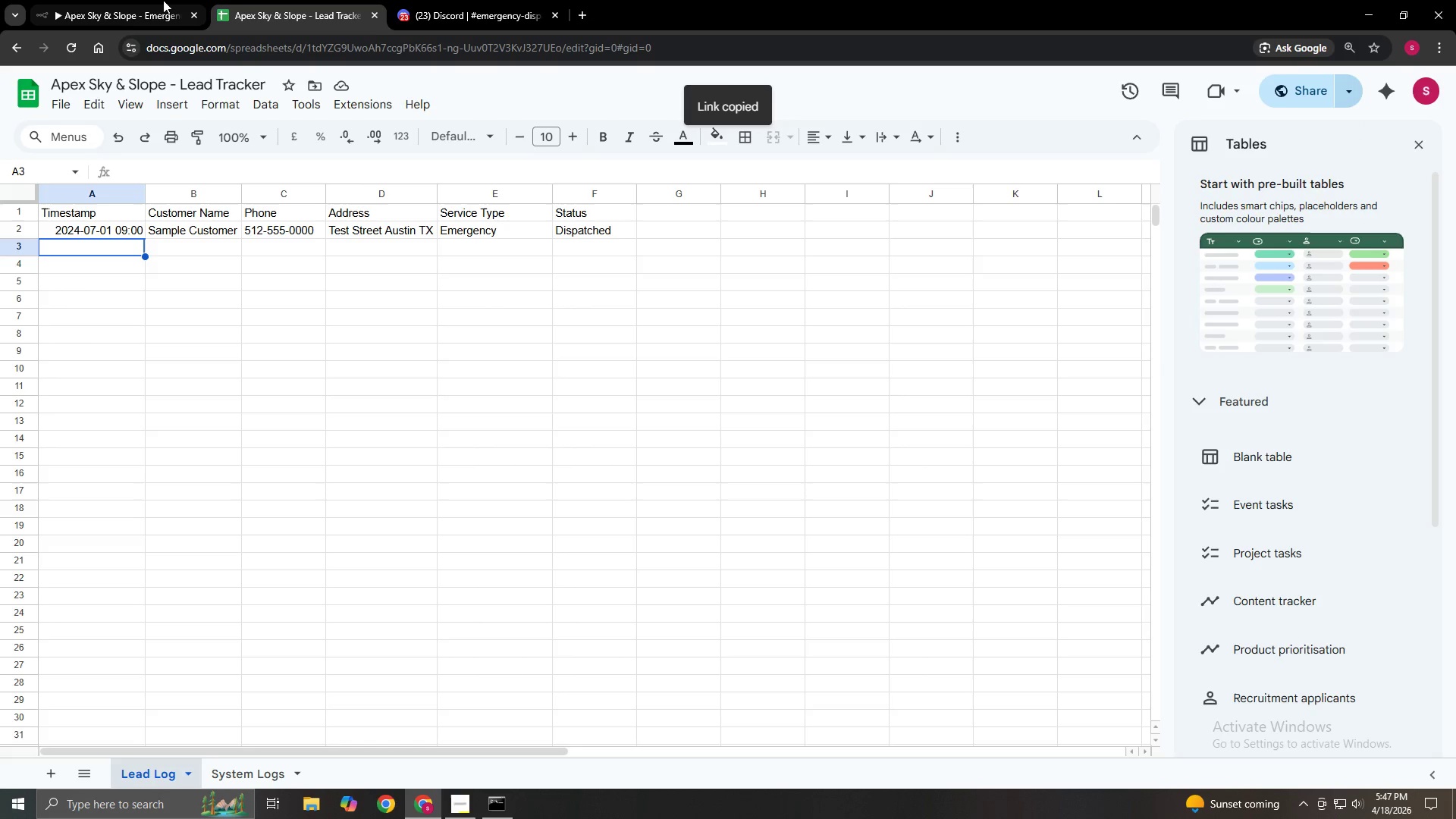 
left_click([147, 0])
 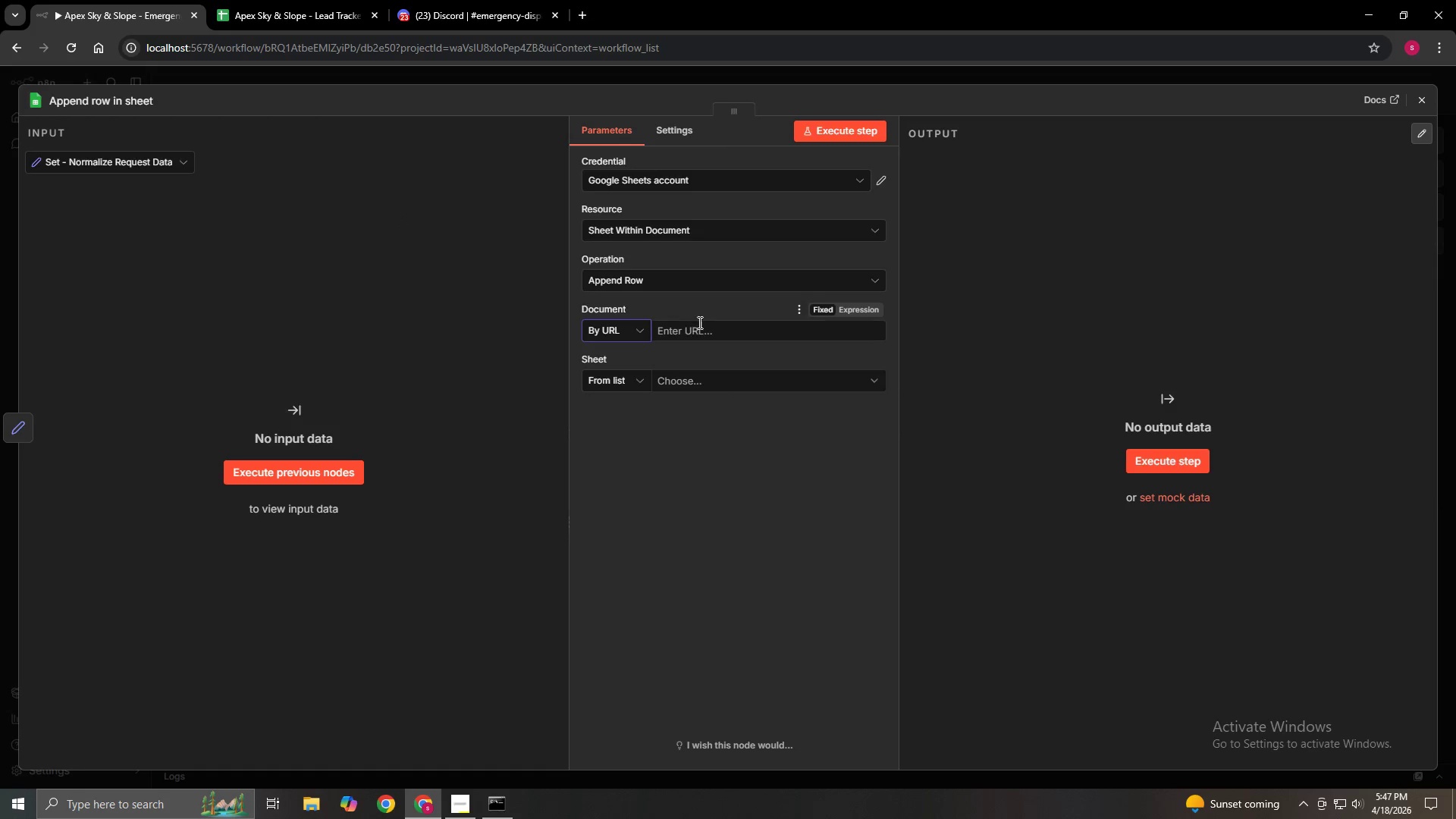 
left_click([702, 329])
 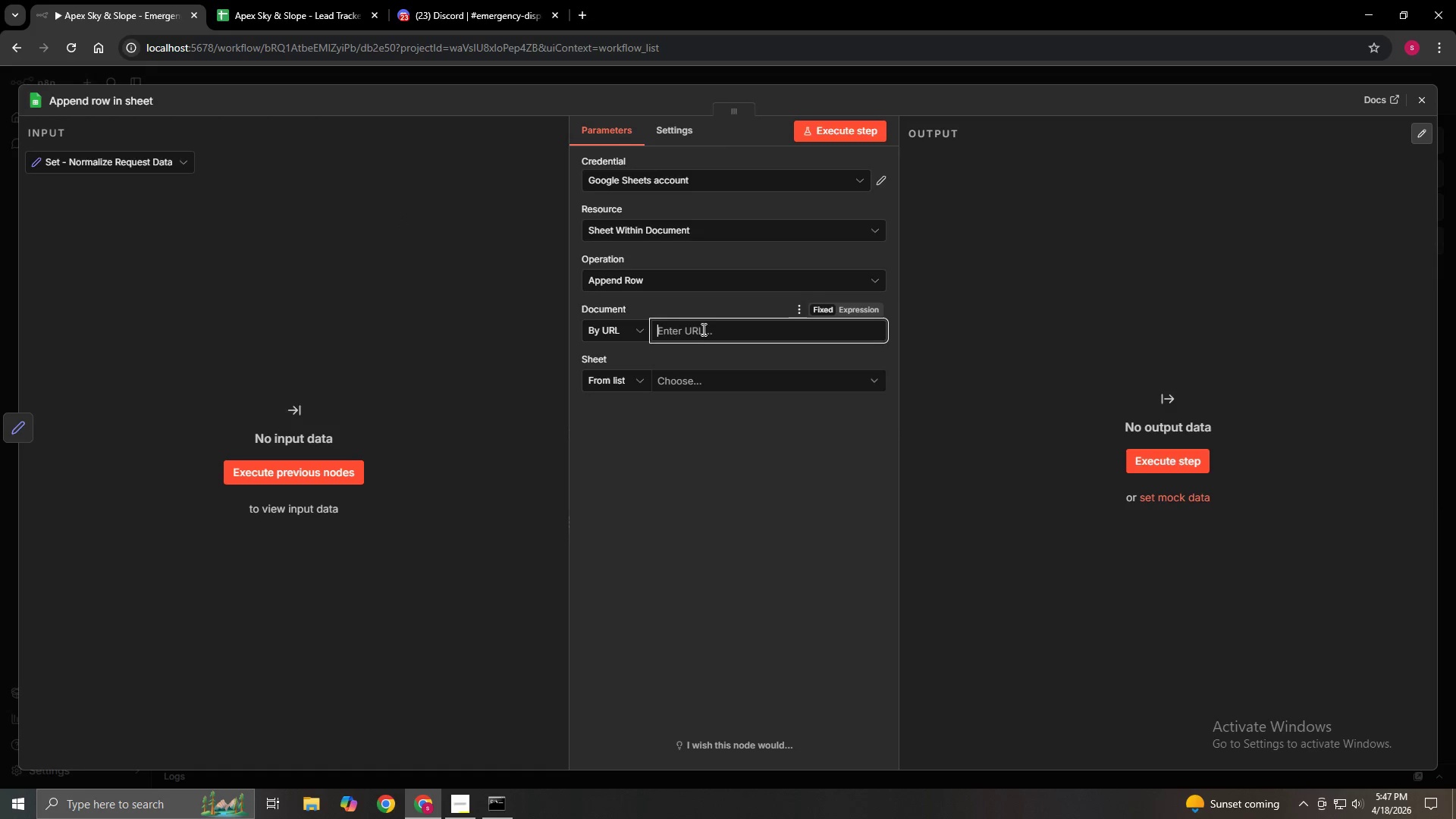 
right_click([702, 329])
 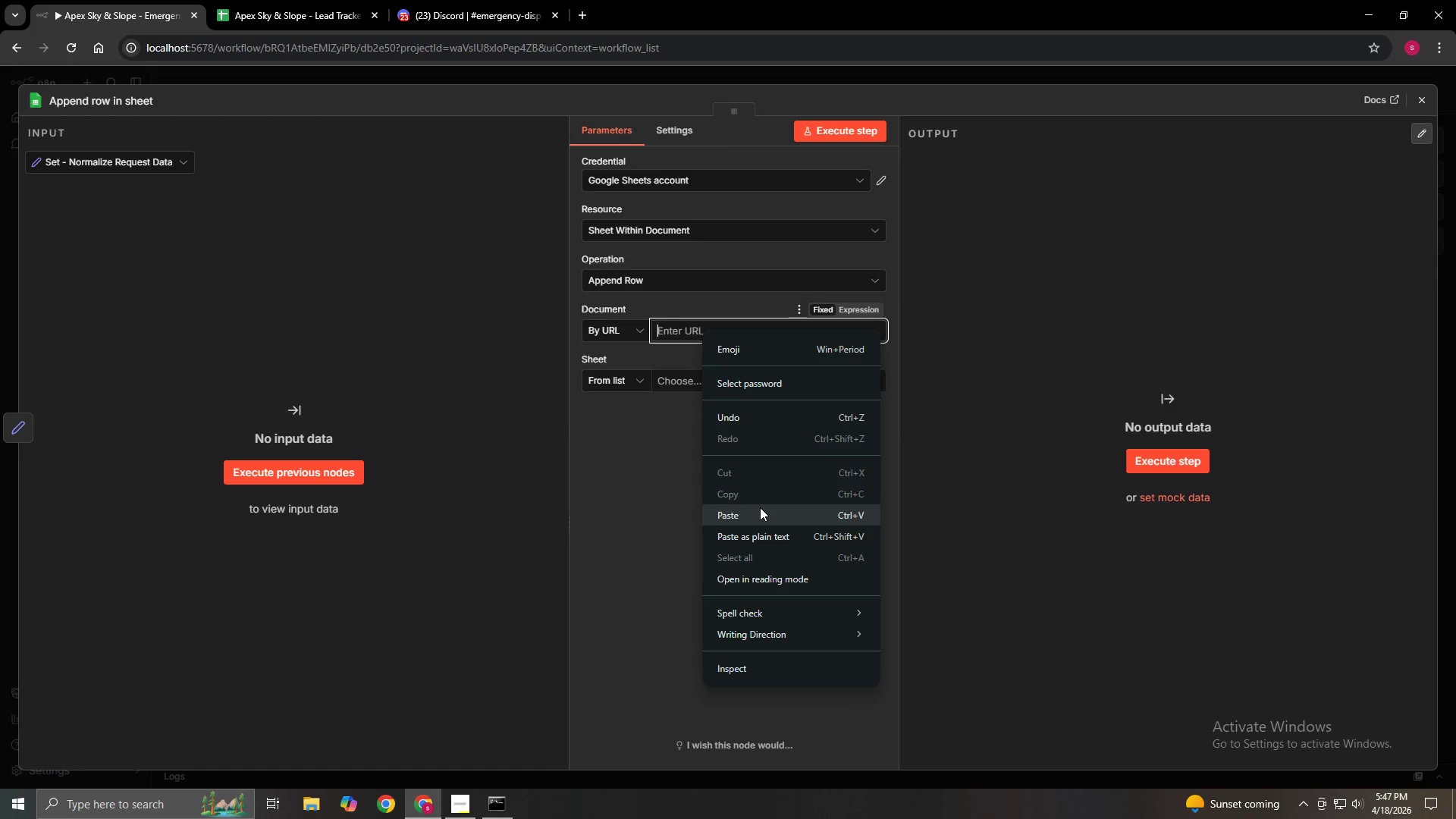 
left_click([758, 510])
 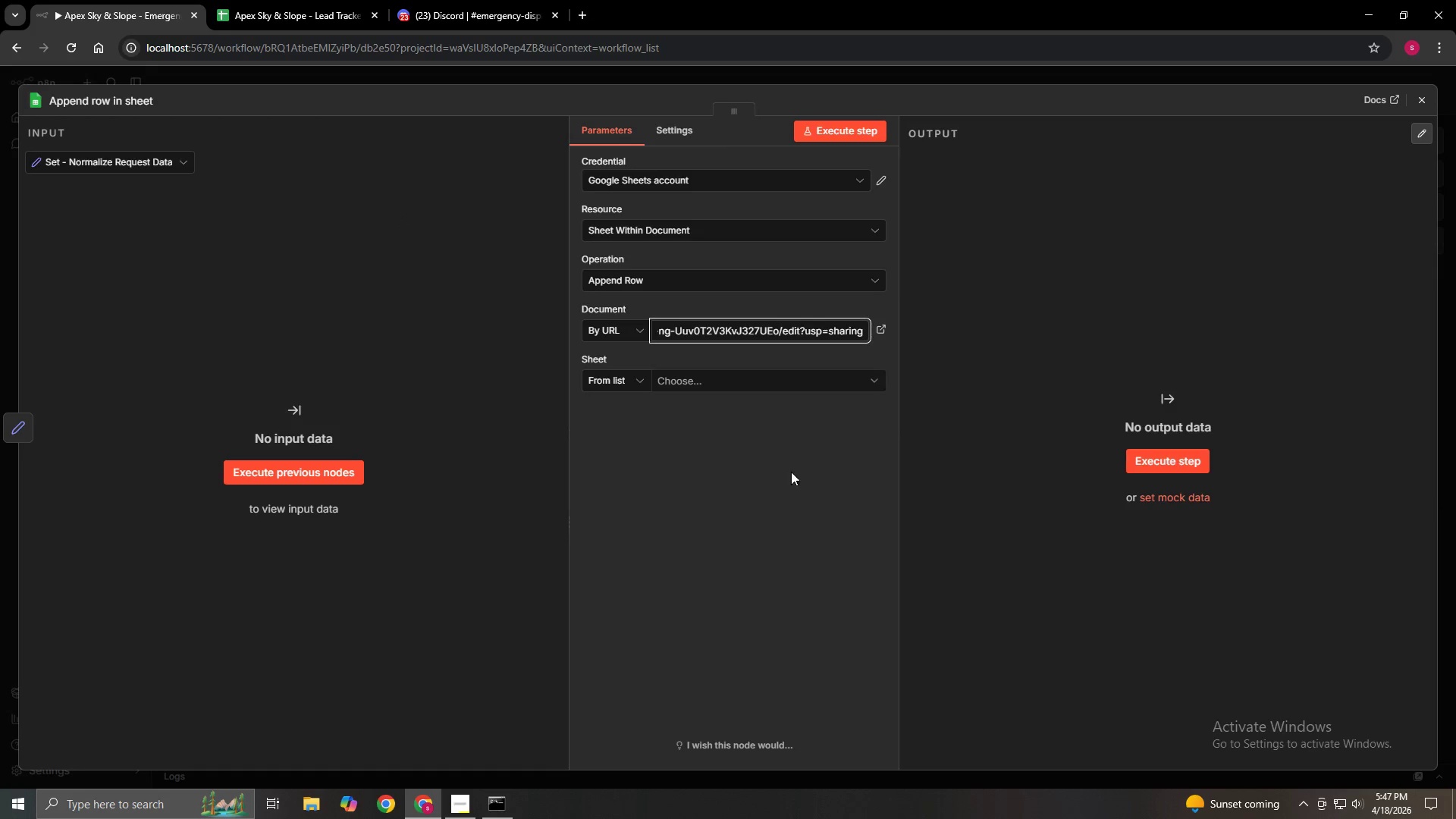 
left_click([801, 446])
 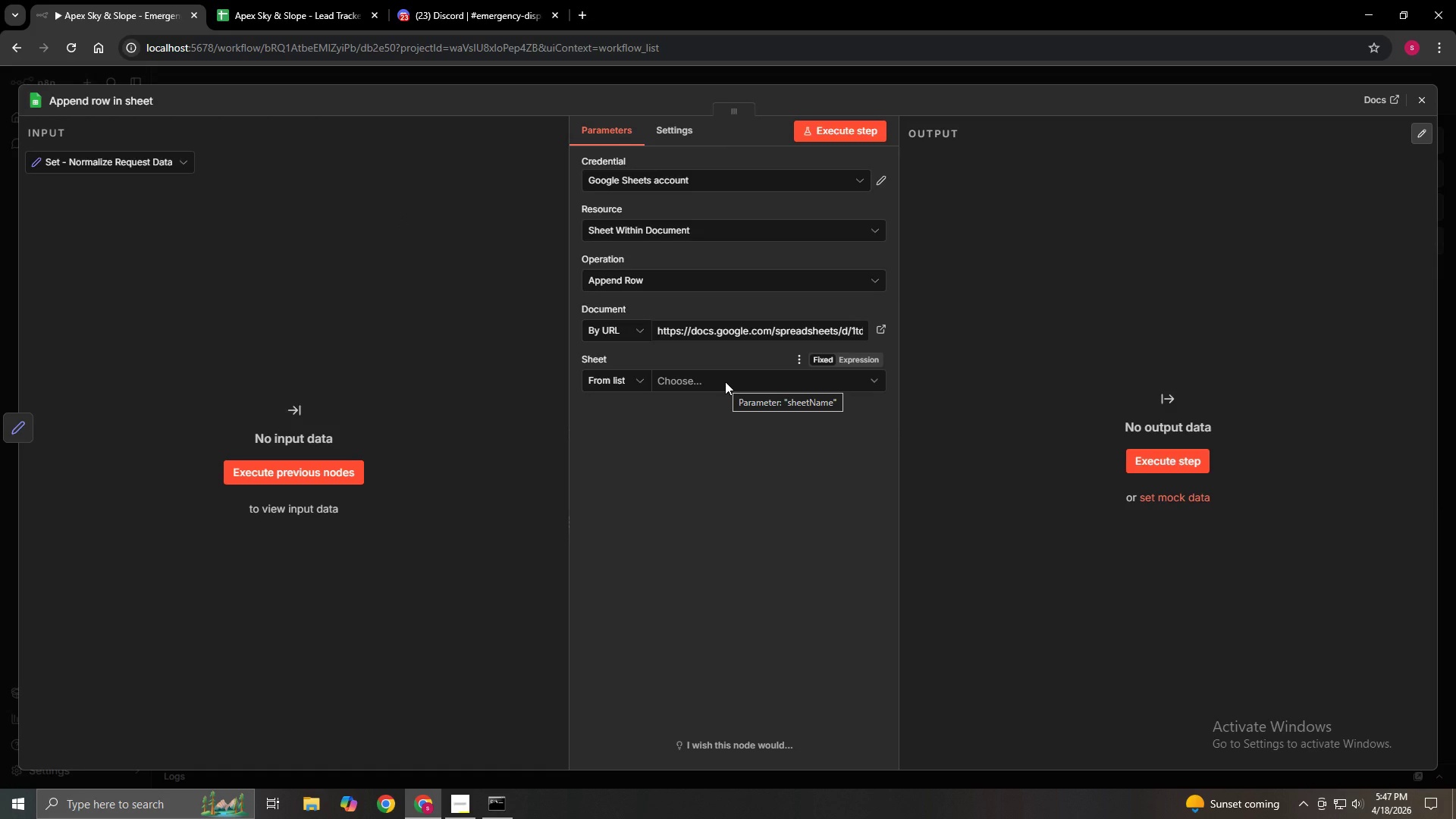 
left_click([725, 381])
 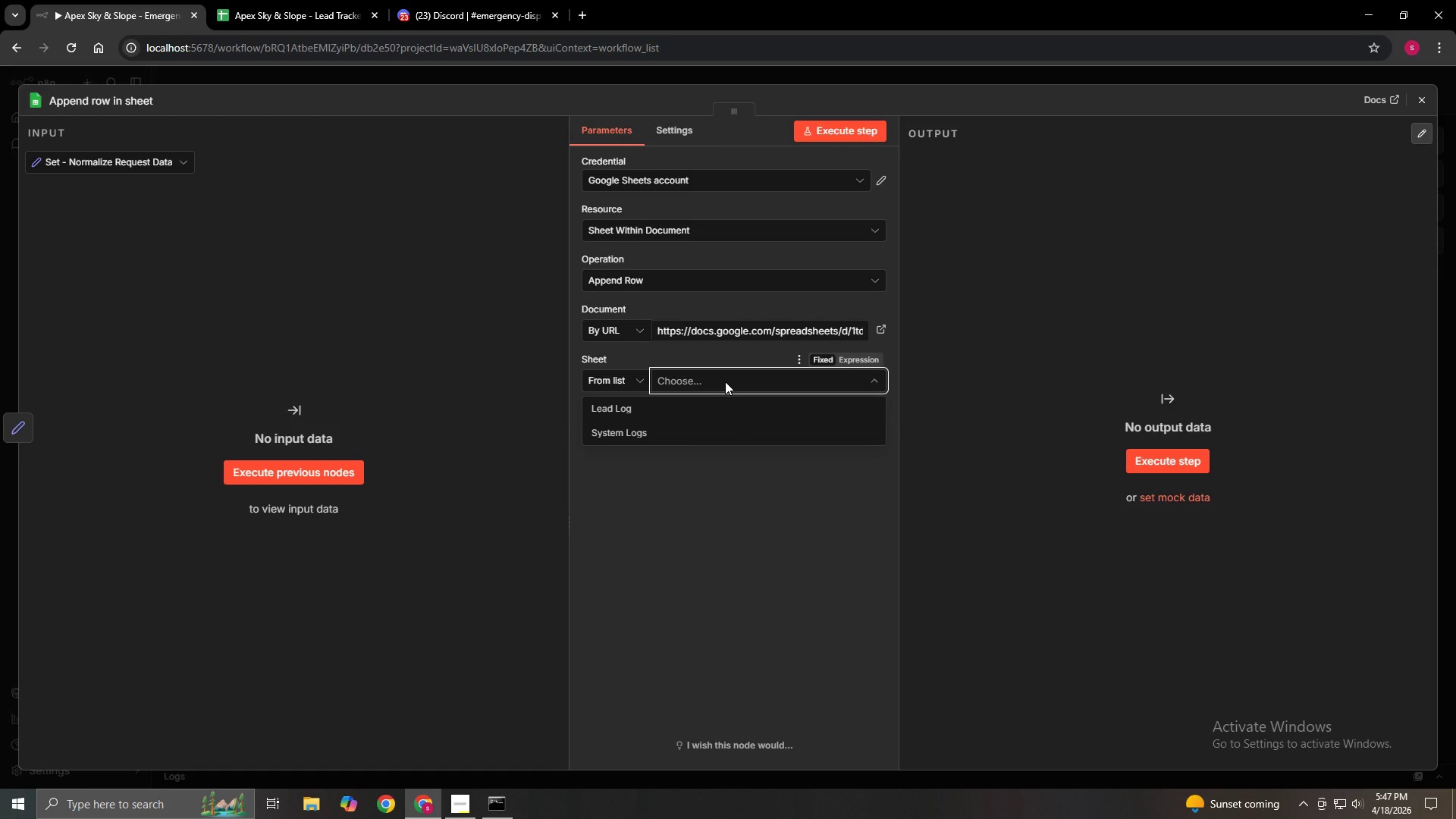 
left_click([679, 410])
 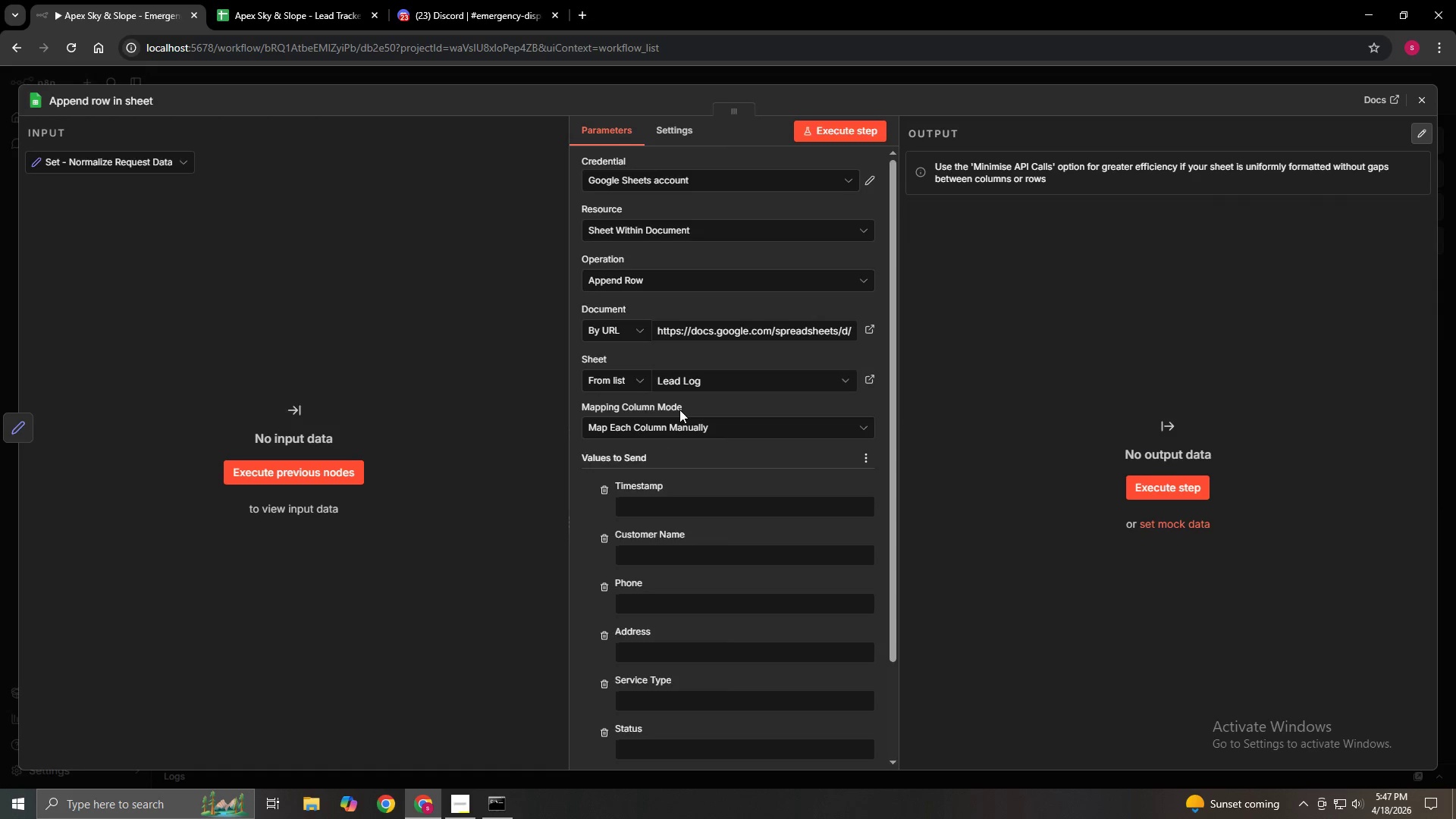 
scroll: coordinate [679, 410], scroll_direction: down, amount: 3.0
 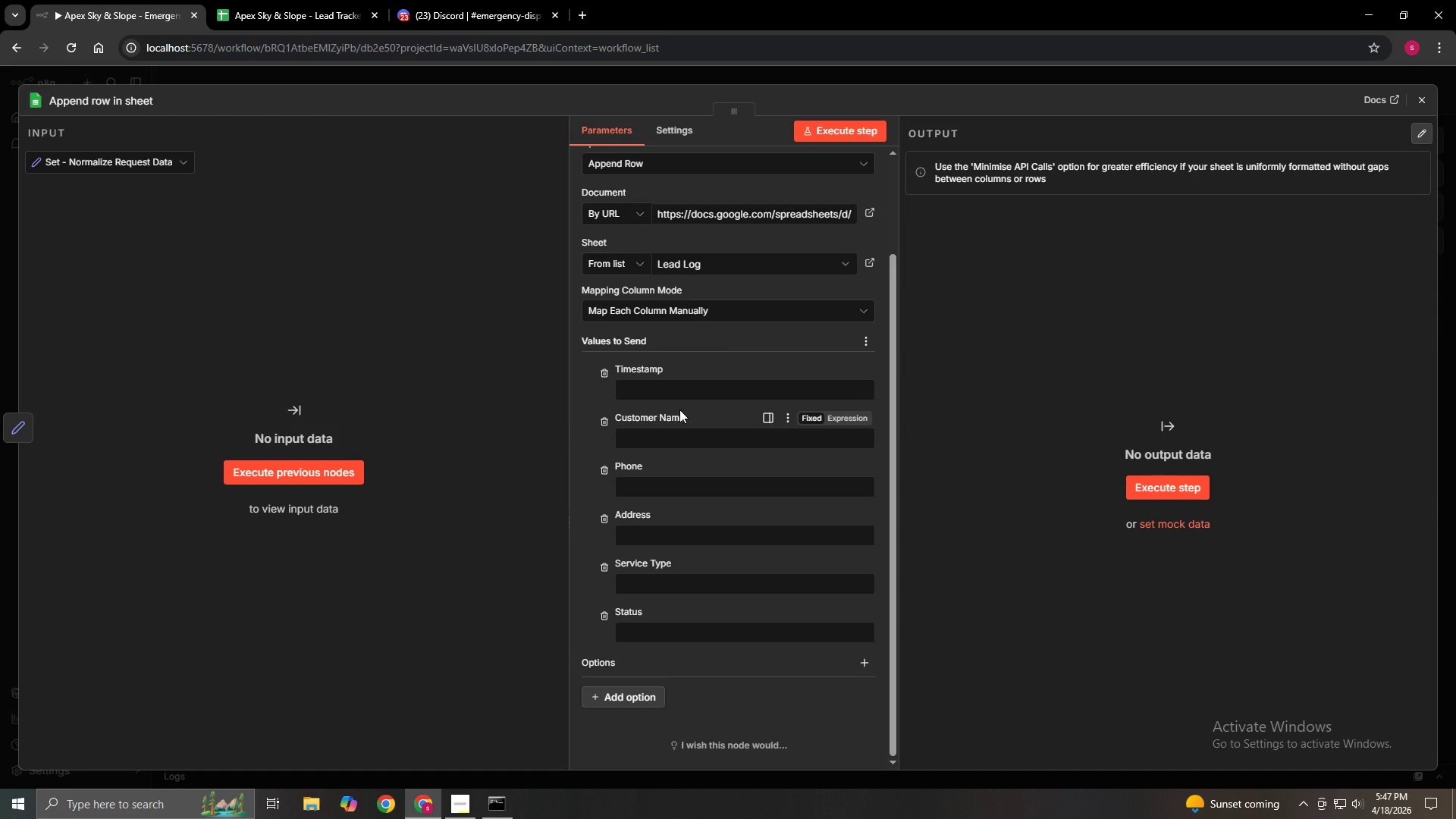 
left_click([675, 382])
 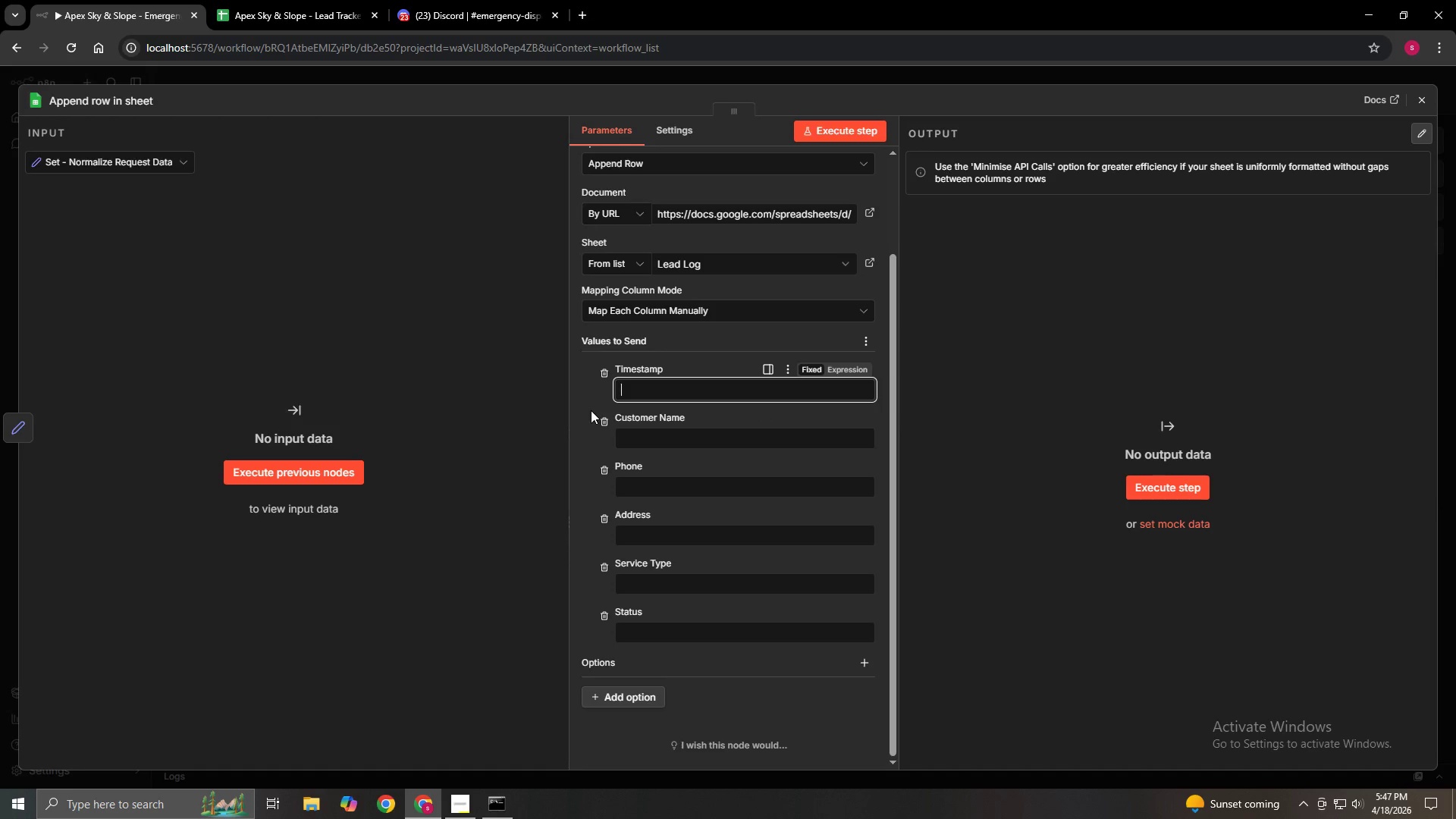 
type(={{$now.toFormat('yyyy-MM-dd HH)
 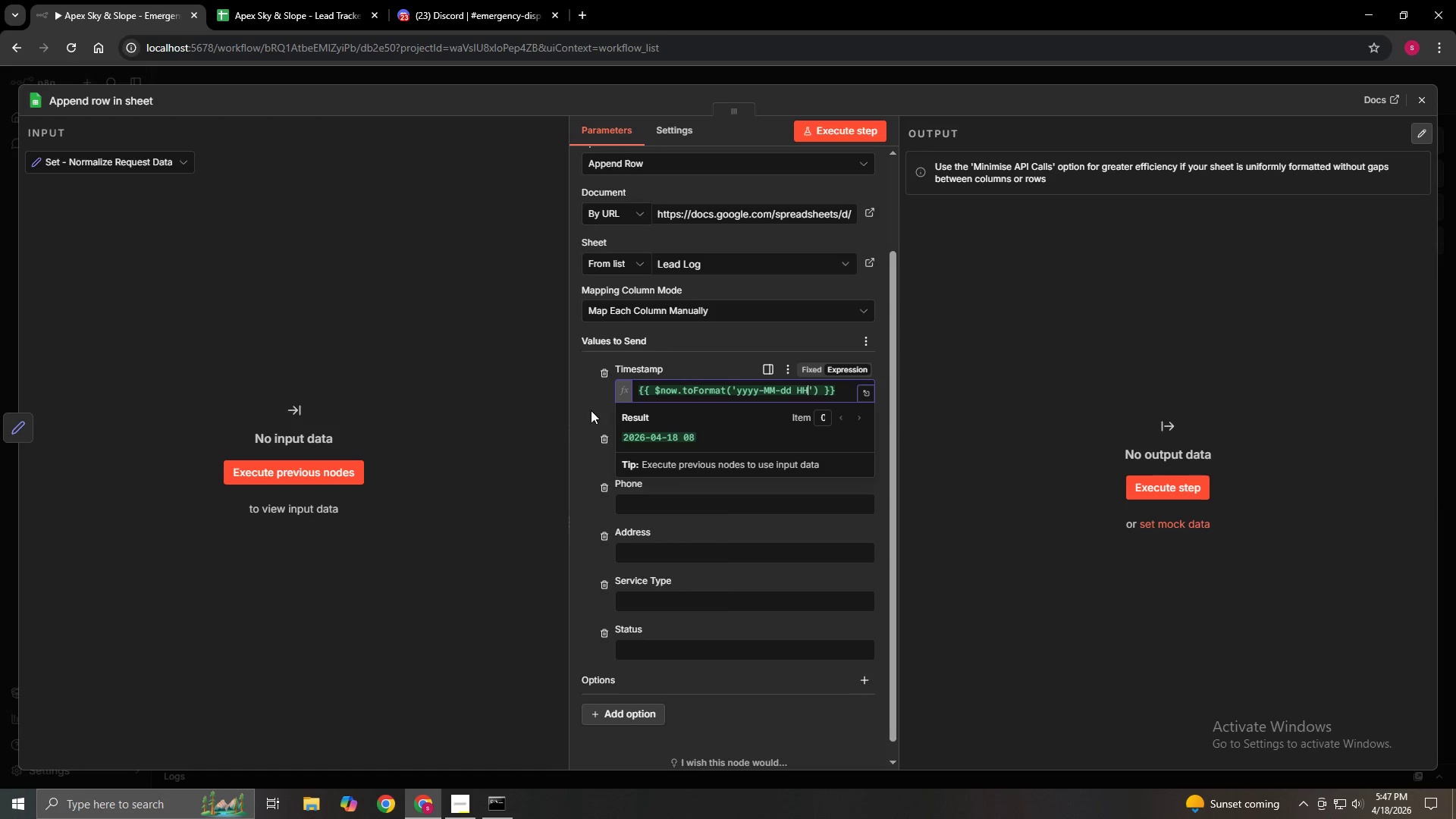 
type(:mm)
 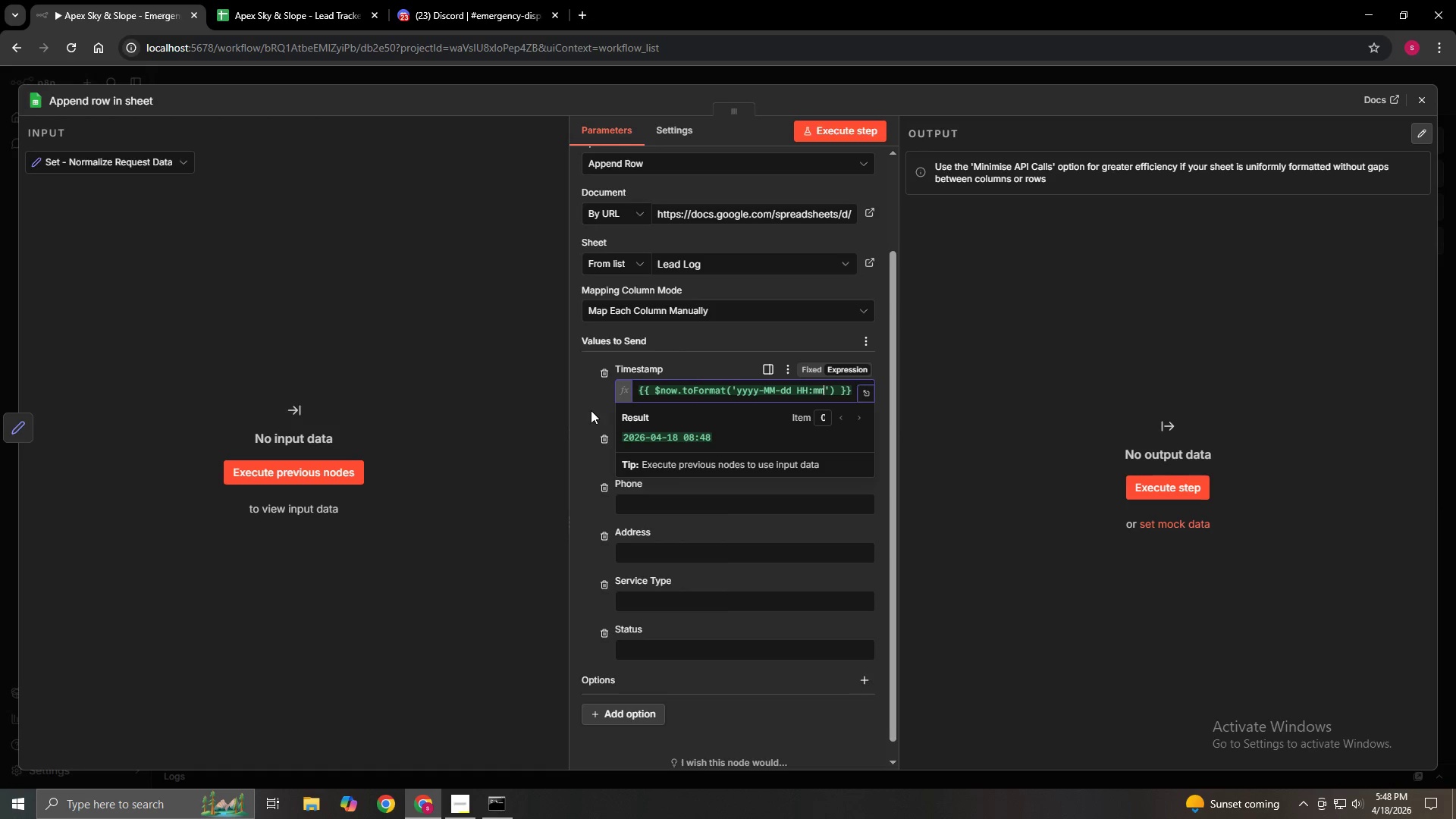 
left_click([569, 416])
 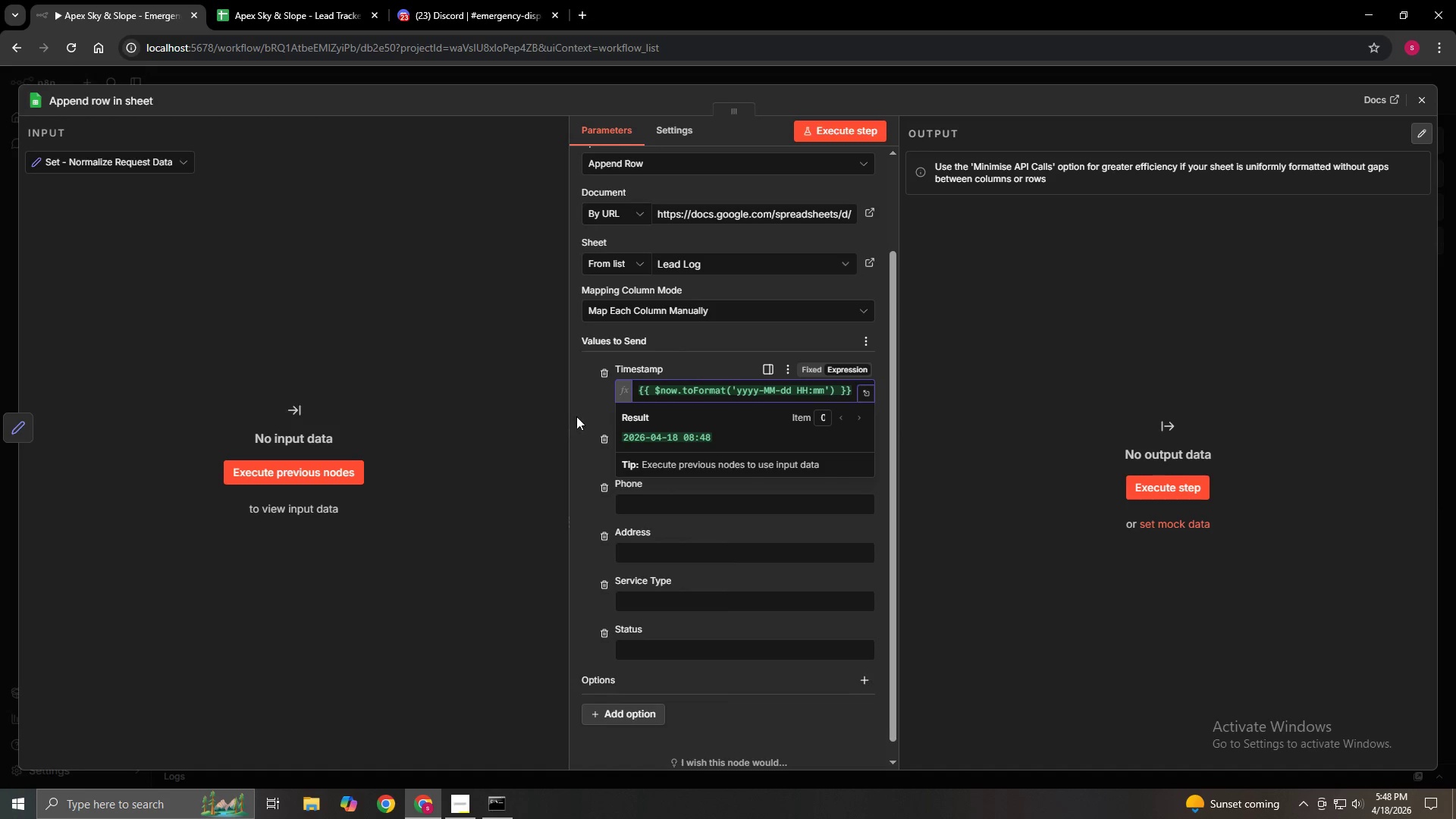 
left_click([579, 416])
 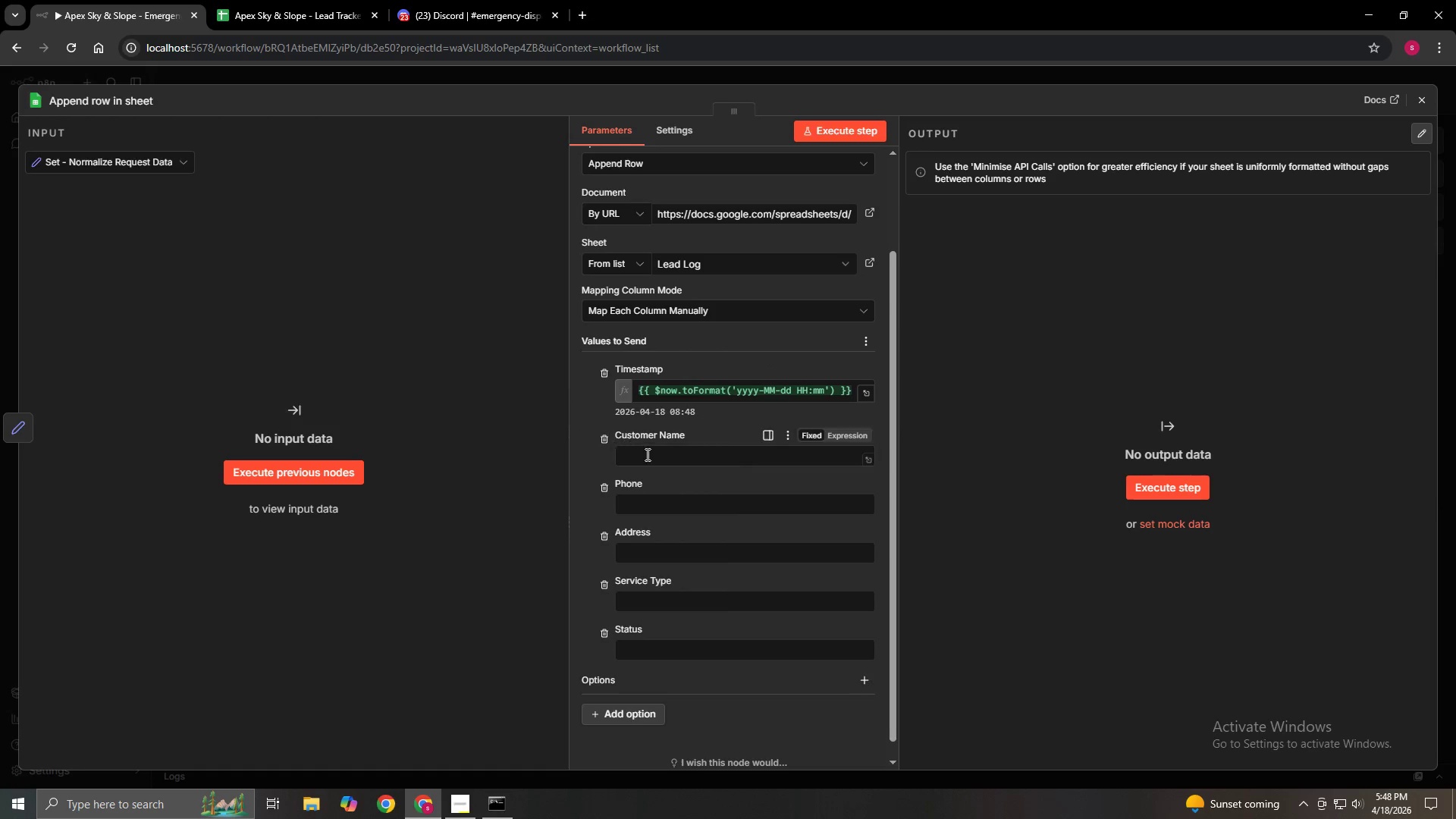 
left_click([655, 456])
 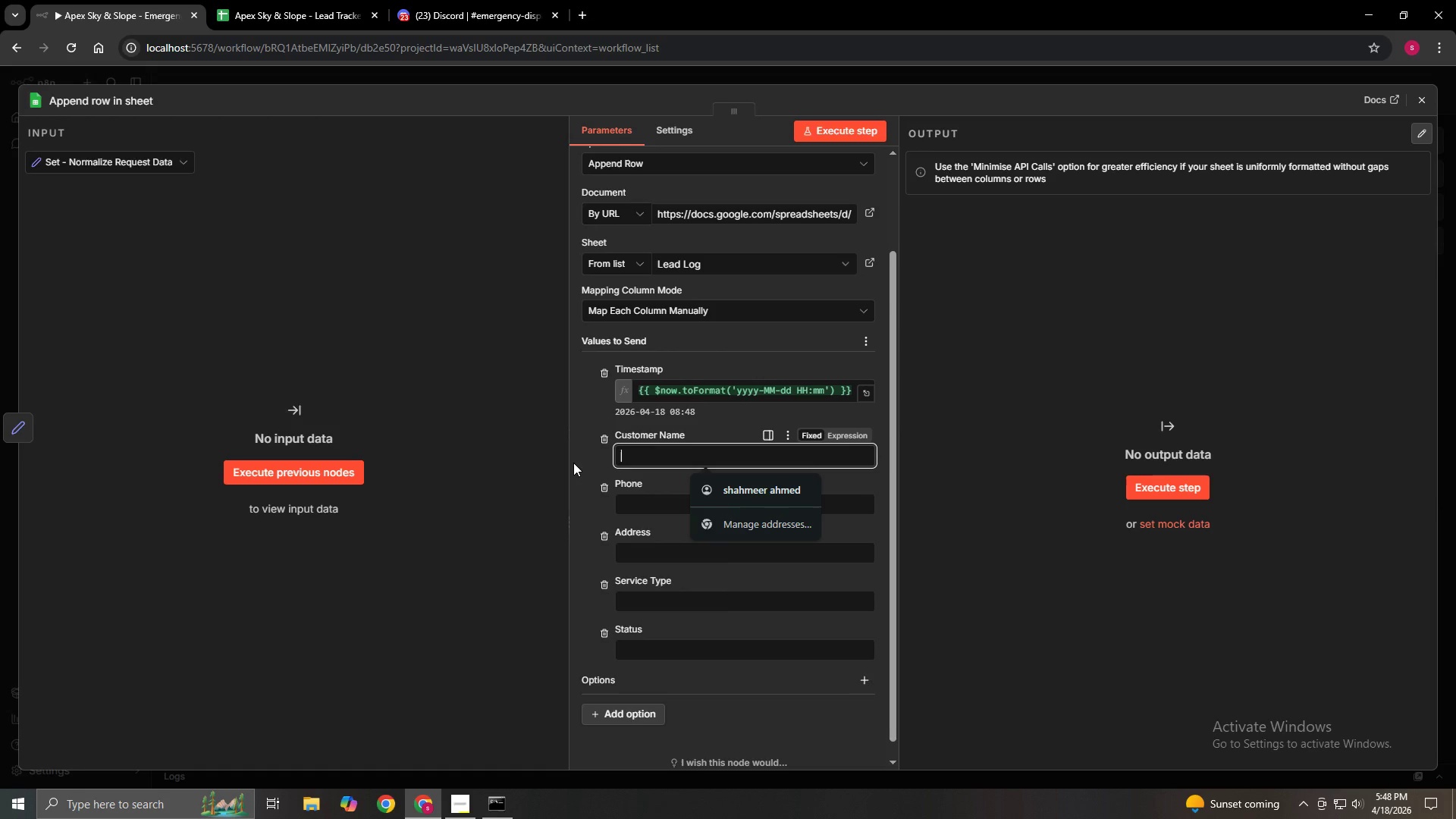 
type(={{$json.)
 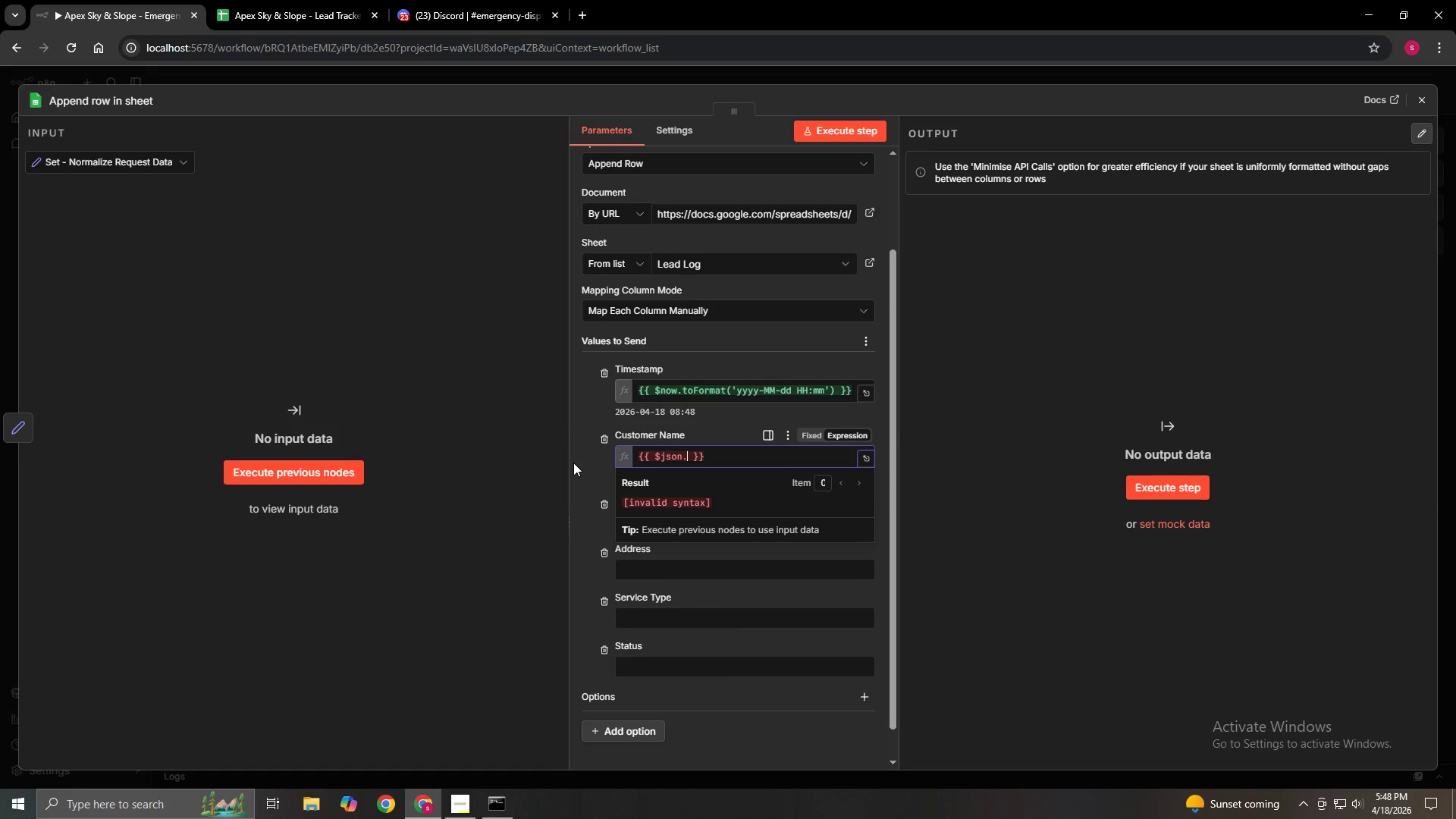 
wait(11.66)
 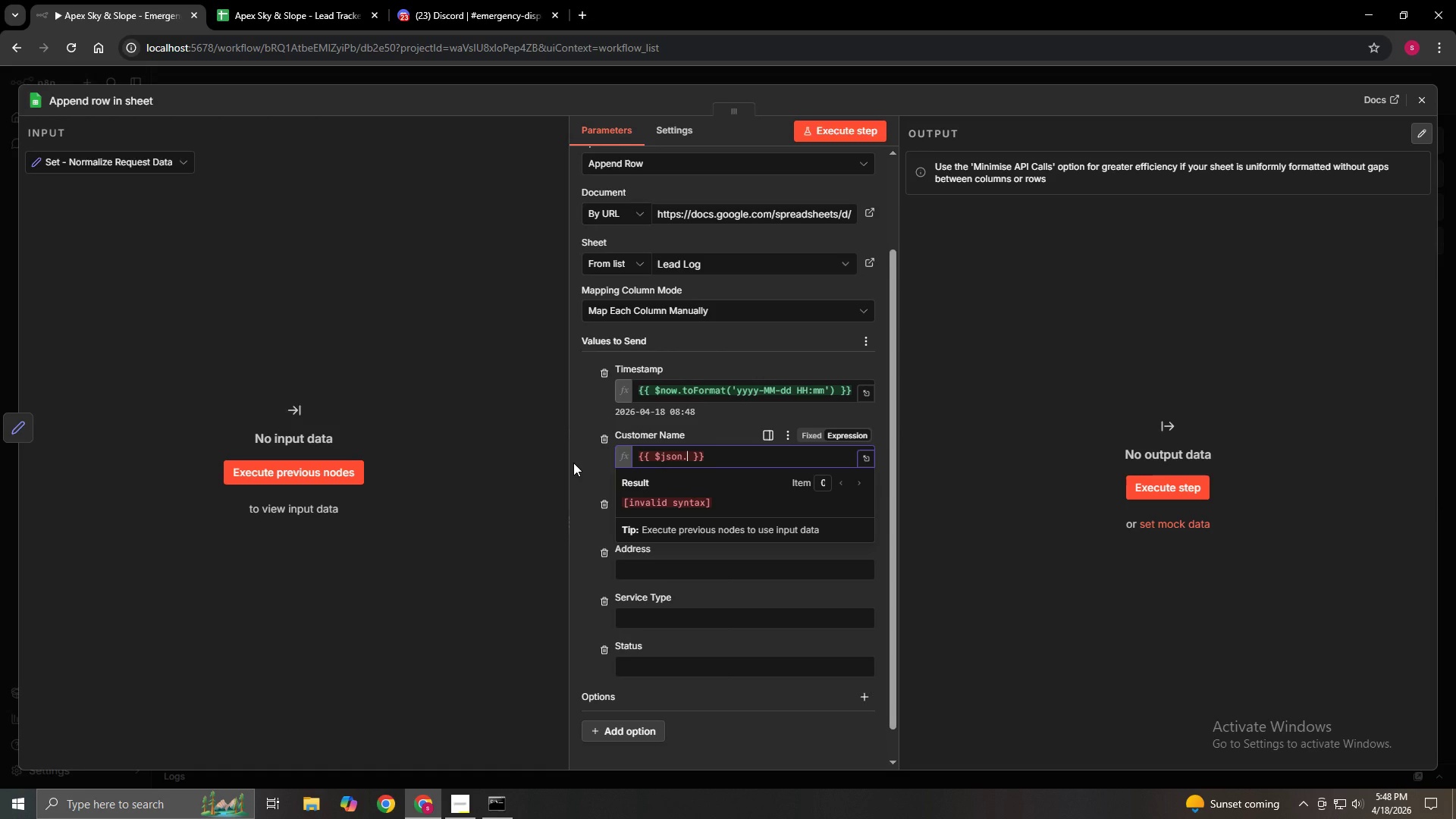 
type(customerName)
 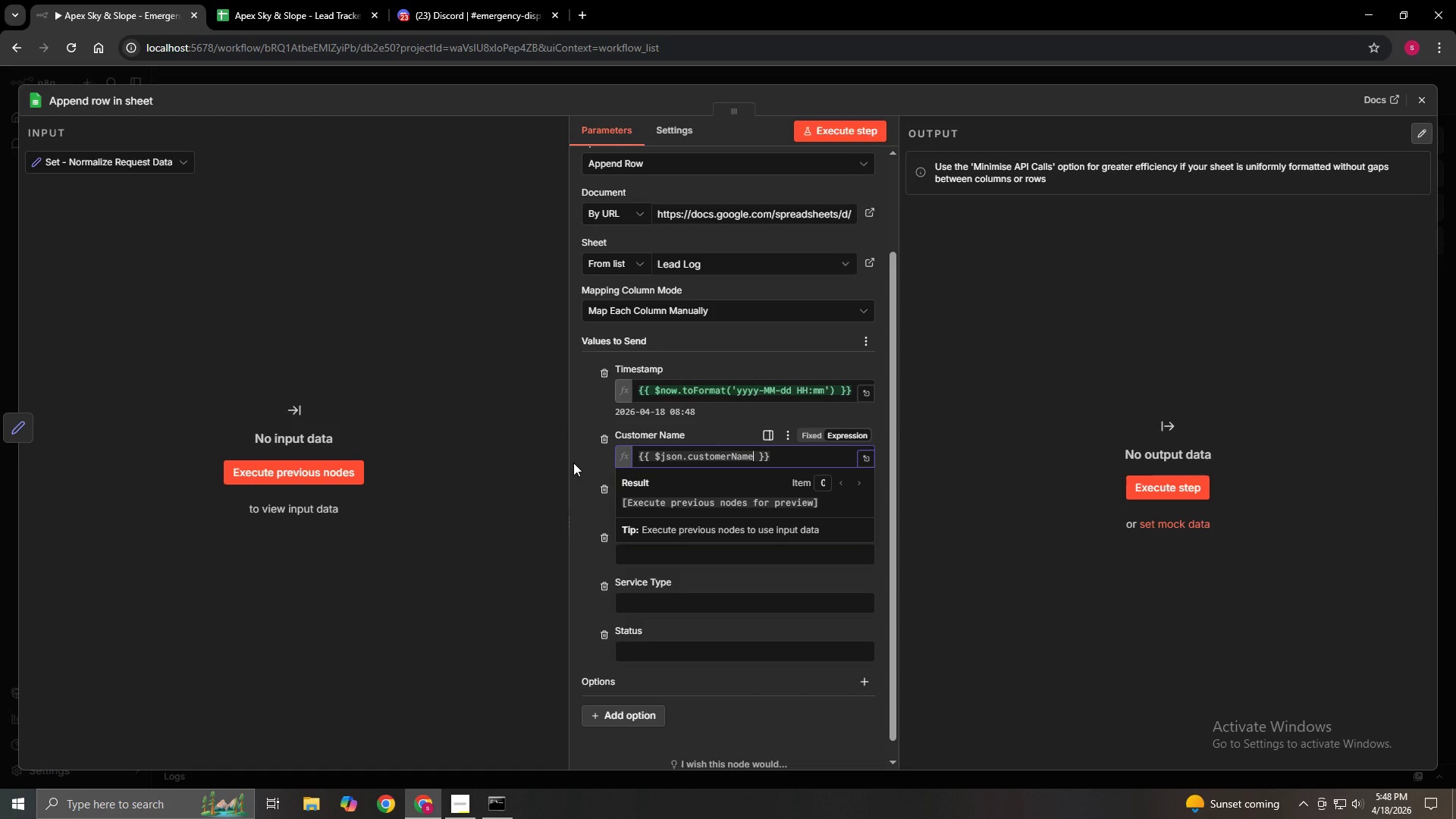 
left_click([573, 463])
 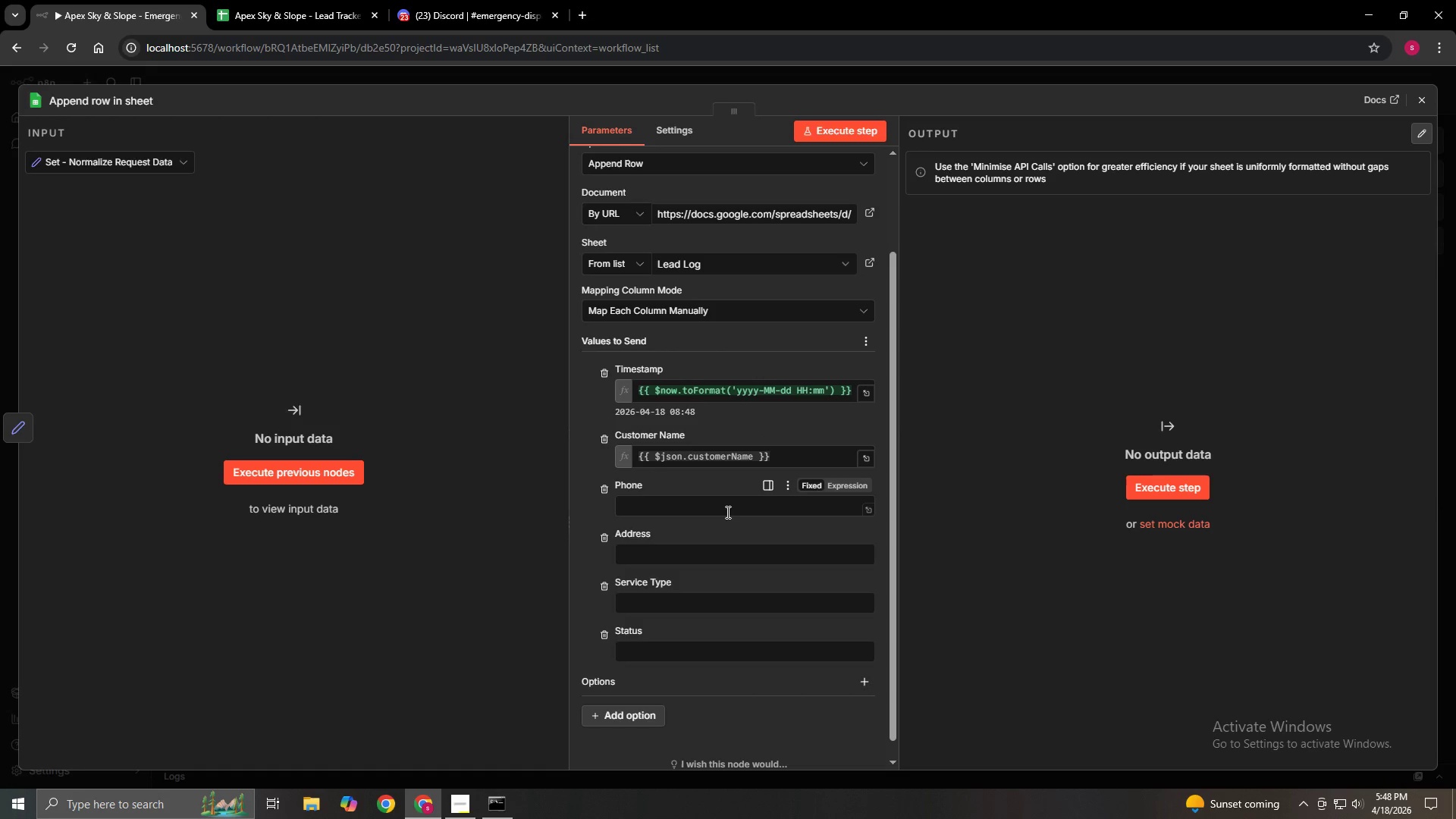 
scroll: coordinate [726, 512], scroll_direction: down, amount: 2.0
 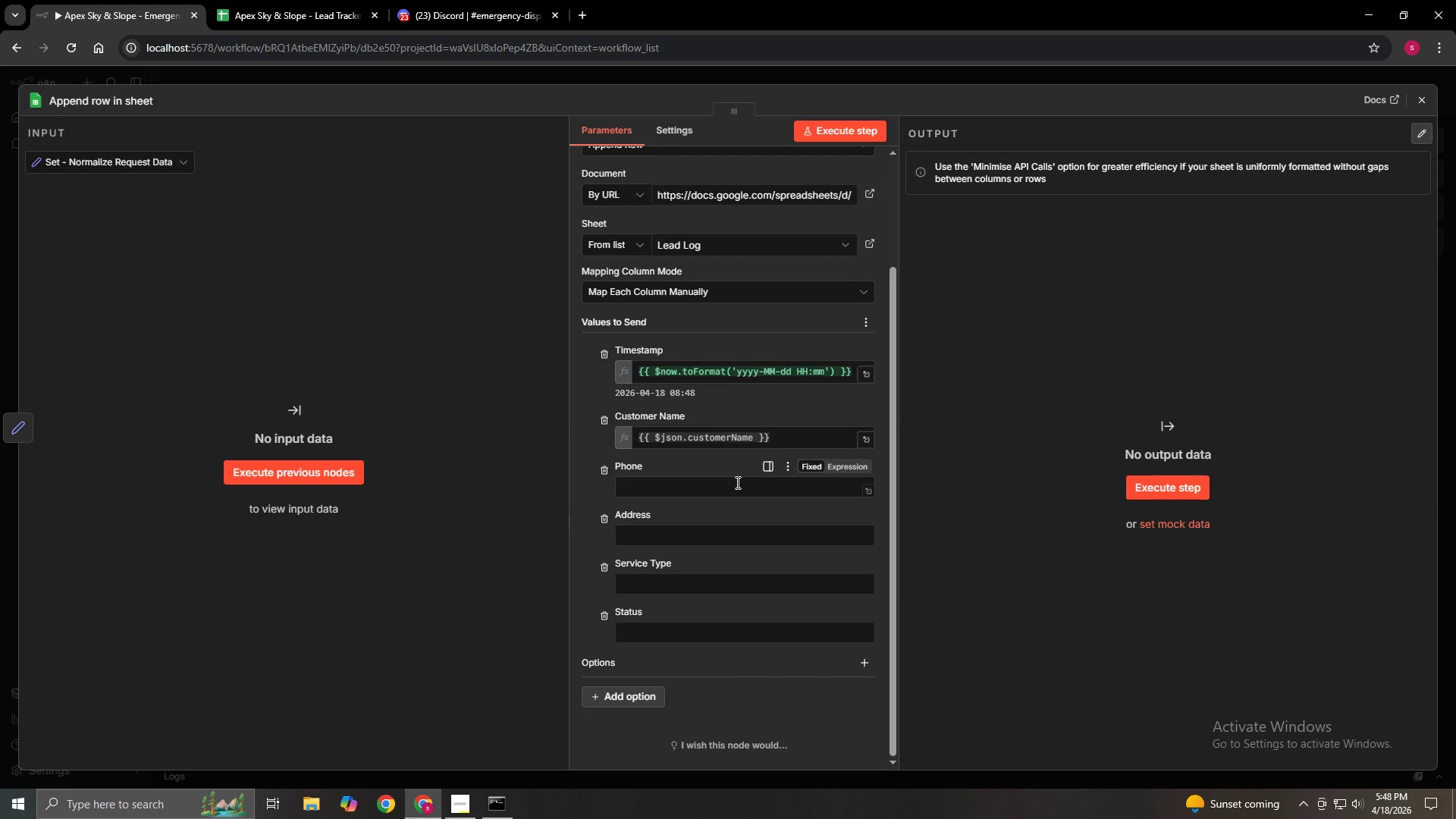 
left_click([736, 482])
 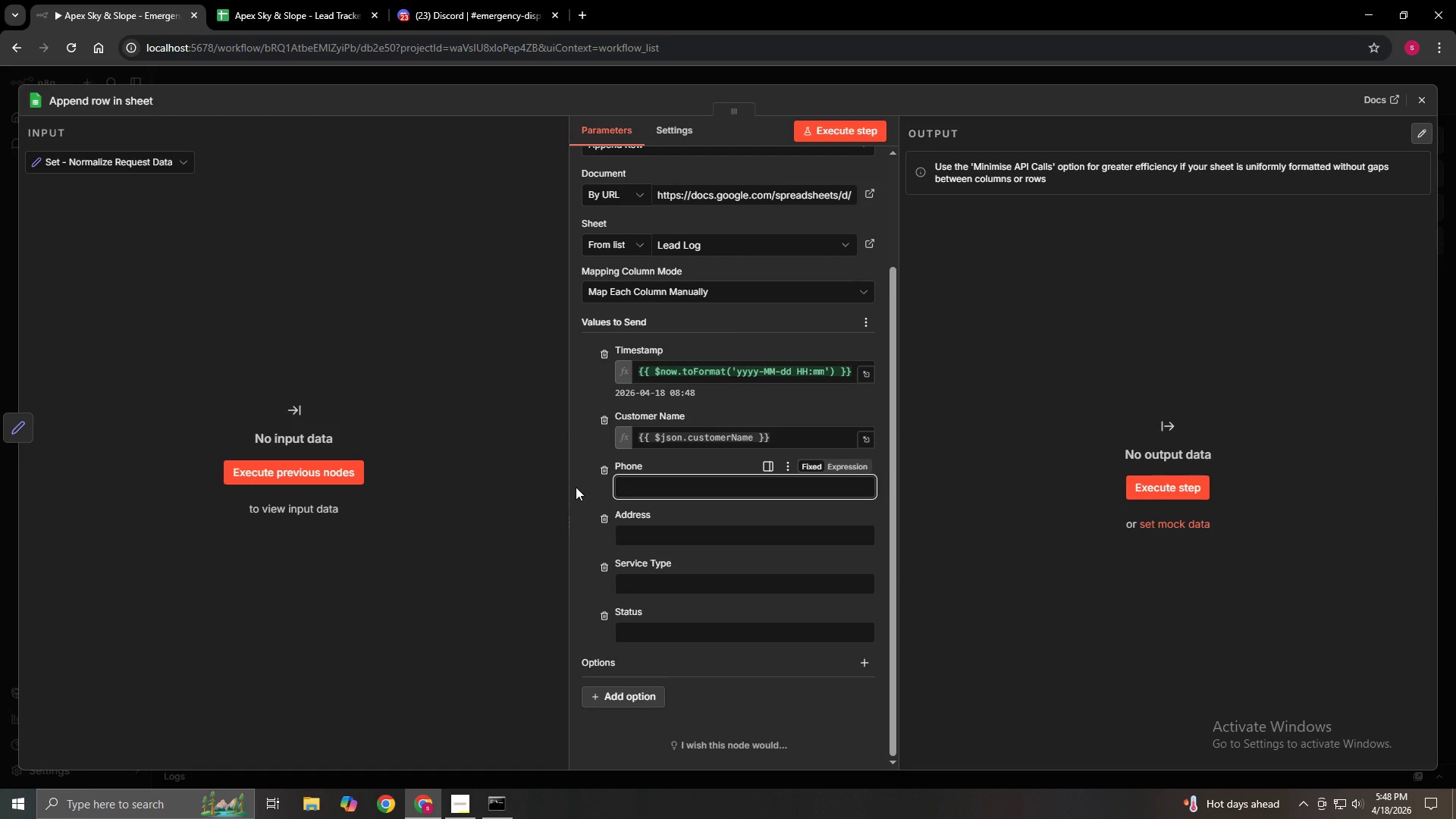 
type(={{$json.phone)
 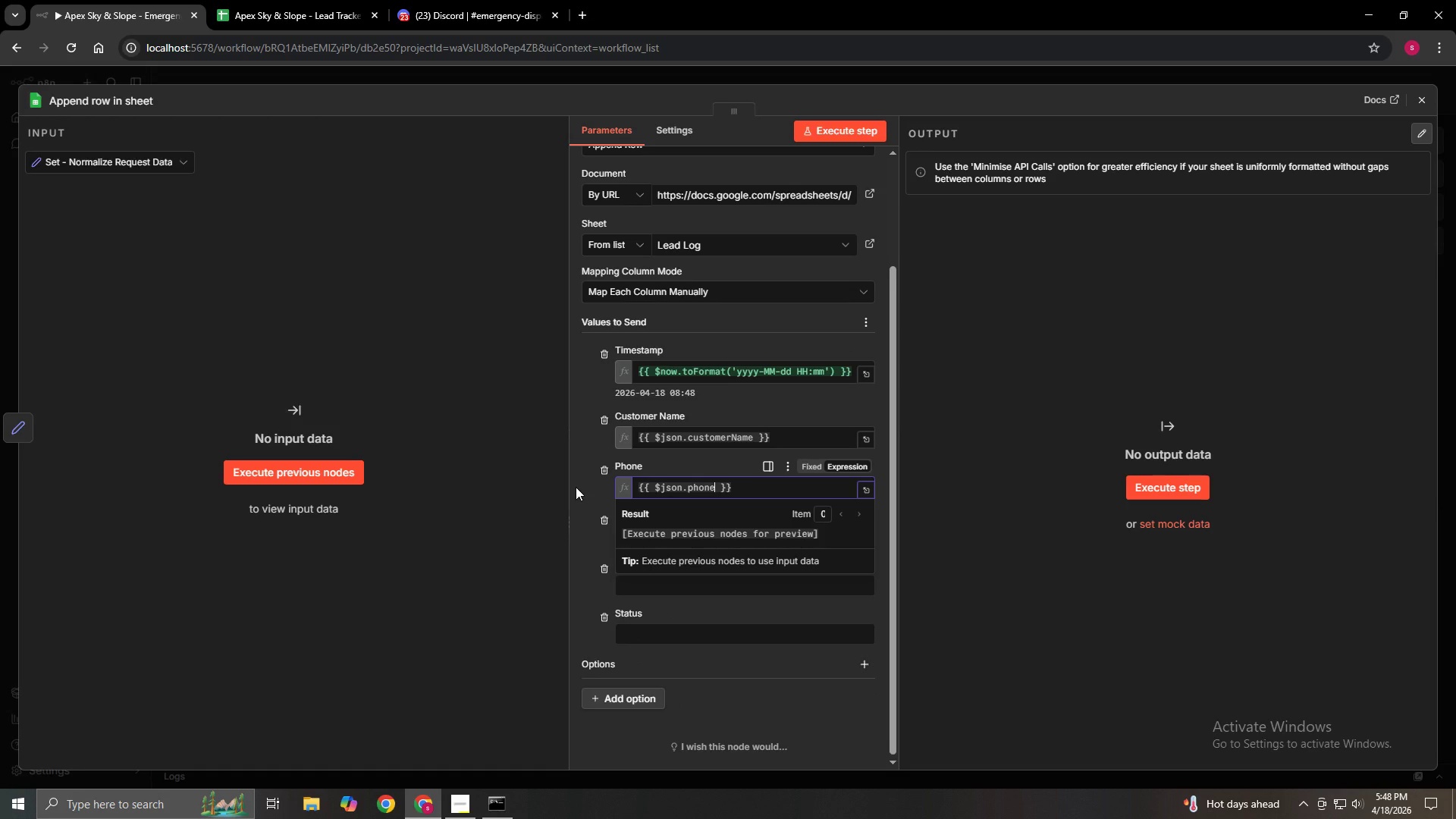 
left_click([576, 487])
 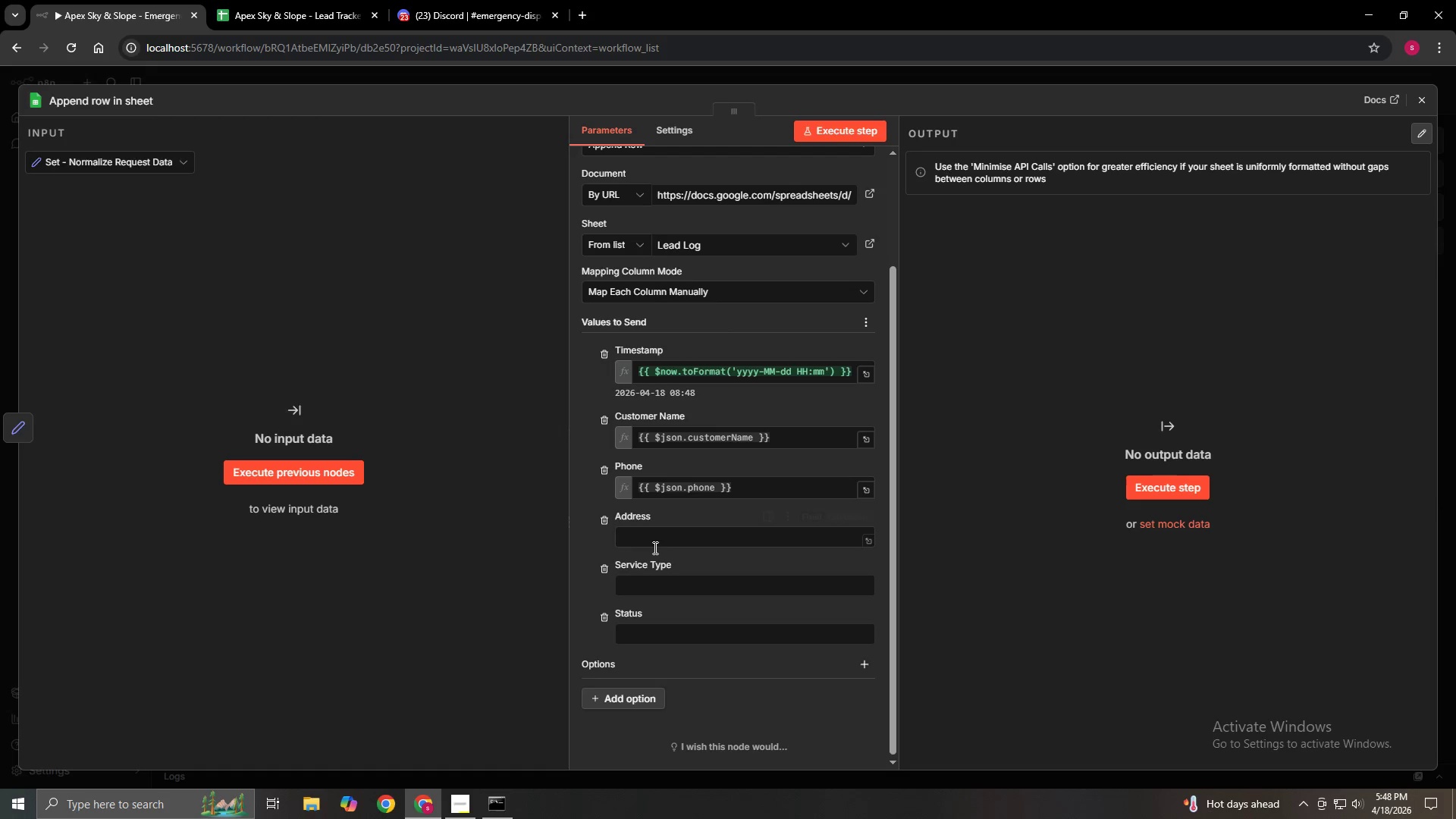 
left_click([653, 544])
 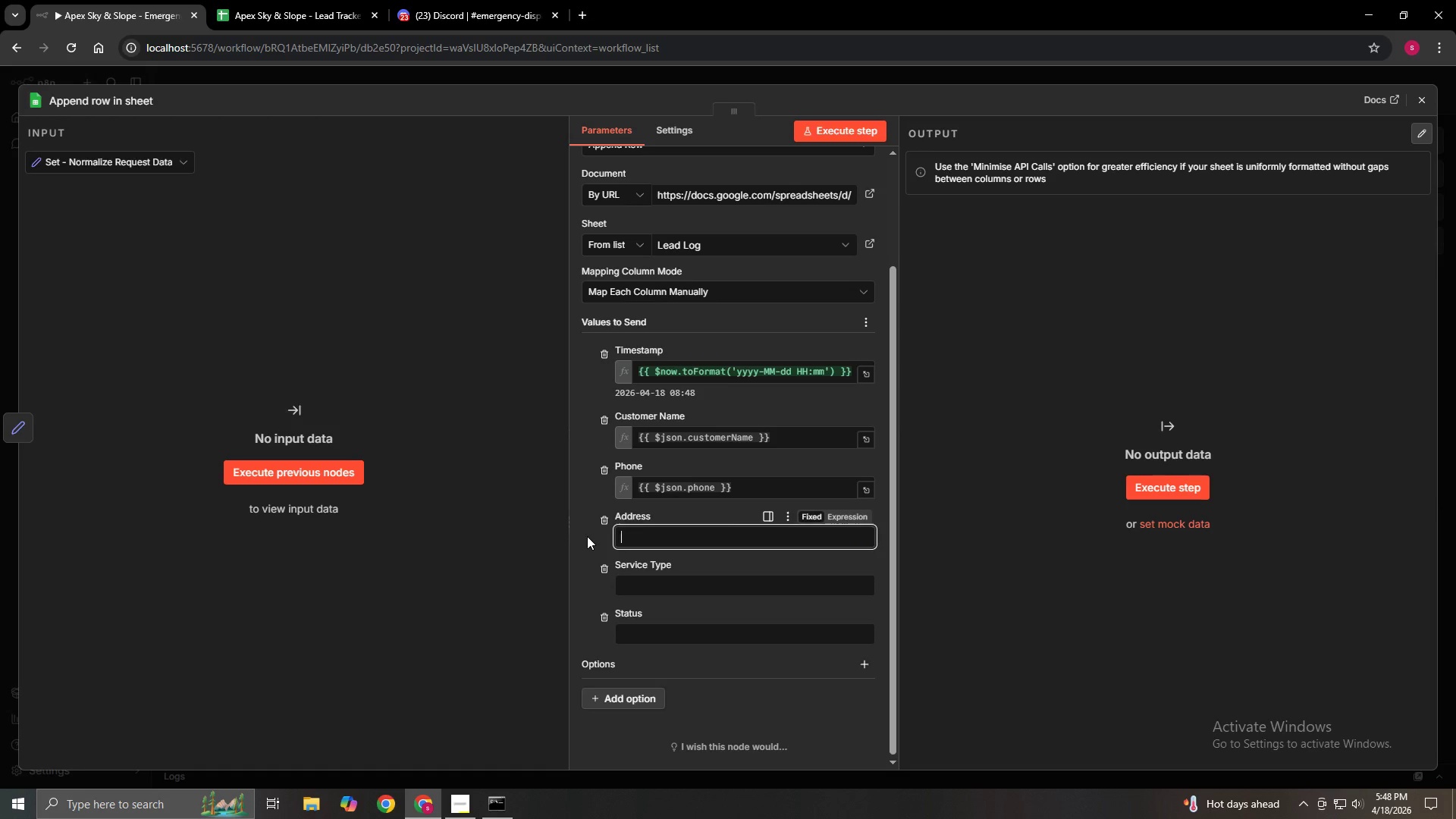 
type(={{$json.address)
 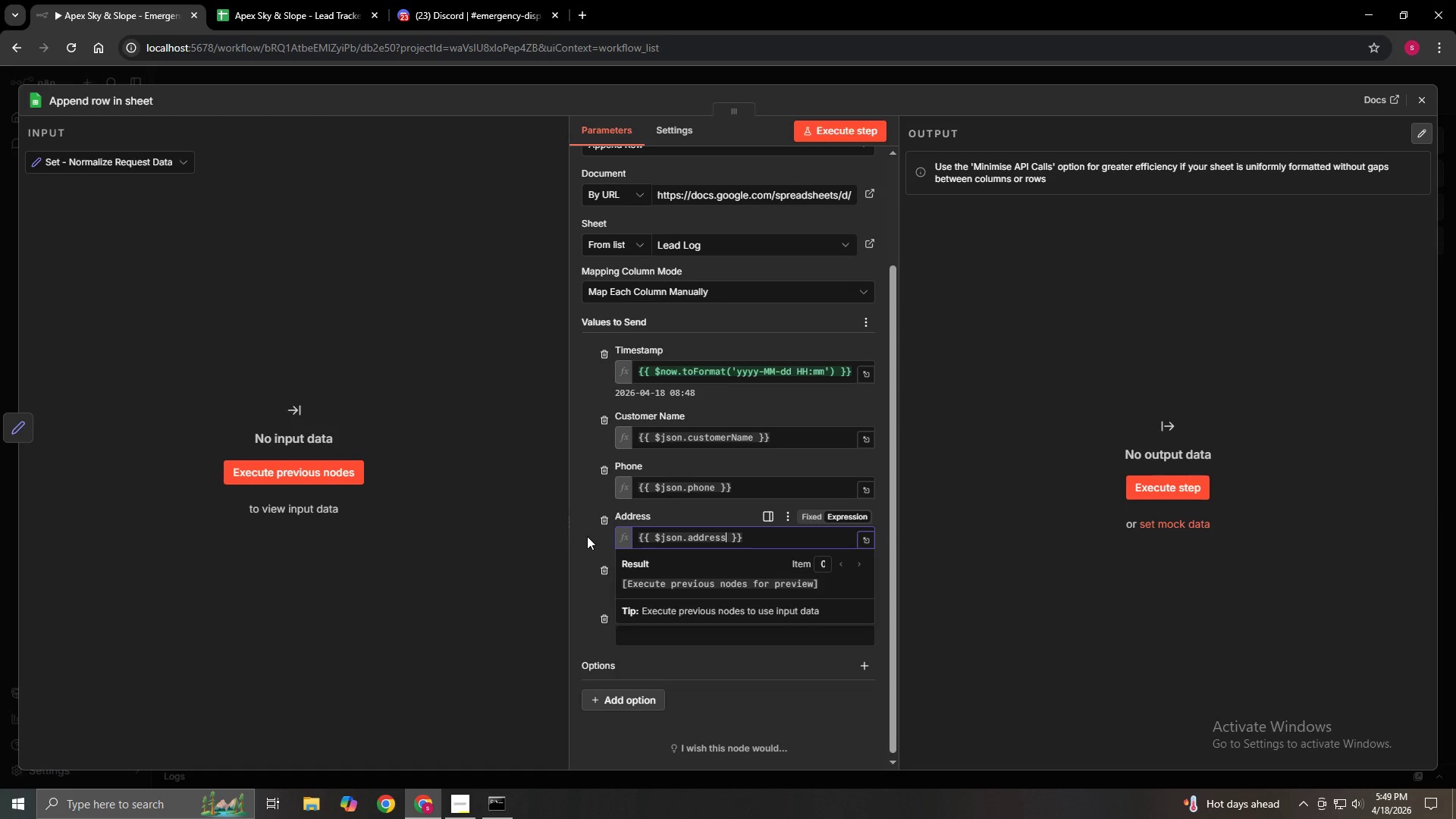 
left_click([587, 536])
 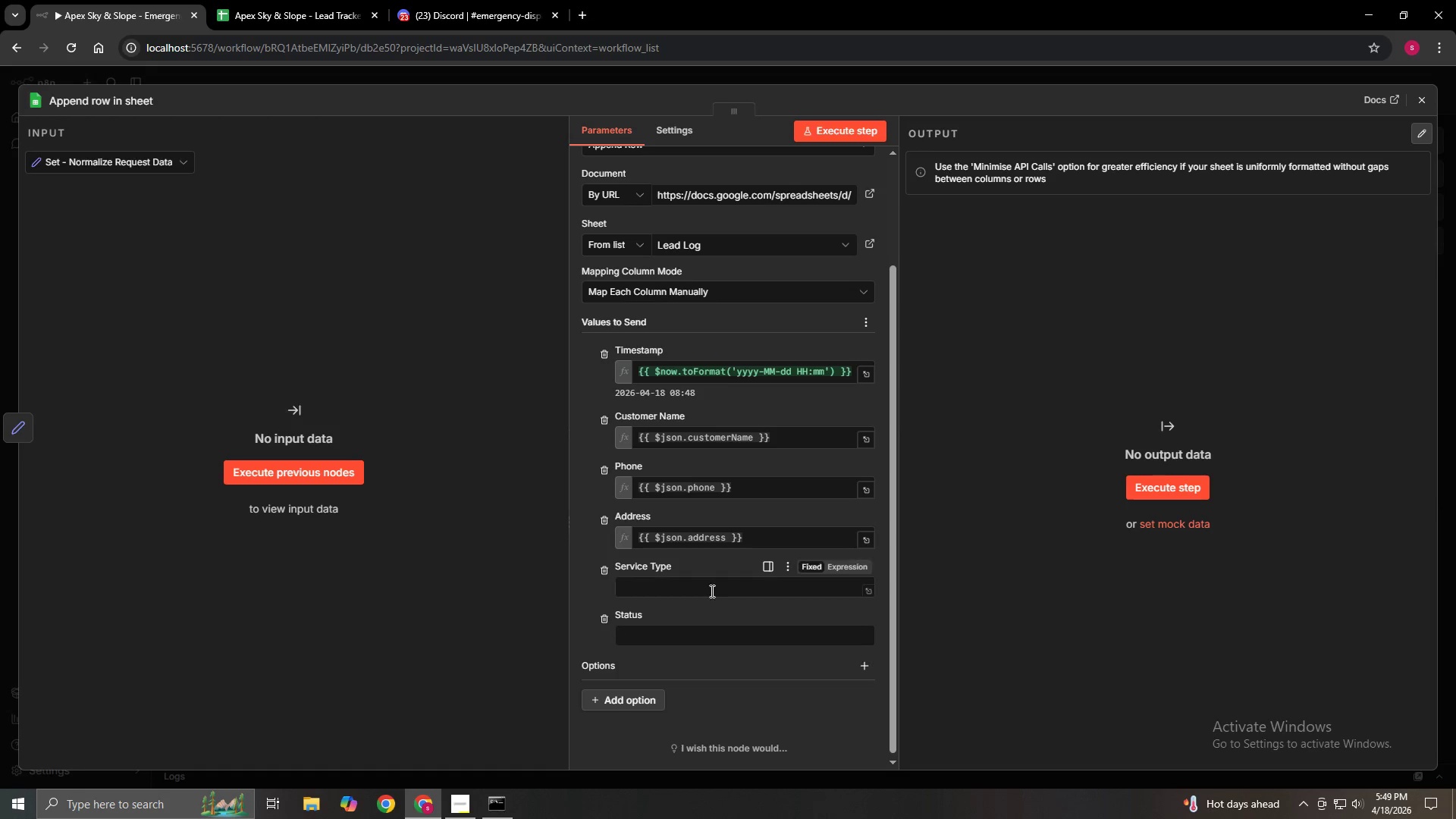 
left_click([711, 590])
 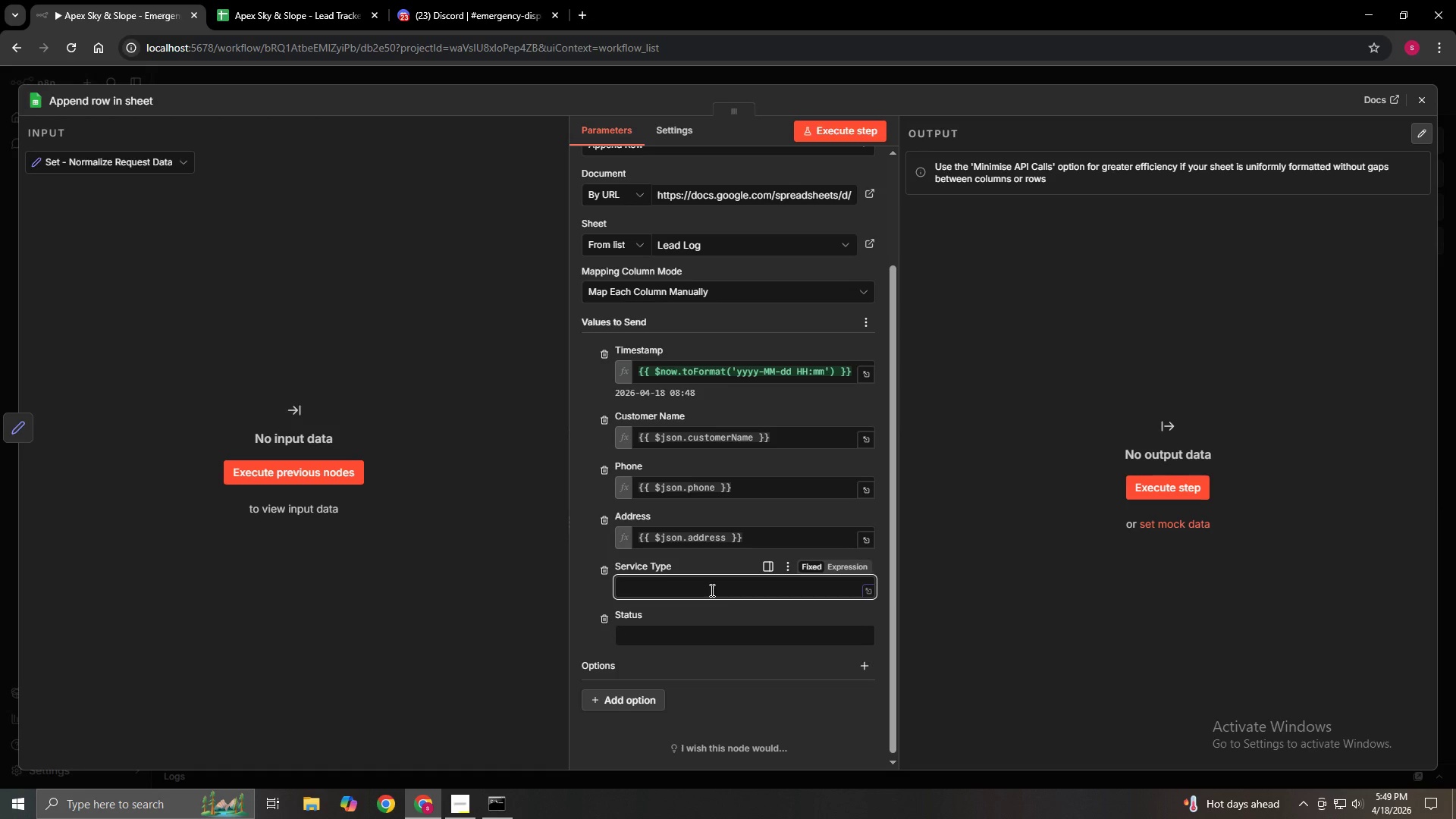 
key(Shift+Equal)
 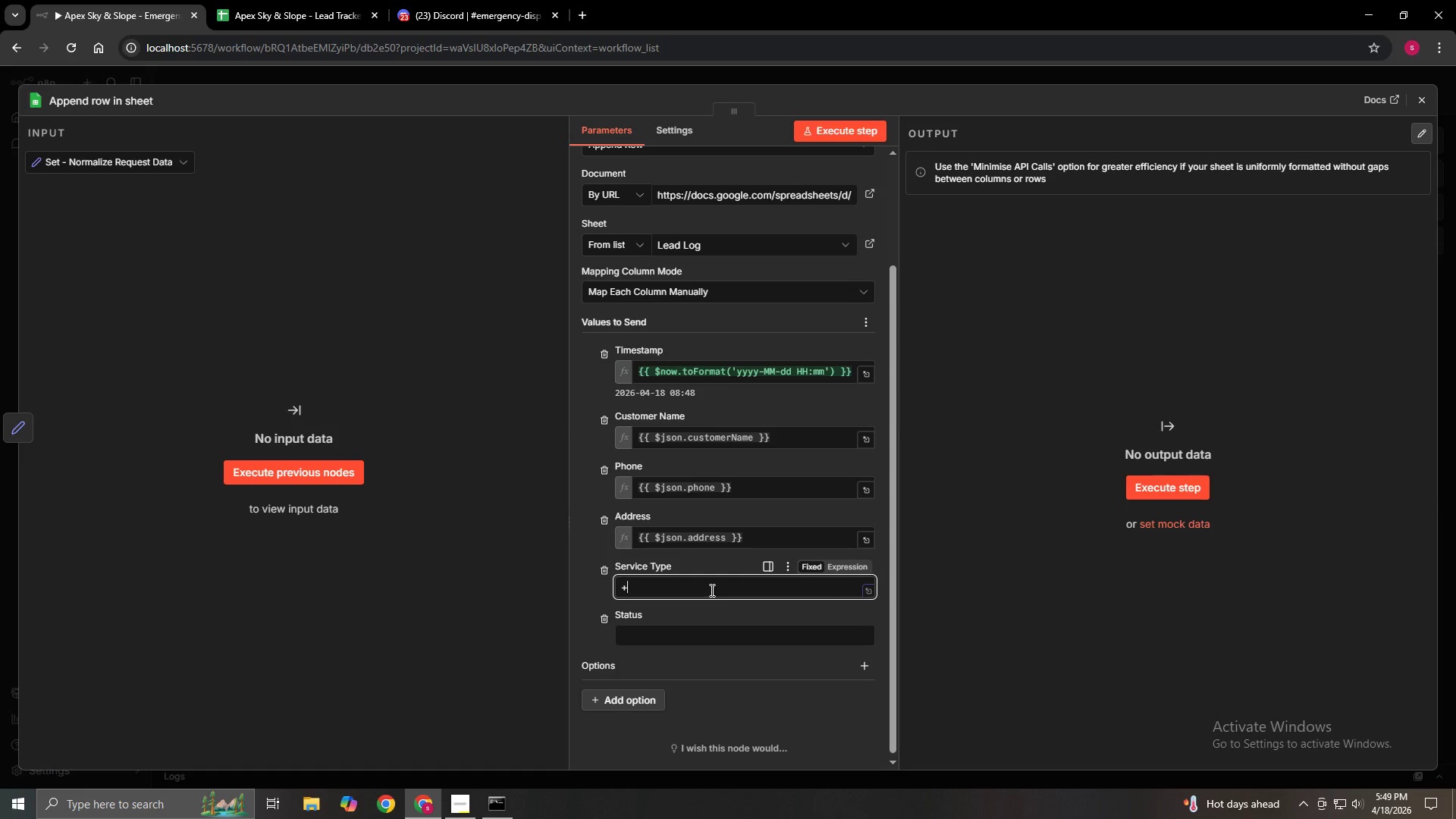 
key(Shift+BracketLeft)
 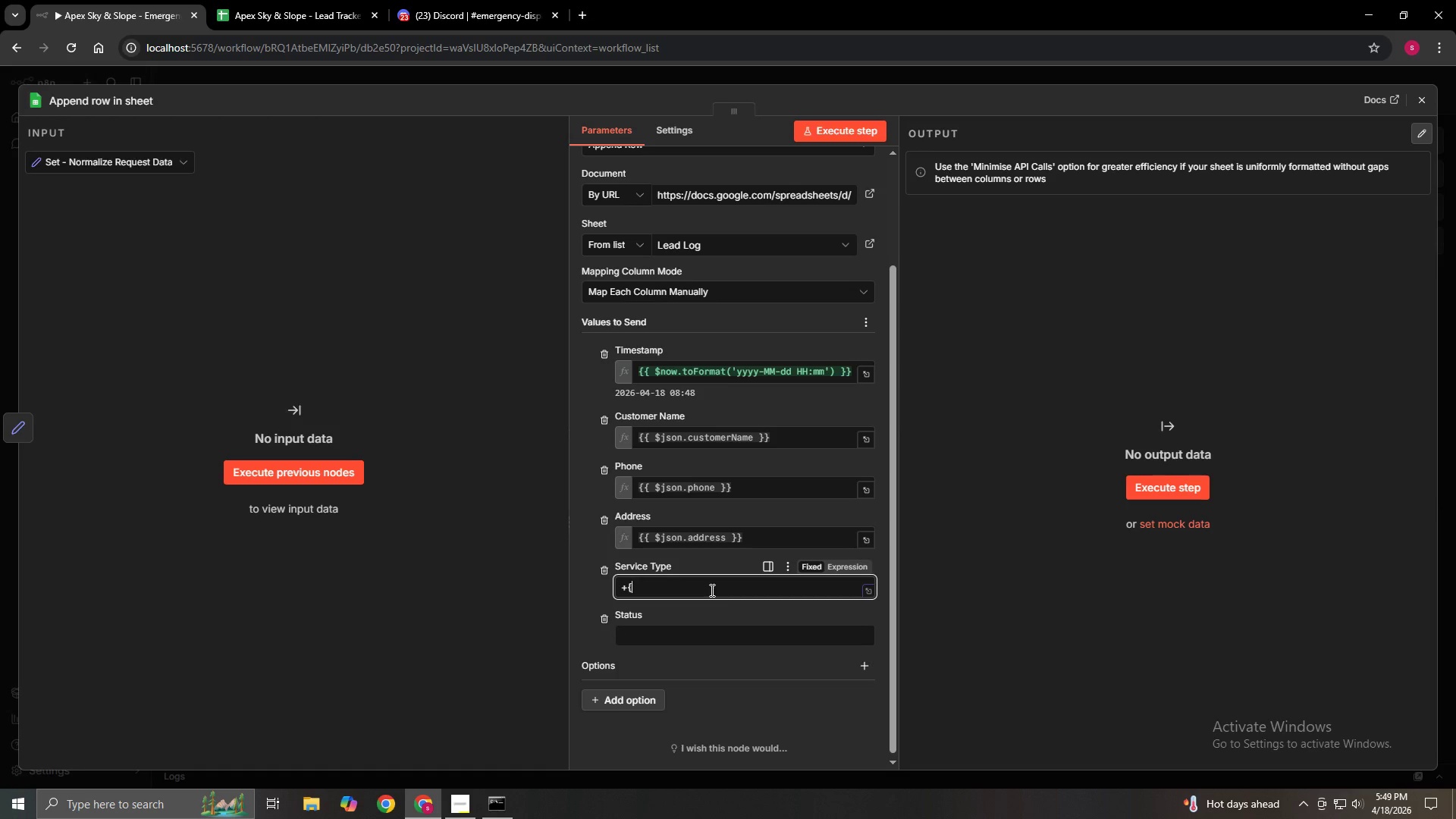 
key(Backspace)
 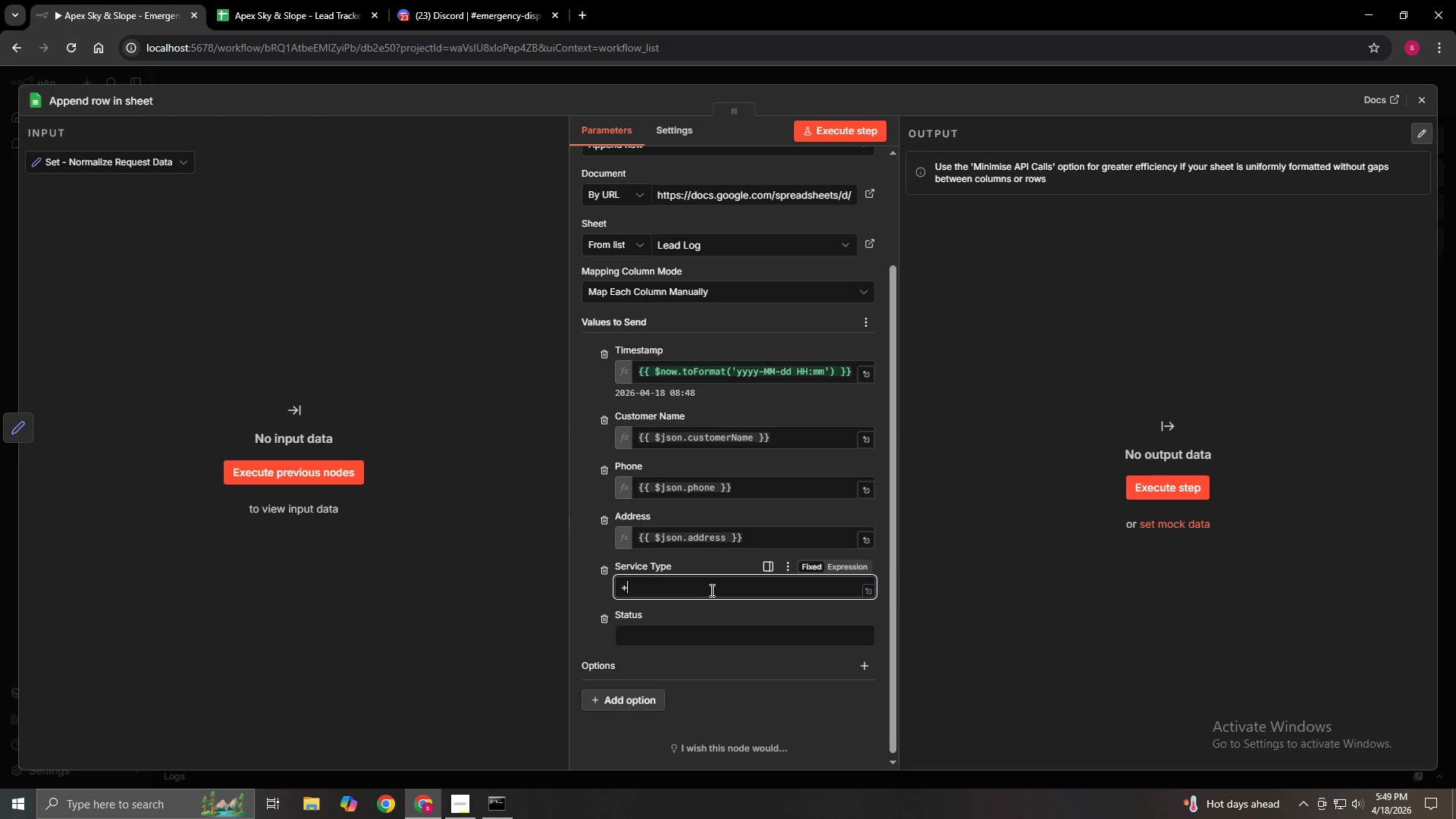 
key(Backspace)
 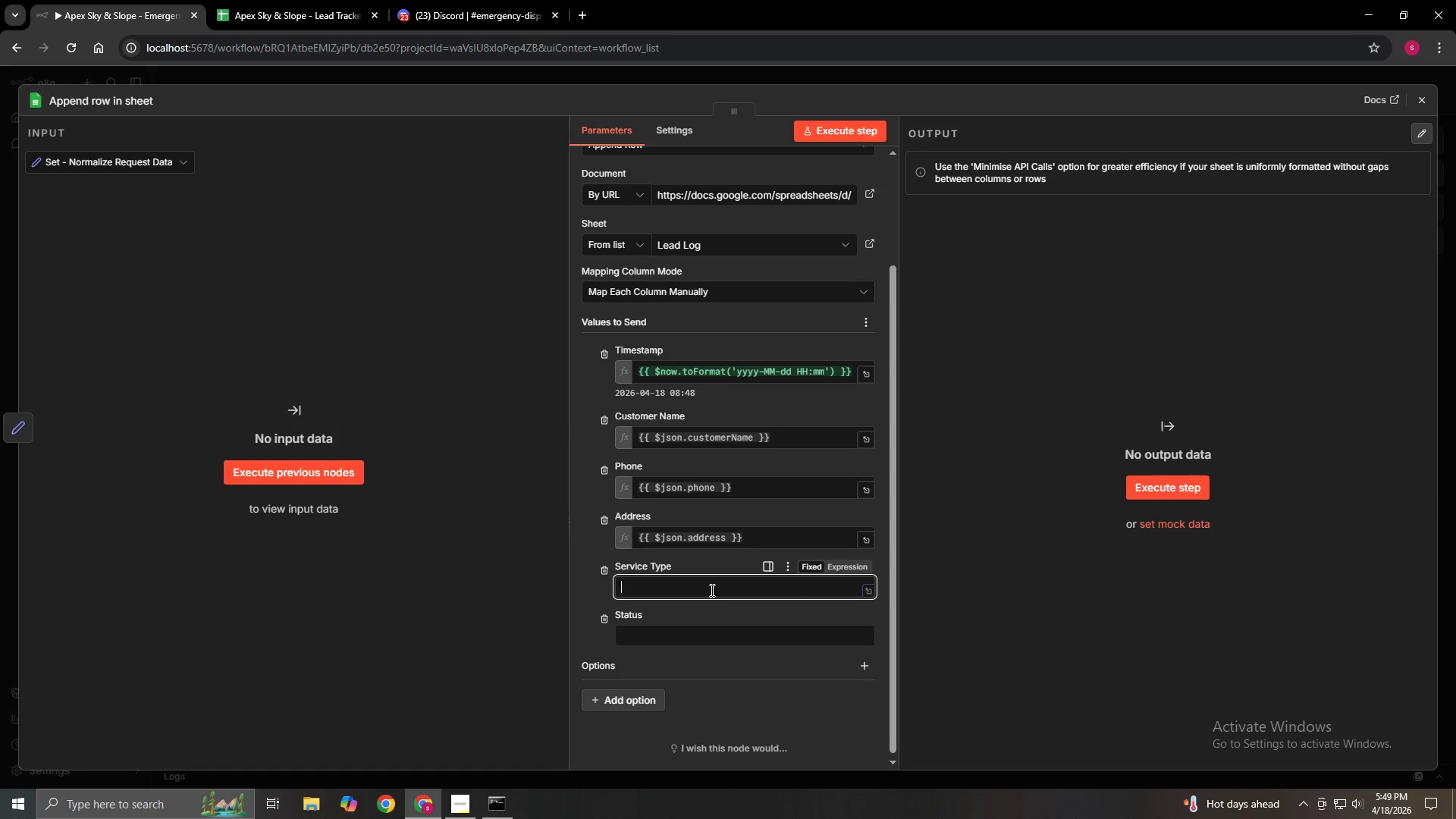 
key(Equal)
 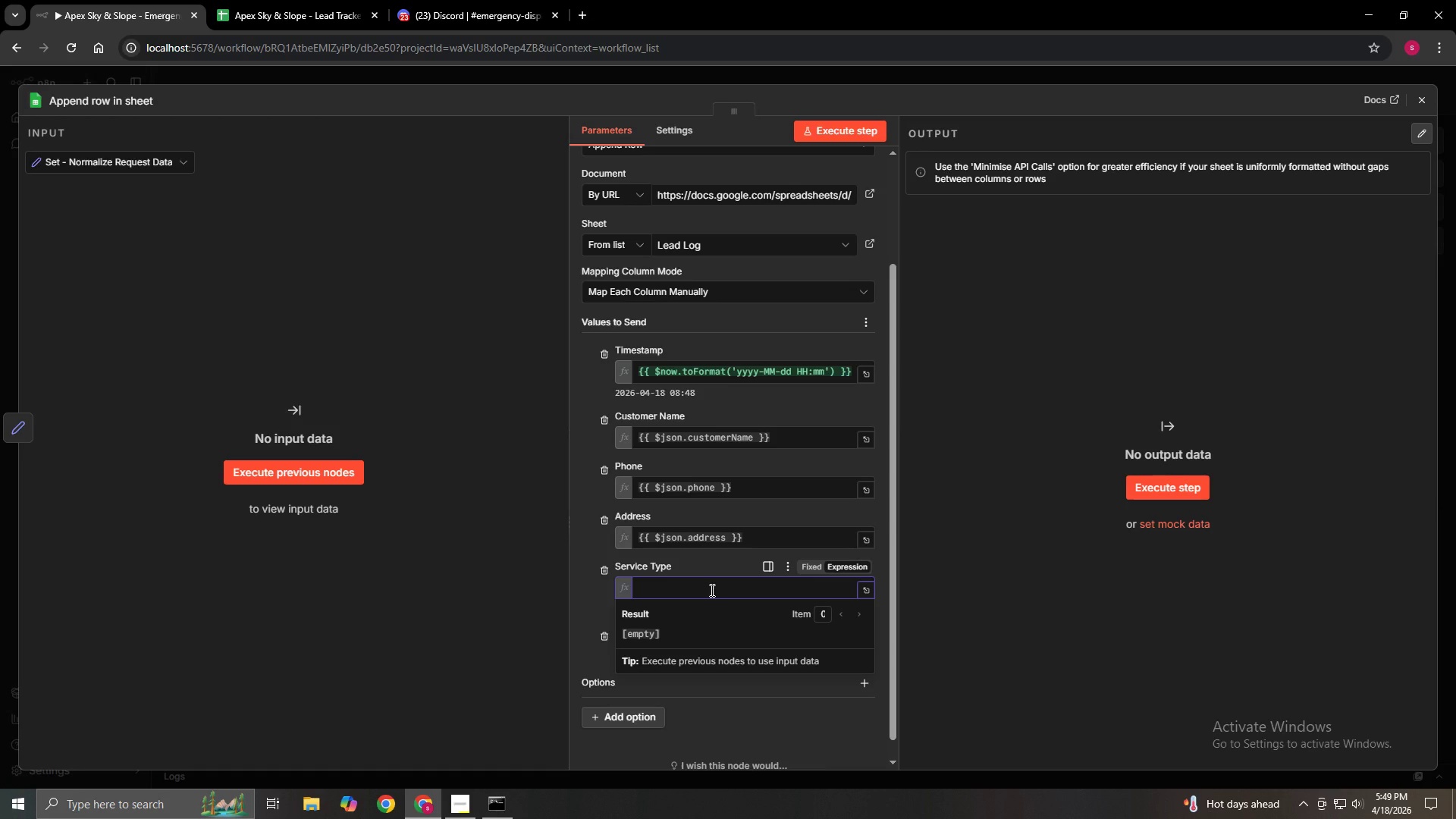 
key(Shift+BracketLeft)
 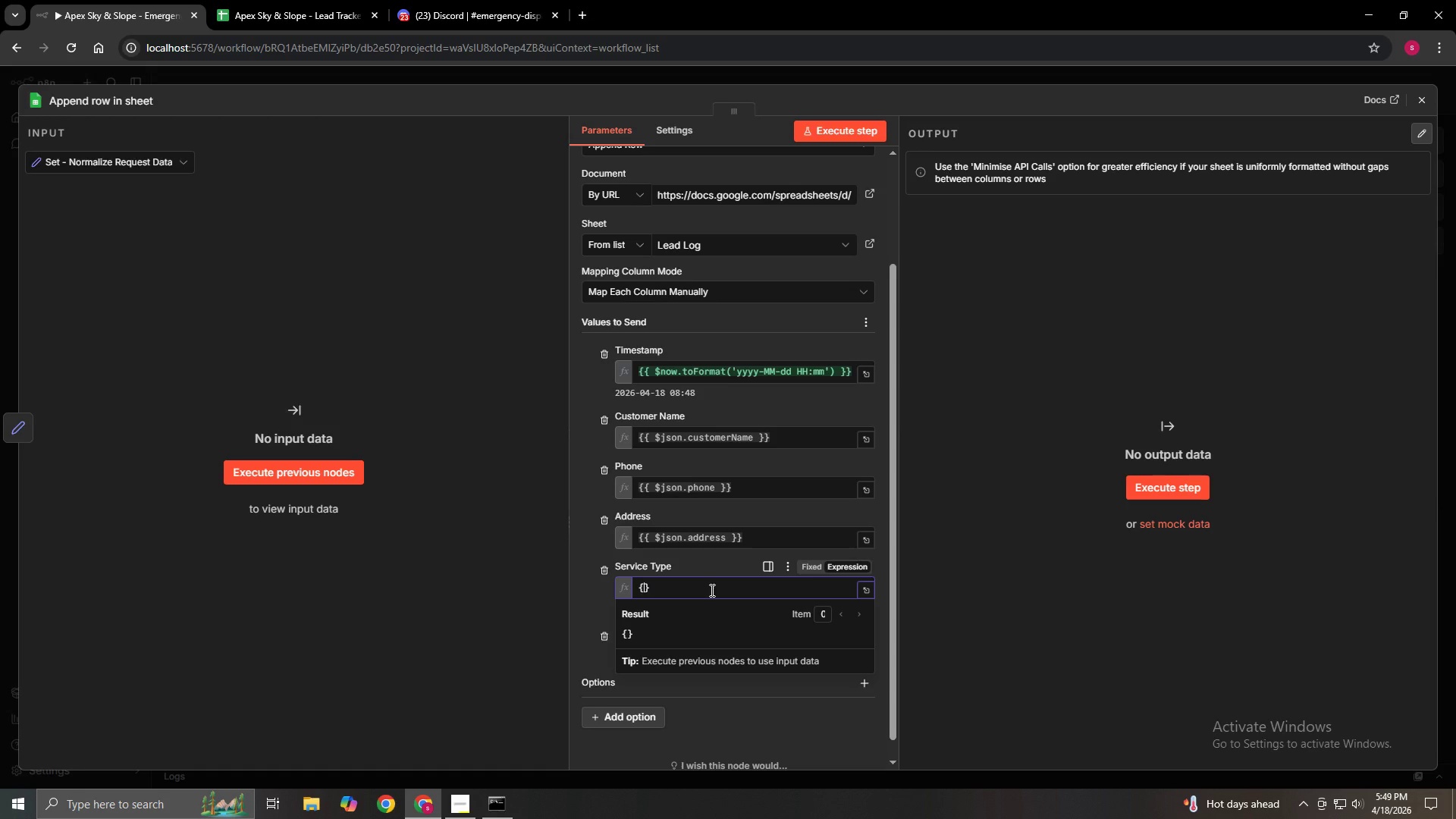 
key(Shift+BracketLeft)
 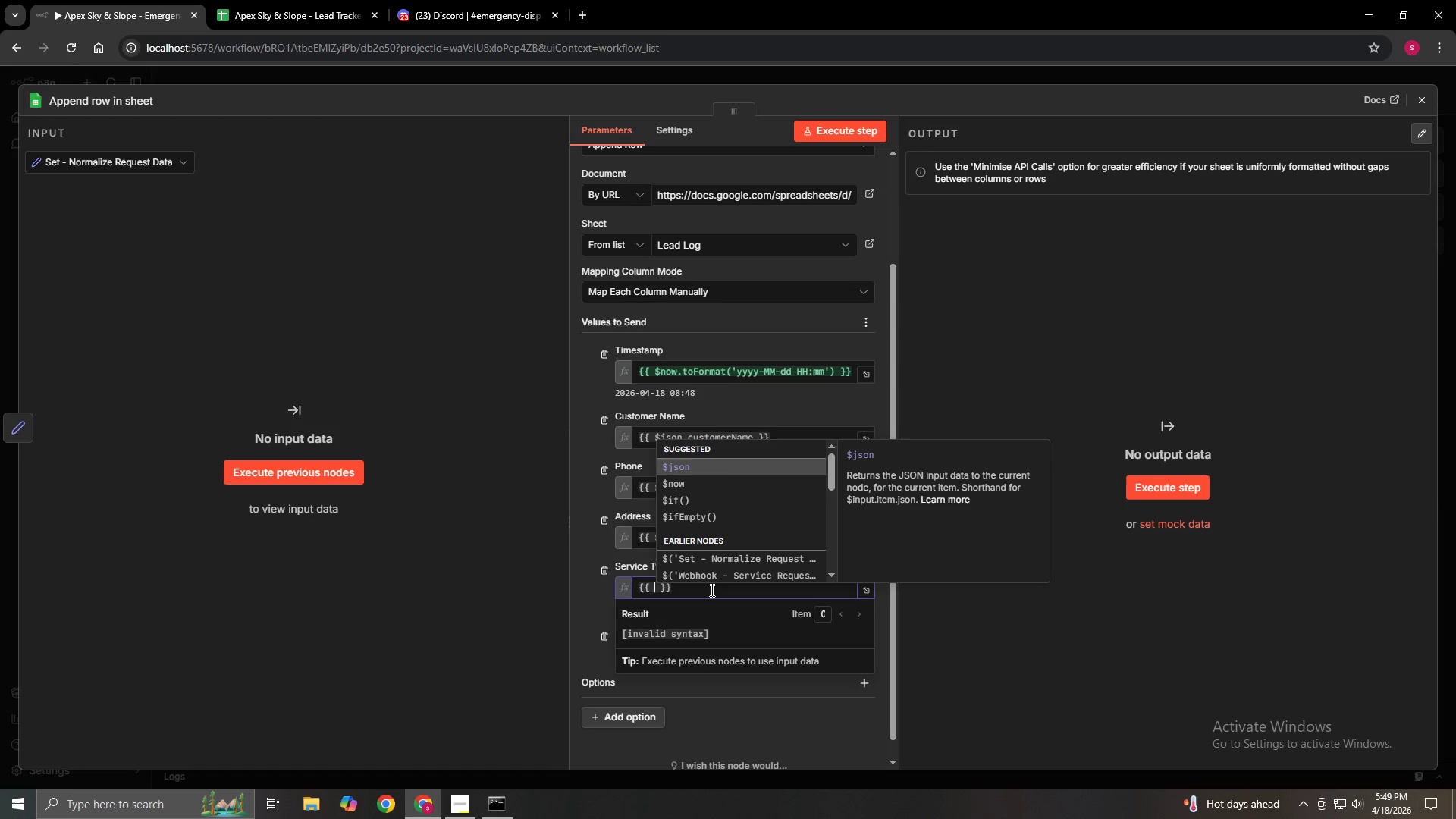 
wait(5.89)
 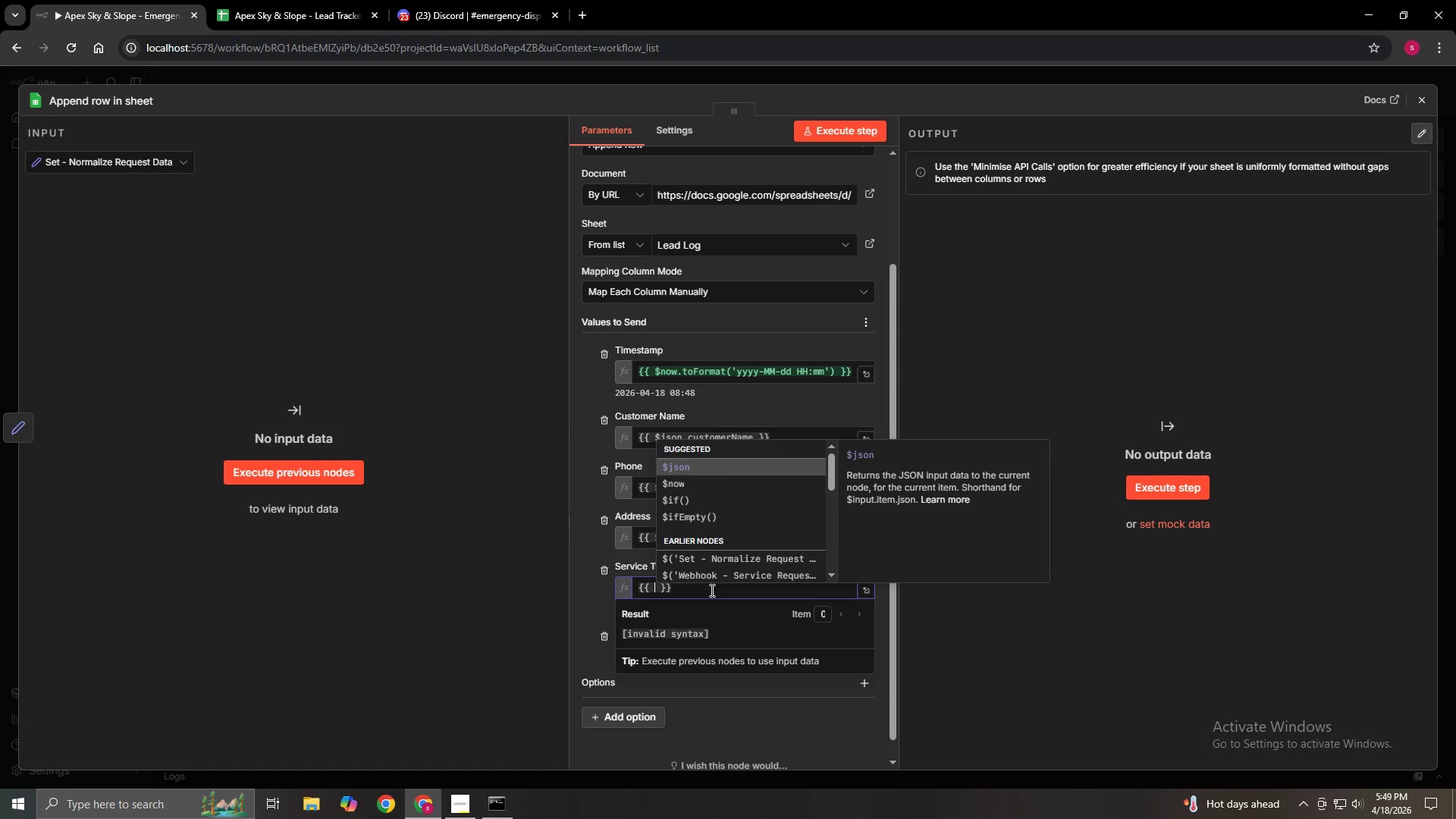 
type($s)
key(Backspace)
type(json.service)
 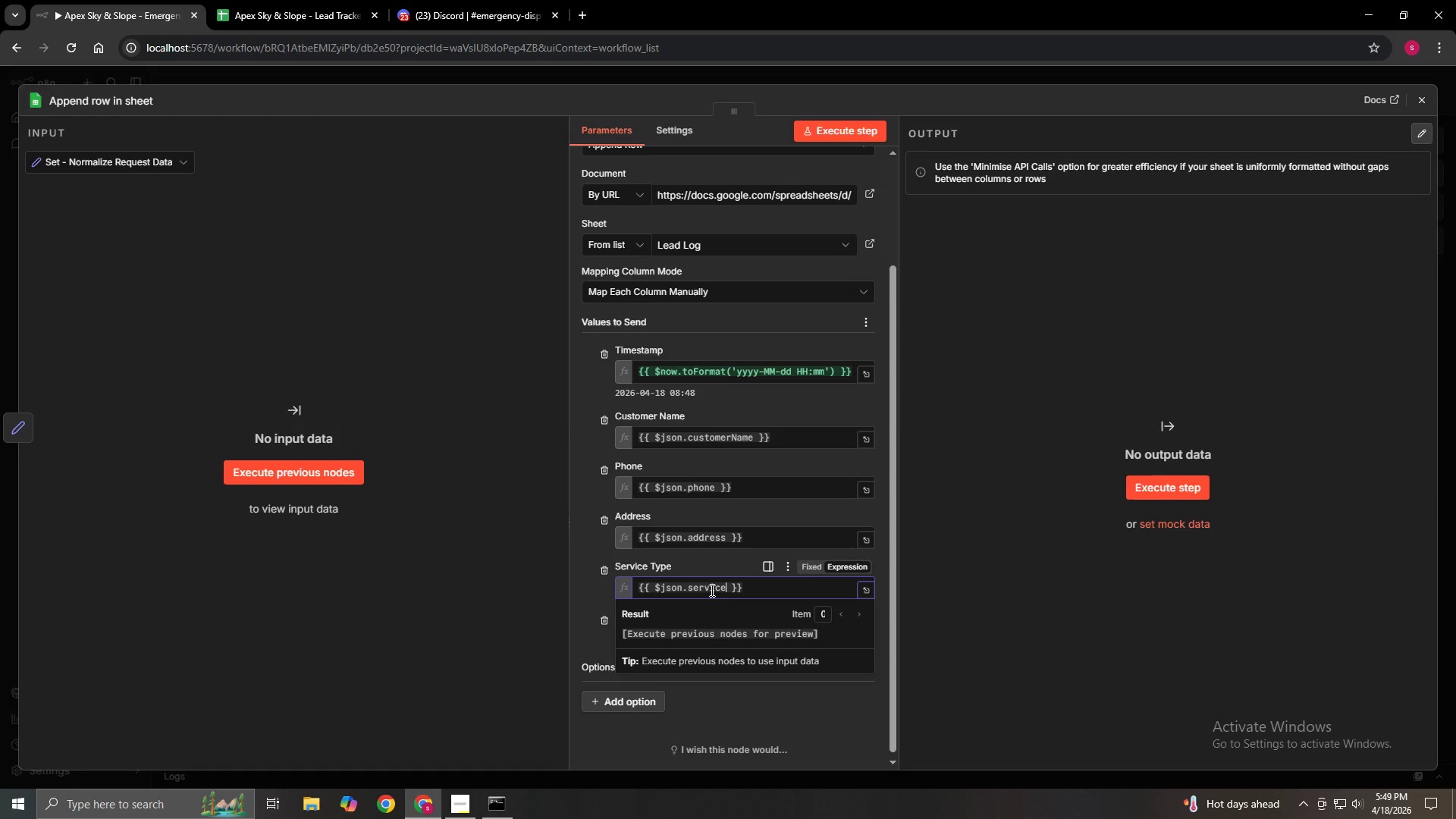 
type(Type)
 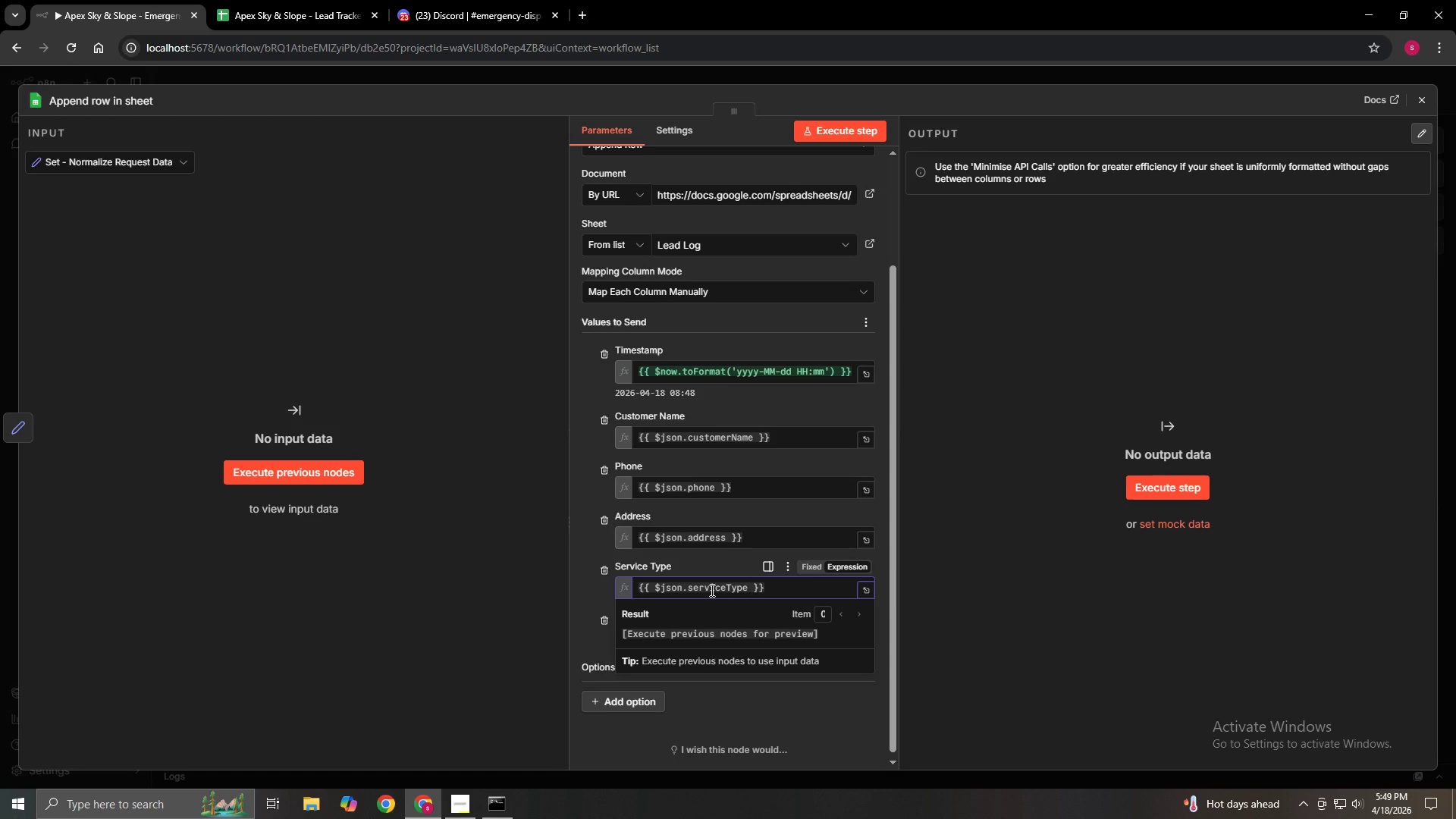 
wait(5.08)
 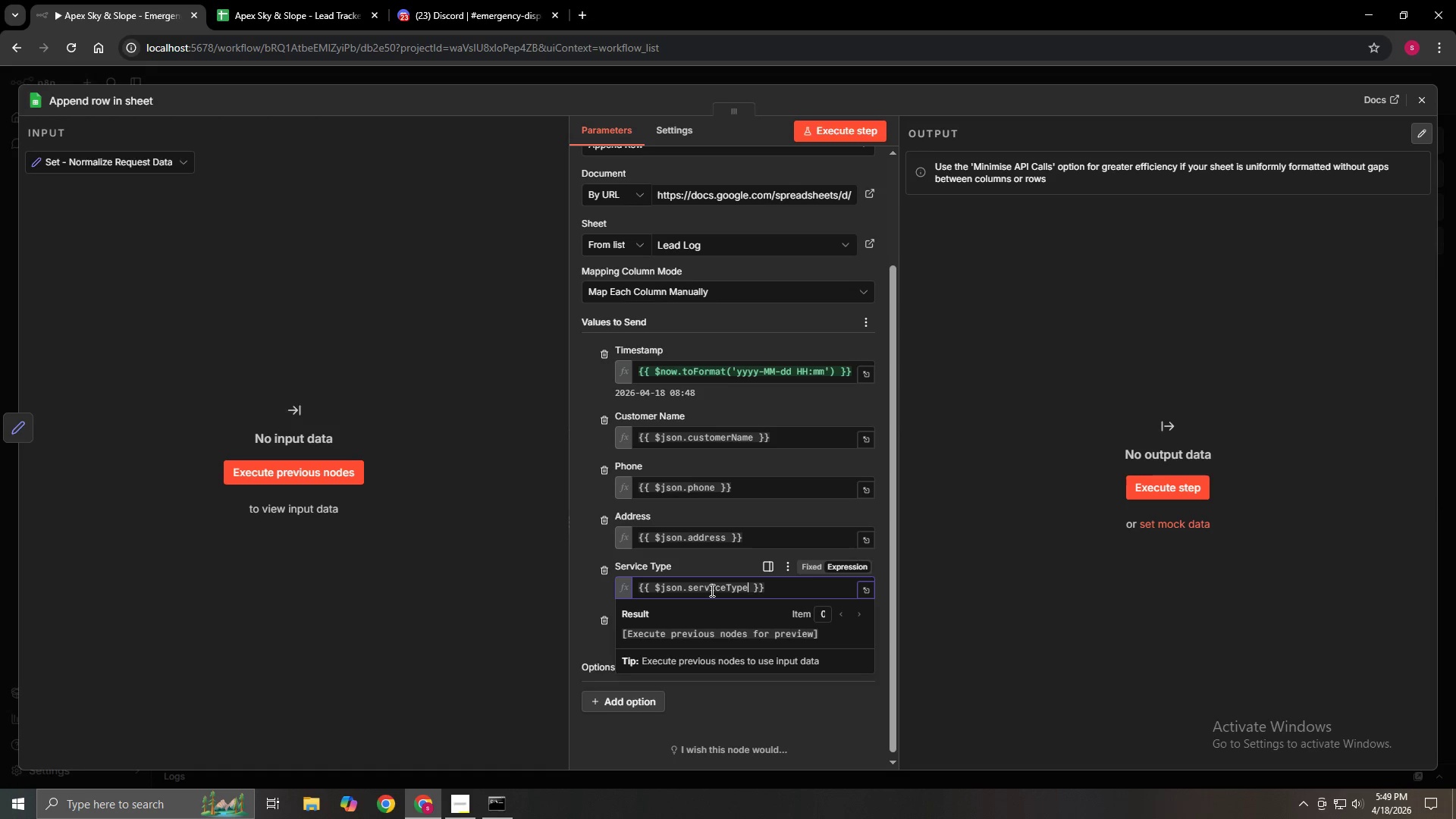 
left_click([588, 581])
 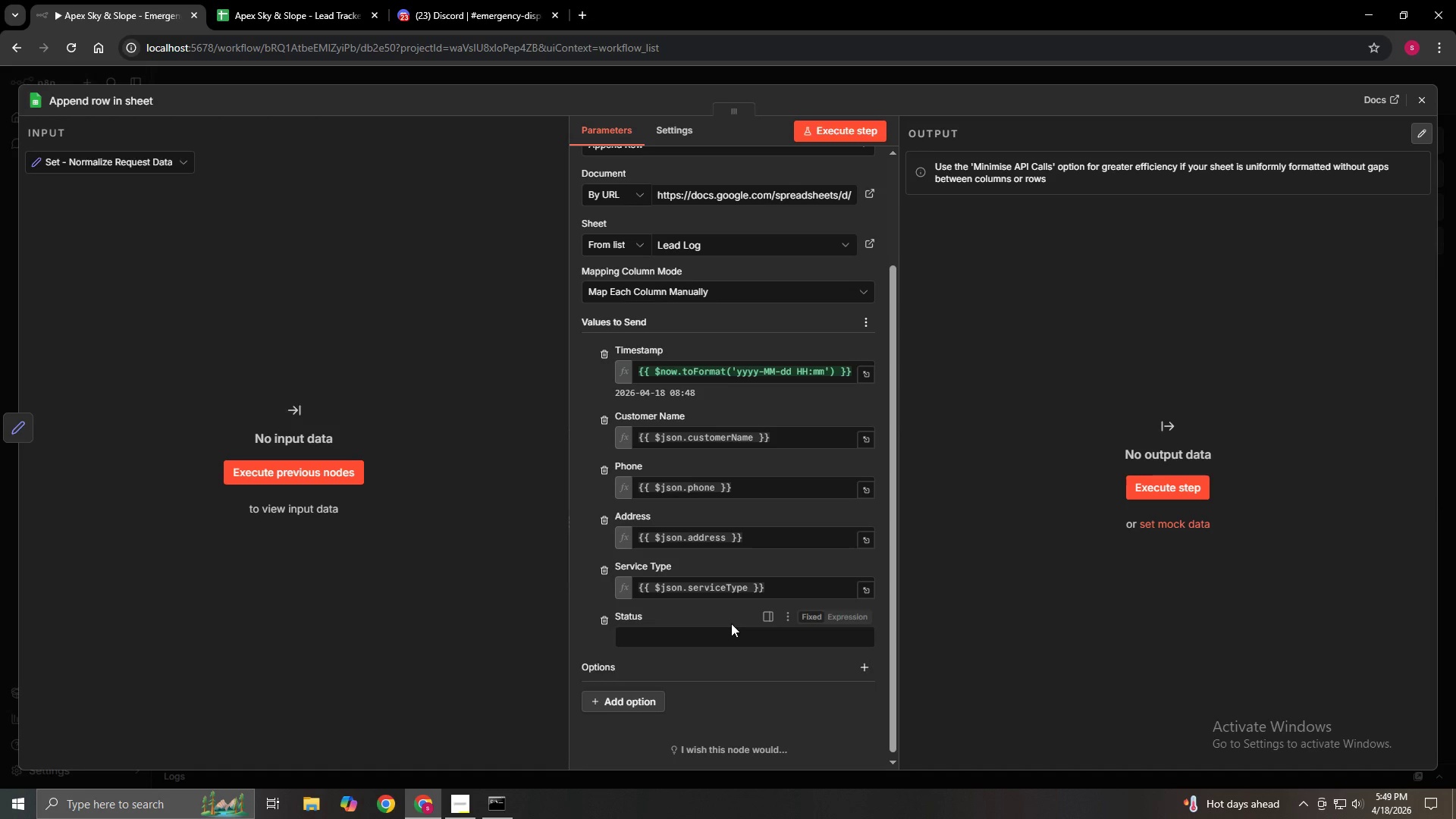 
scroll: coordinate [754, 626], scroll_direction: down, amount: 3.0
 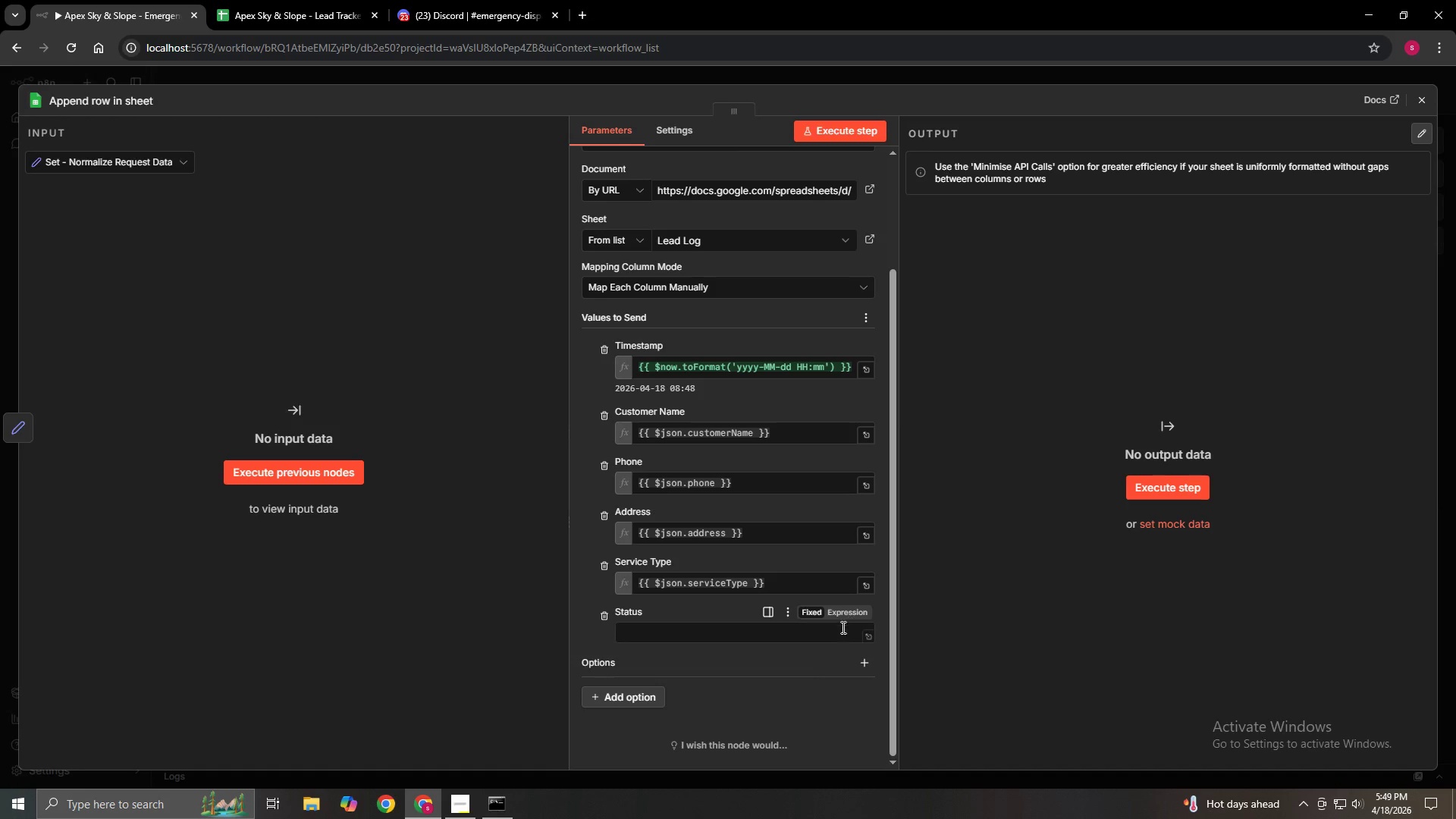 
left_click([839, 629])
 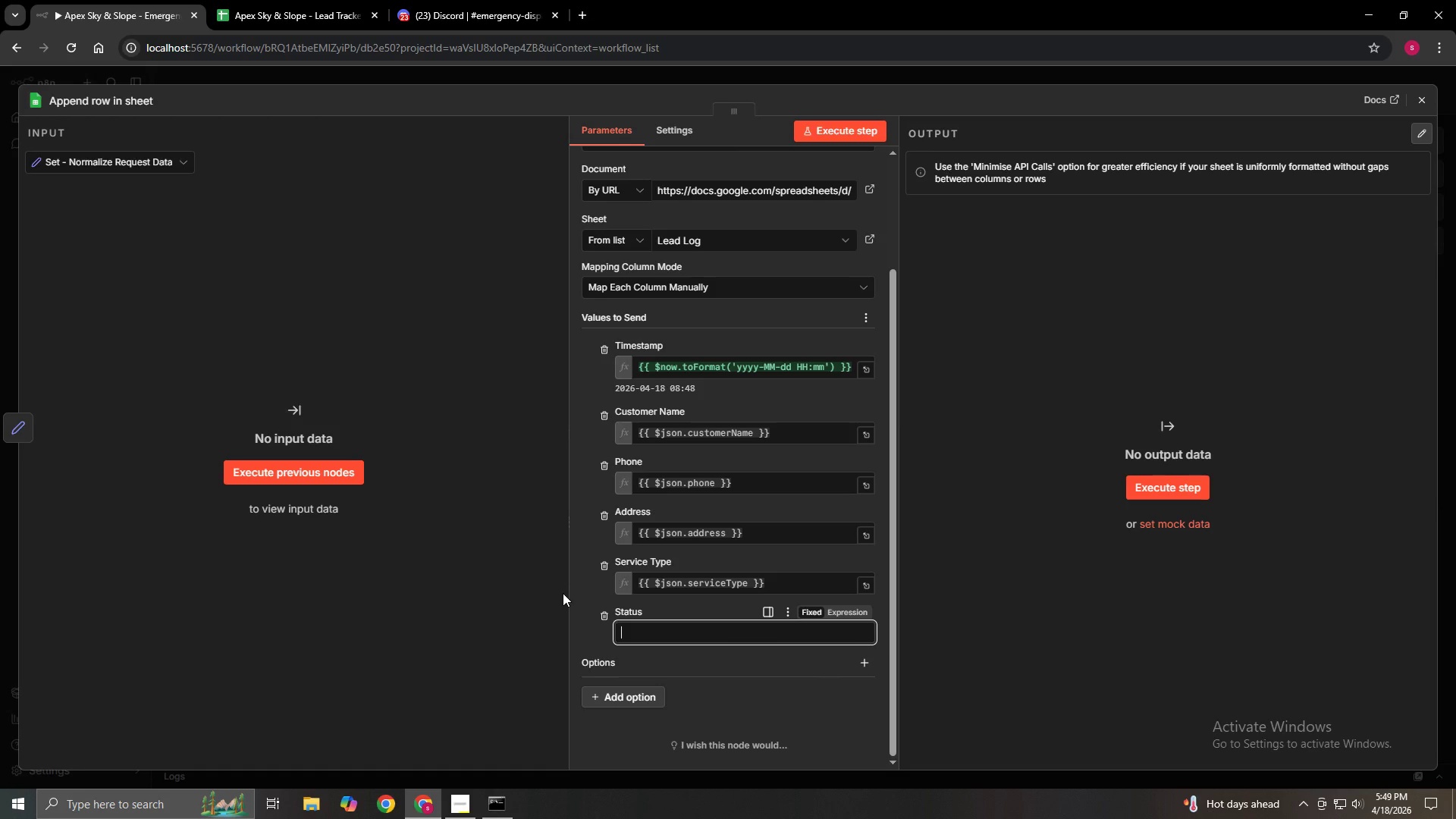 
type(={{$json)
 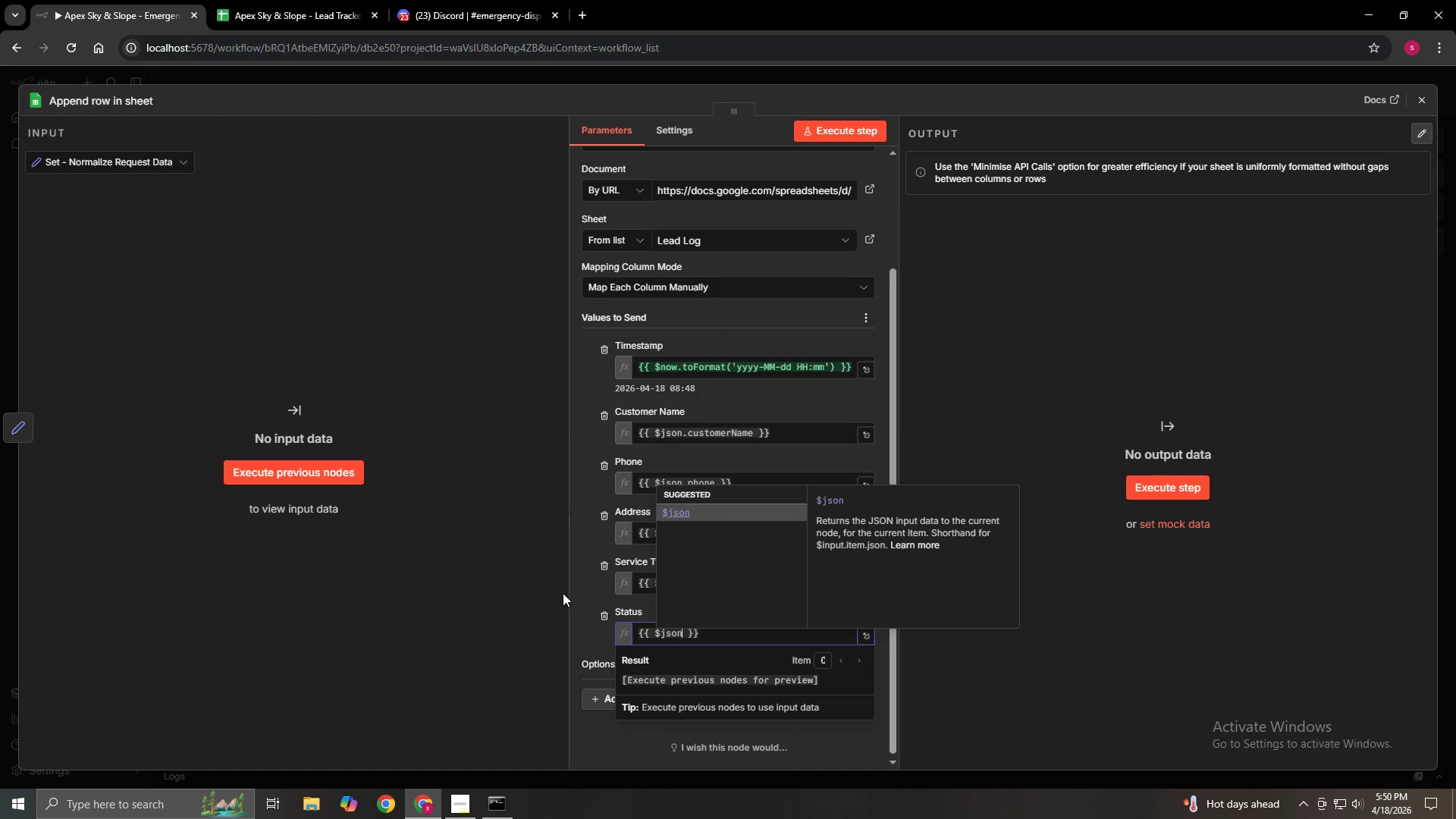 
wait(13.36)
 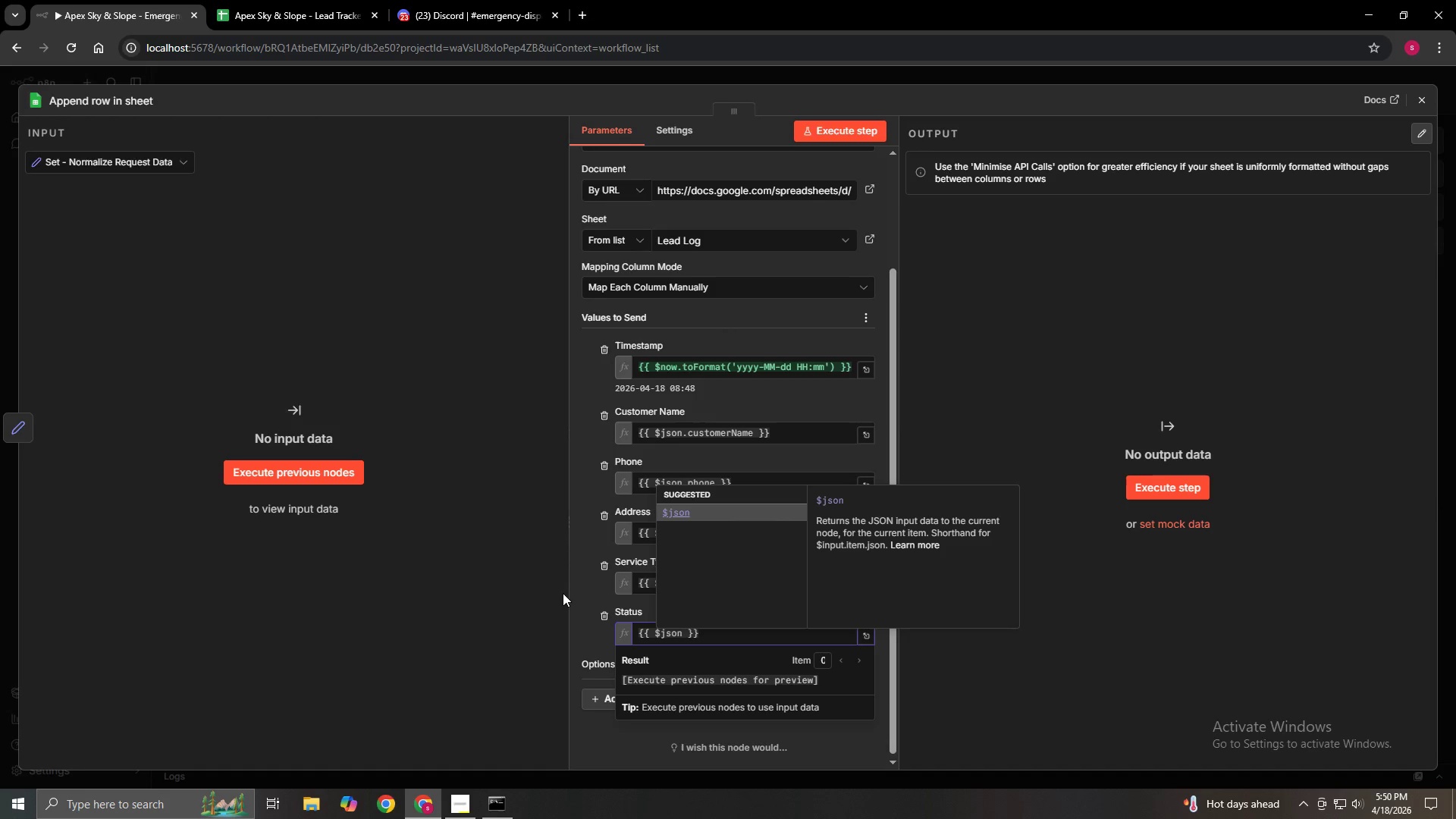 
type(.service === 'Emergency)
 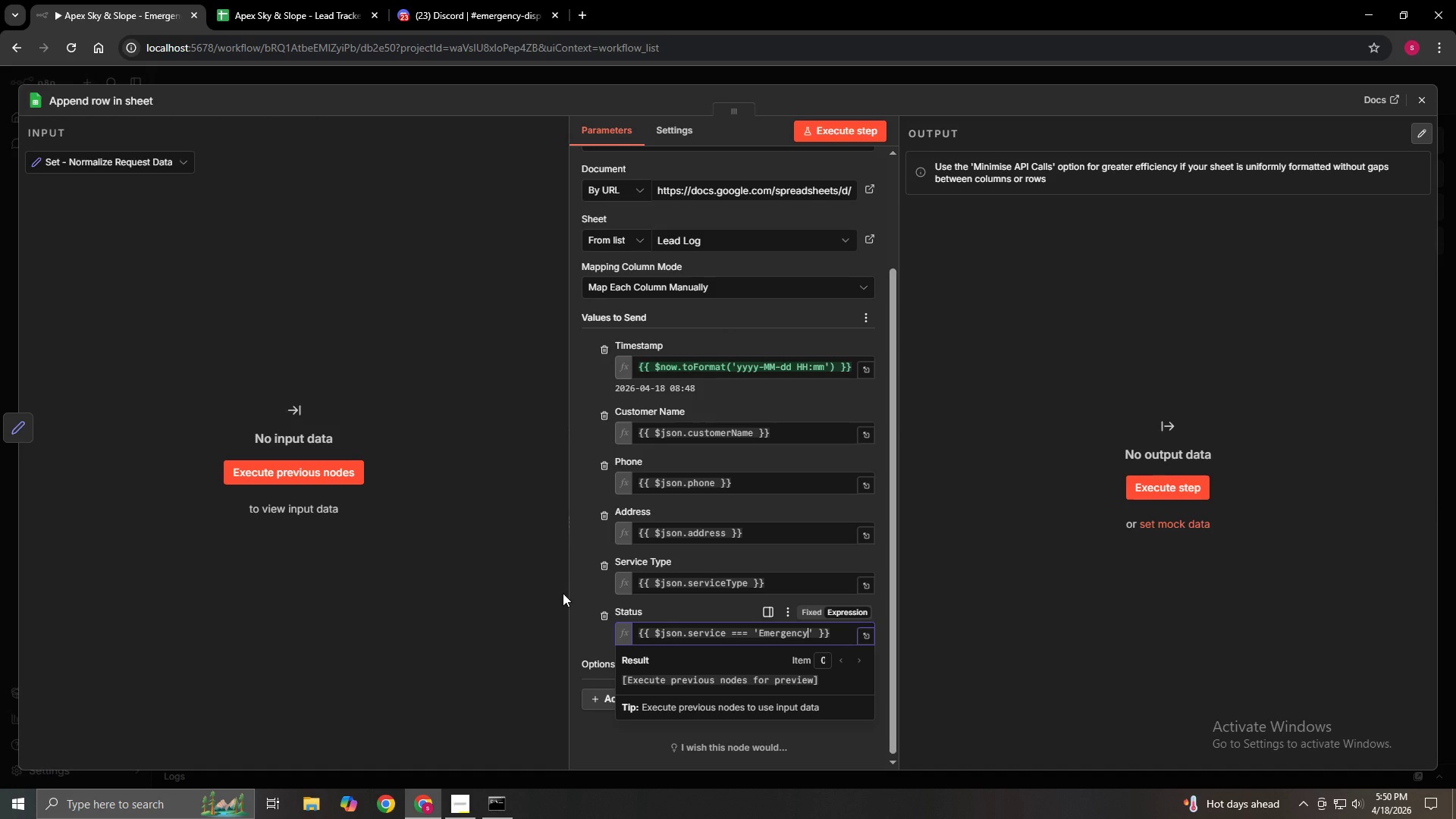 
wait(13.69)
 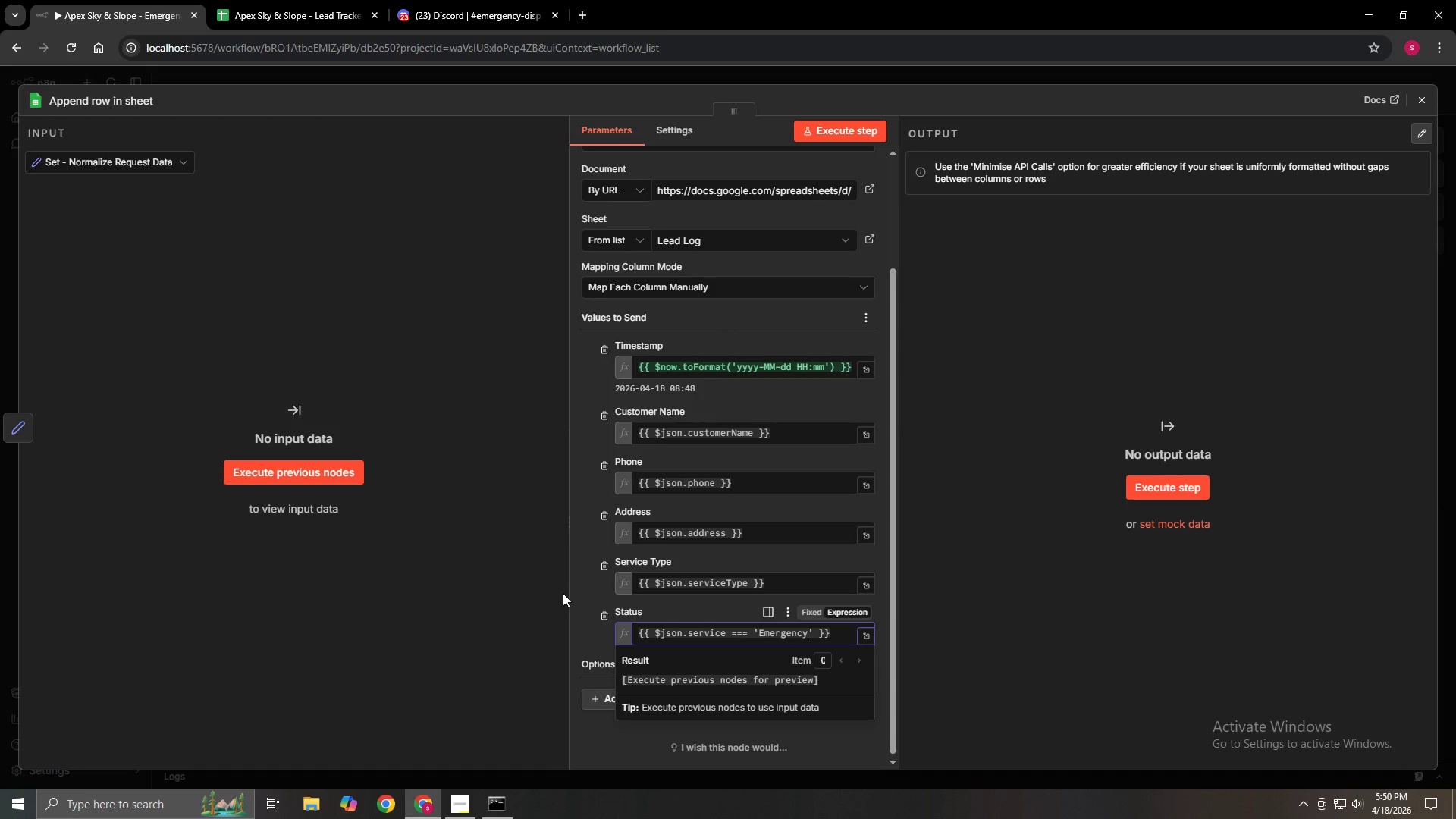 
type( Leak)
 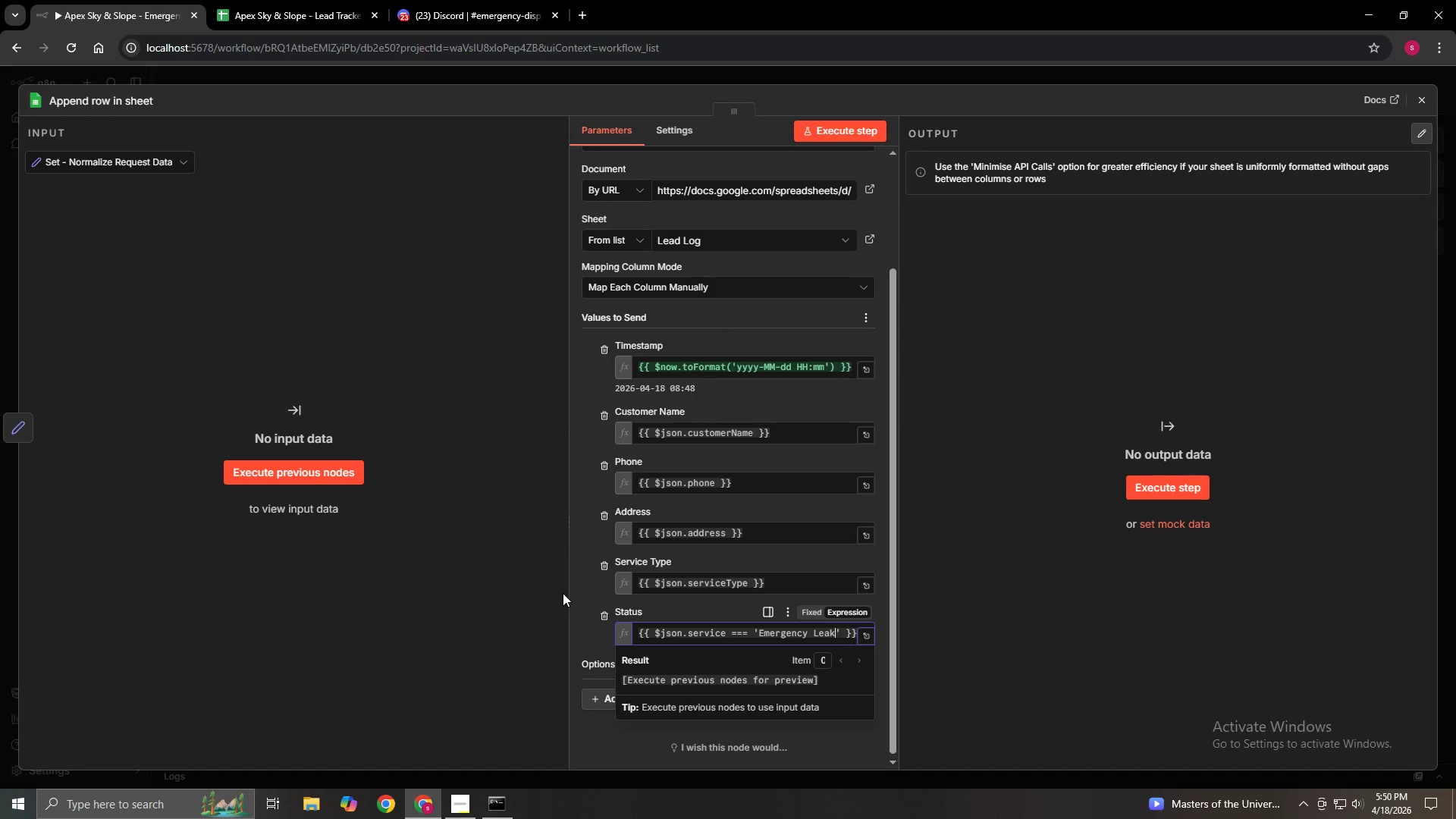 
key(ArrowRight)
 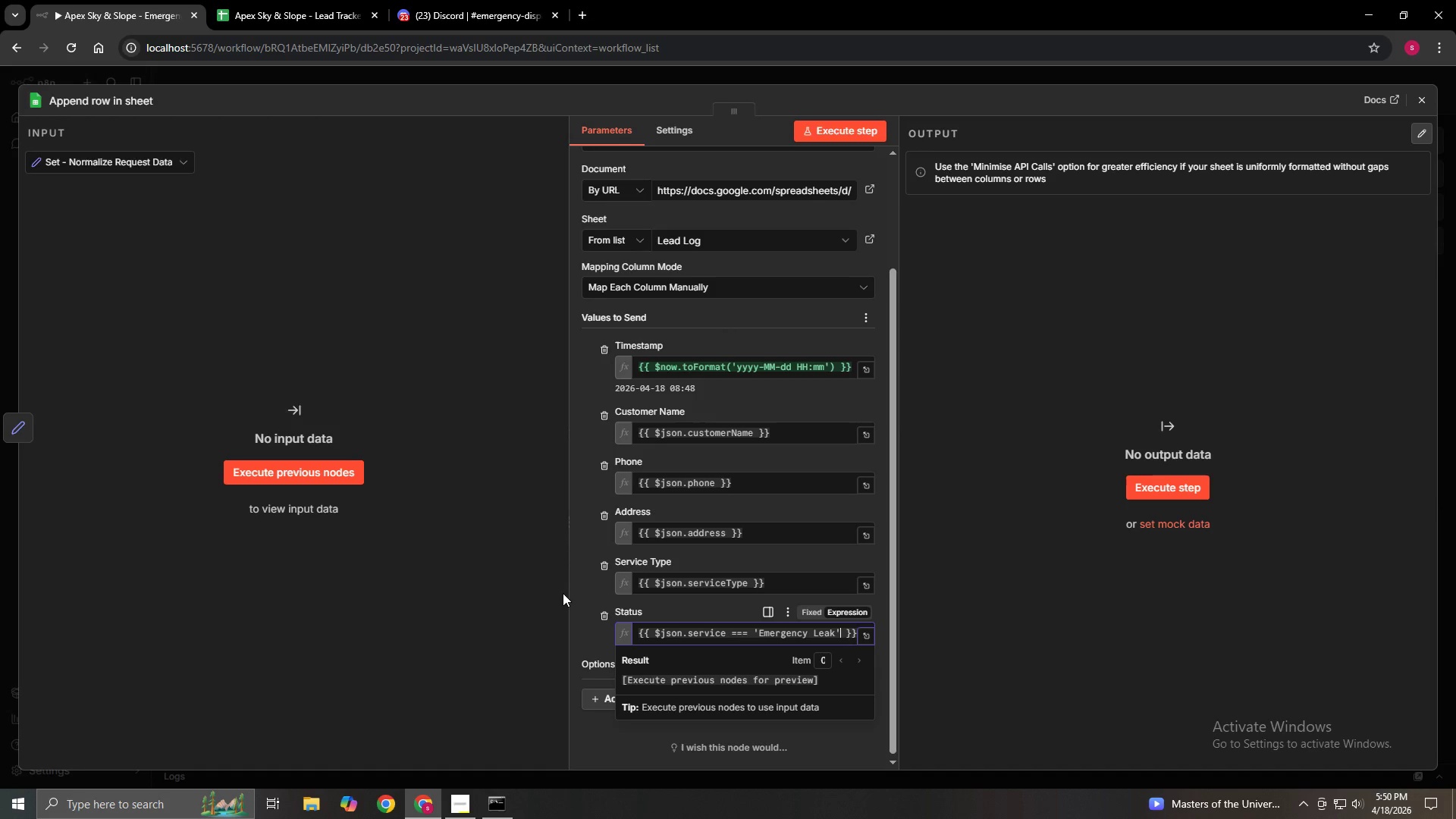 
key(Space)
 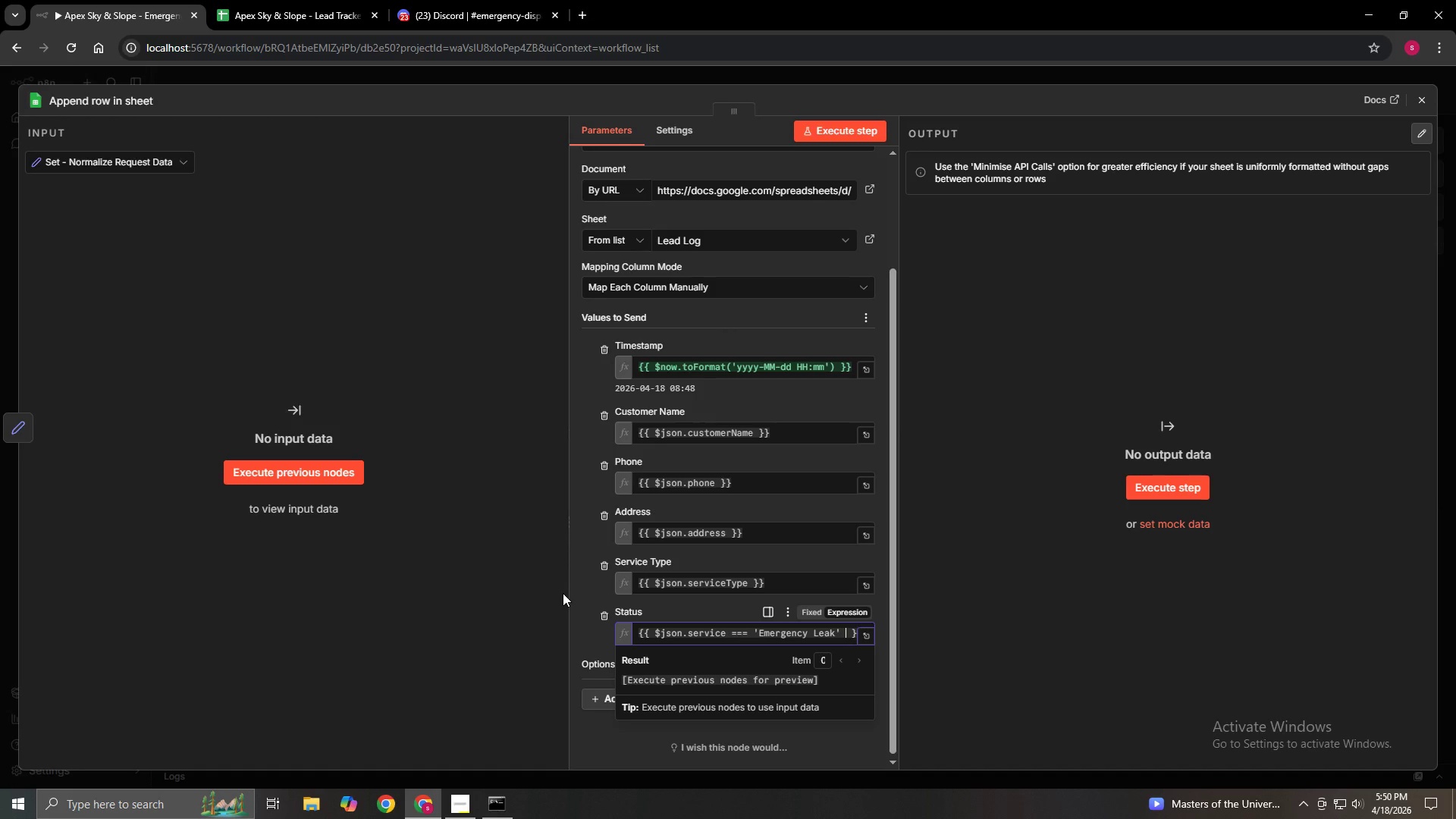 
key(Shift+Slash)
 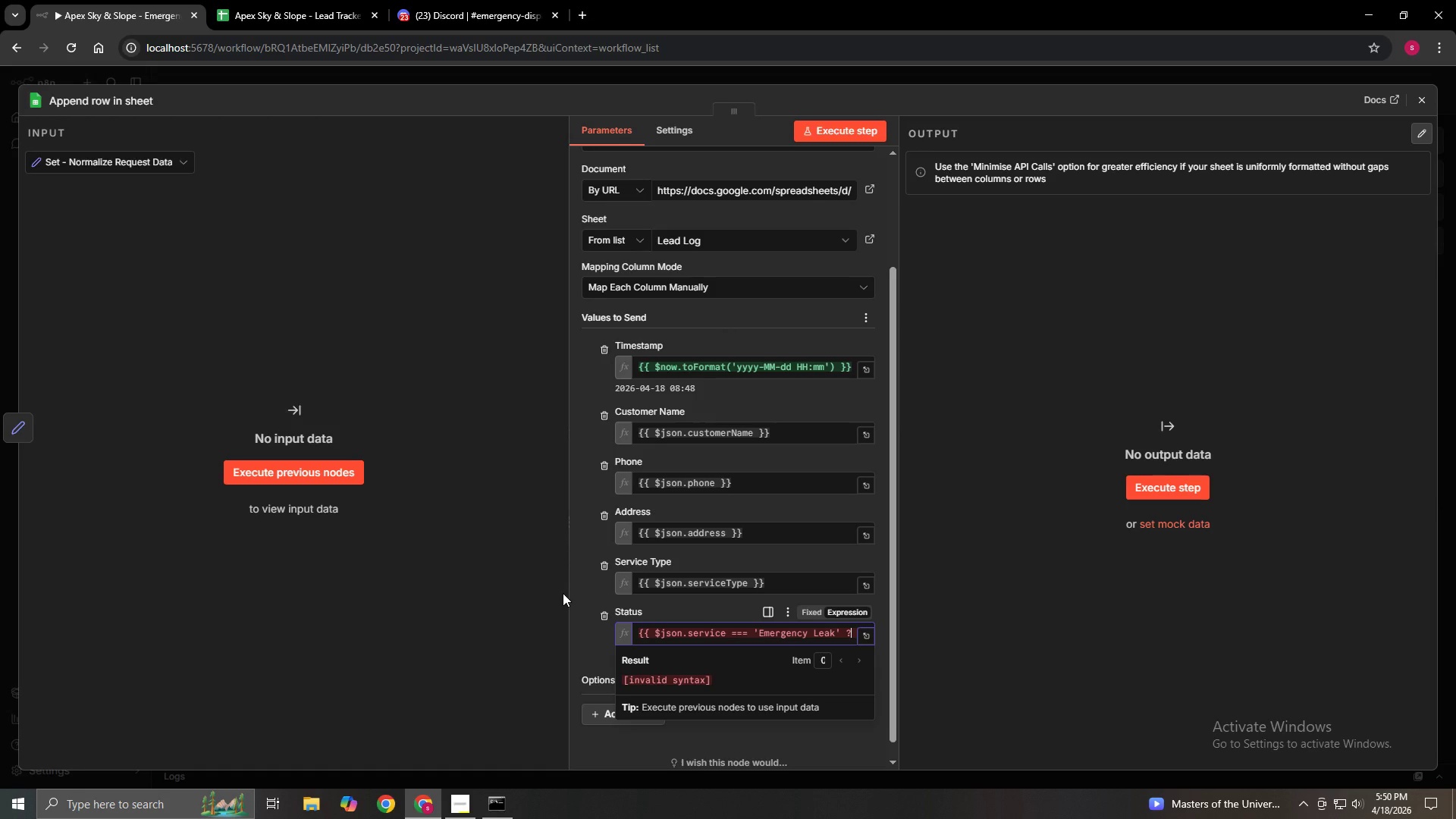 
key(Space)
 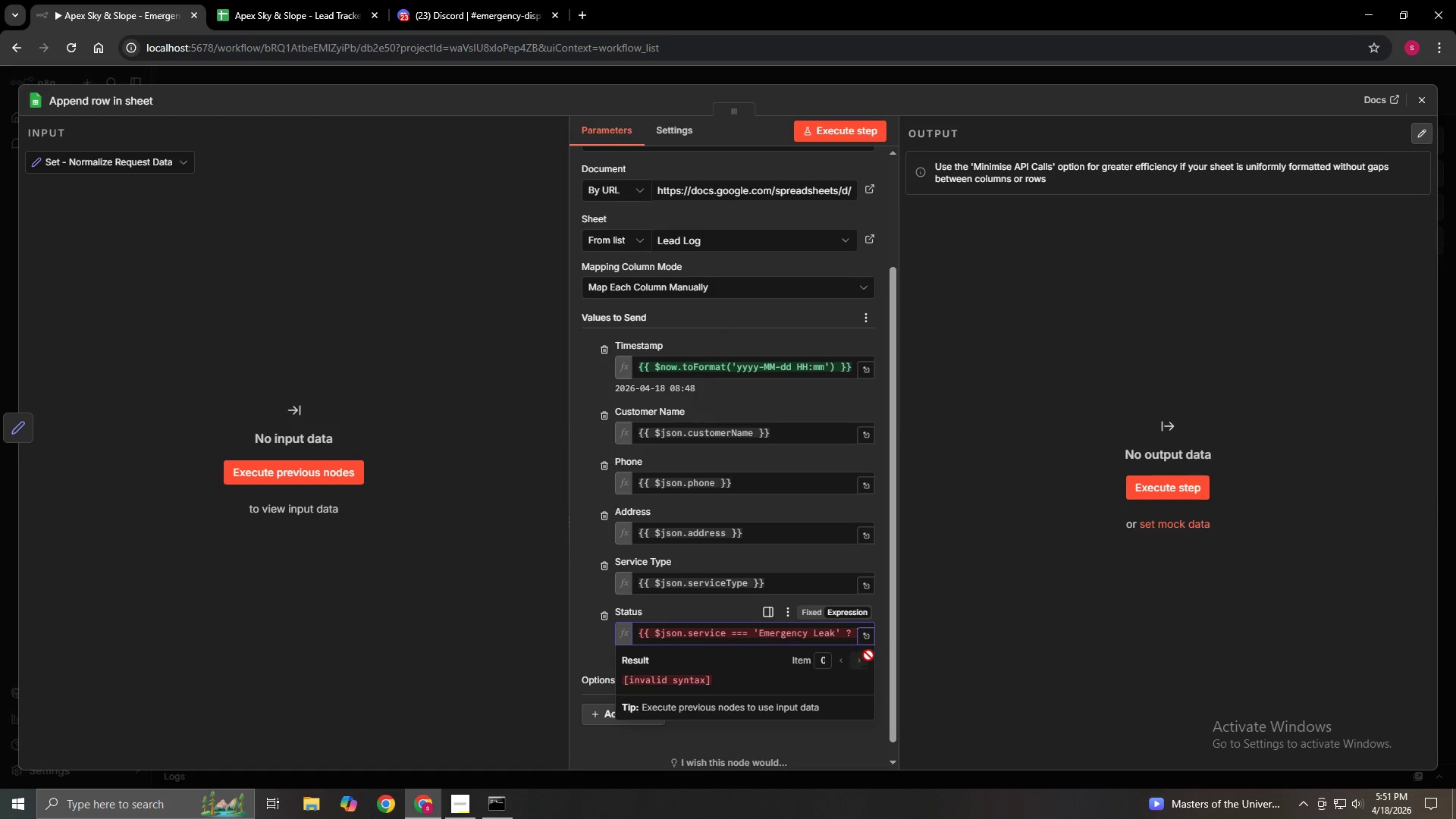 
left_click([868, 631])
 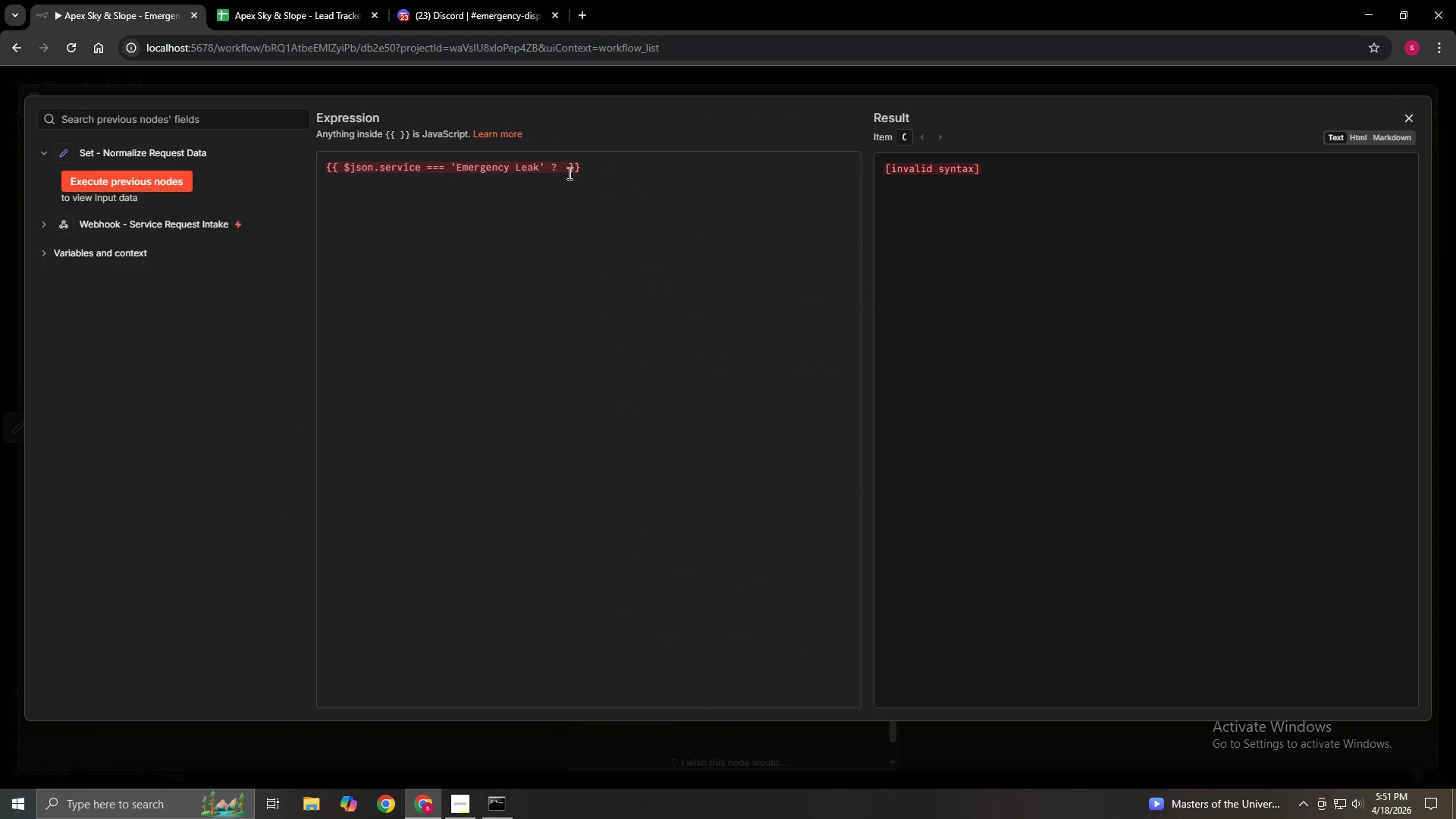 
left_click([566, 167])
 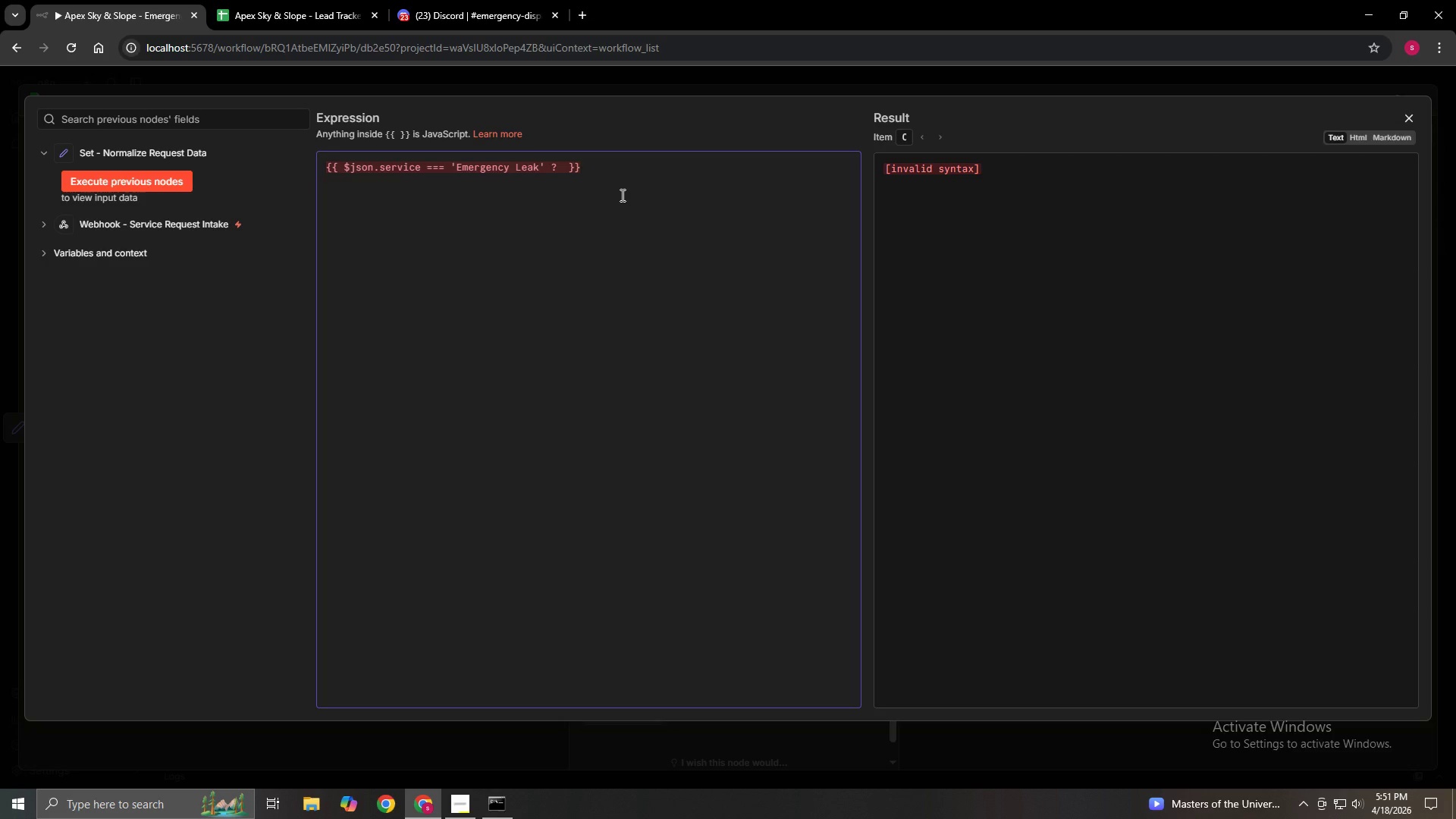 
type(")
key(Backspace)
key(Backspace)
type('Dispatch)
 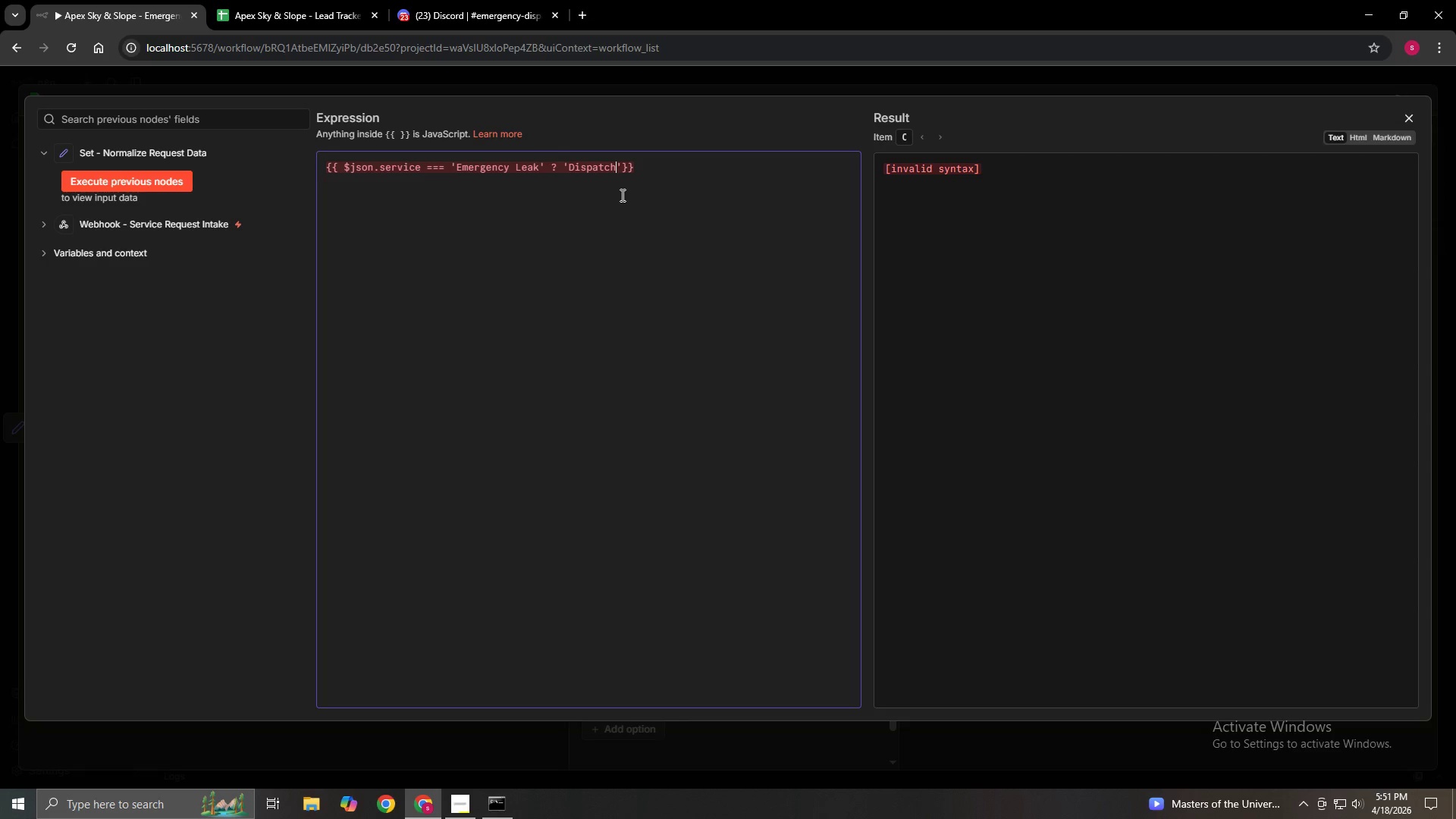 
key(Quote)
 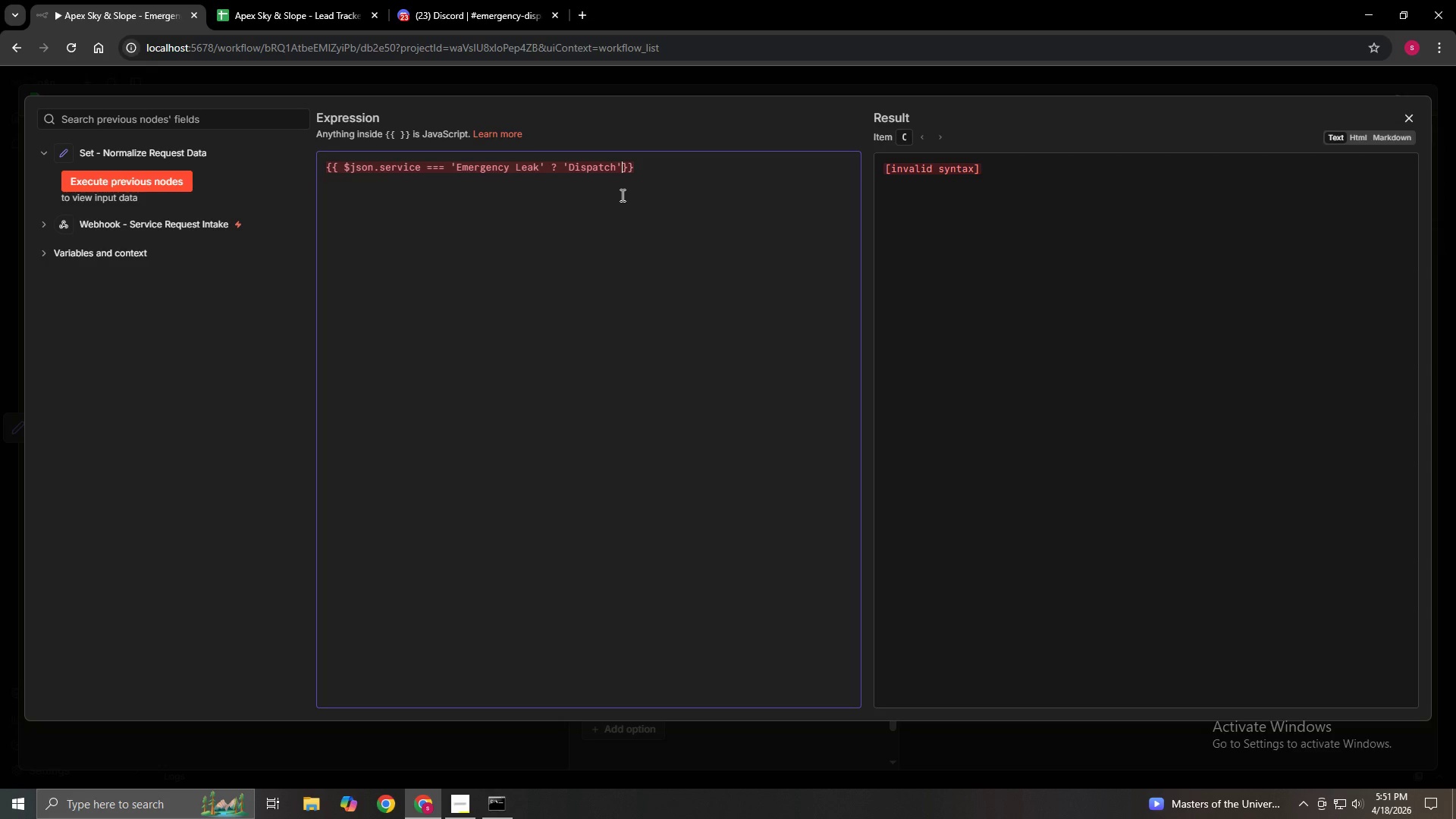 
type( : 'Pending)
 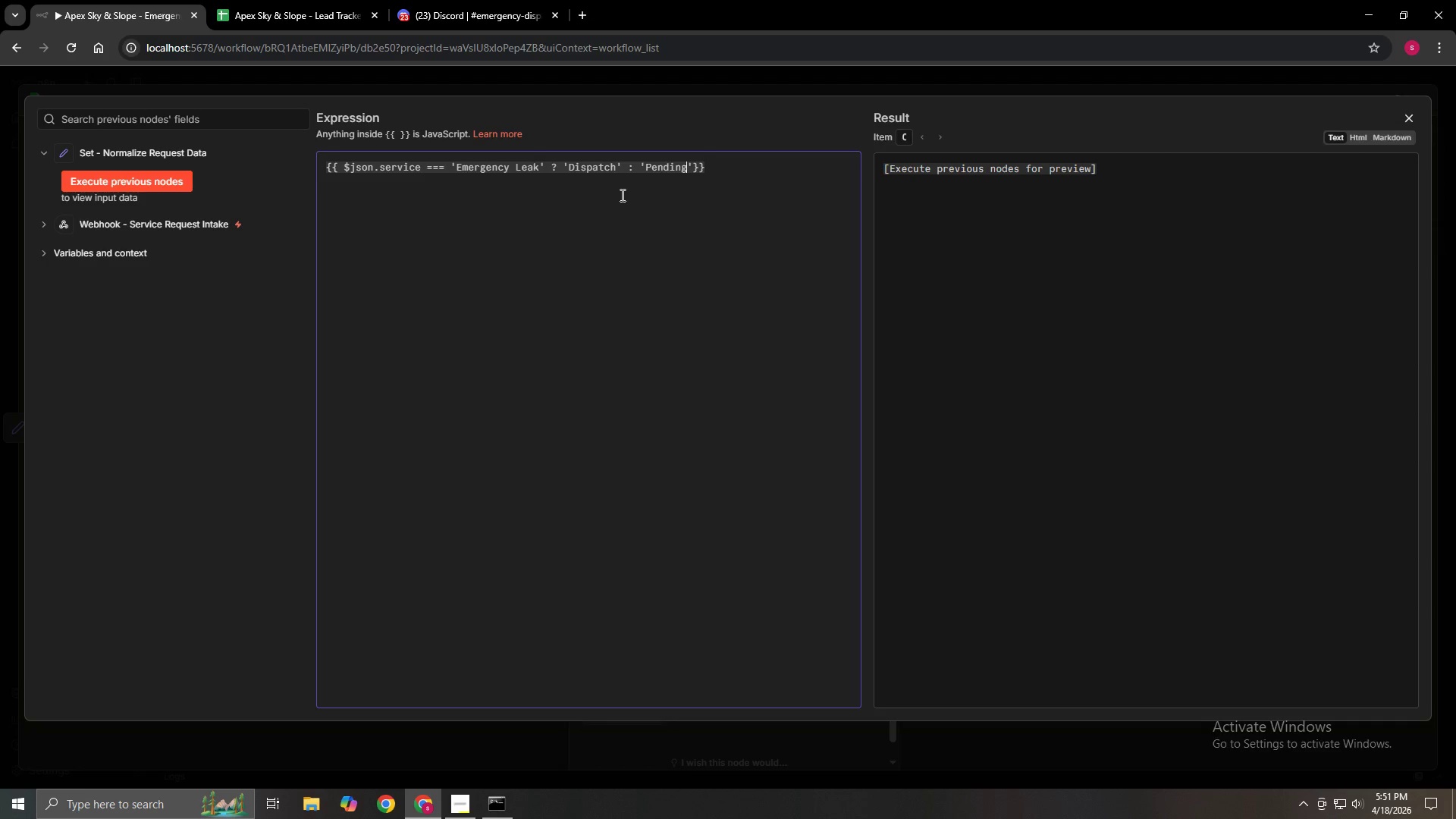 
wait(6.33)
 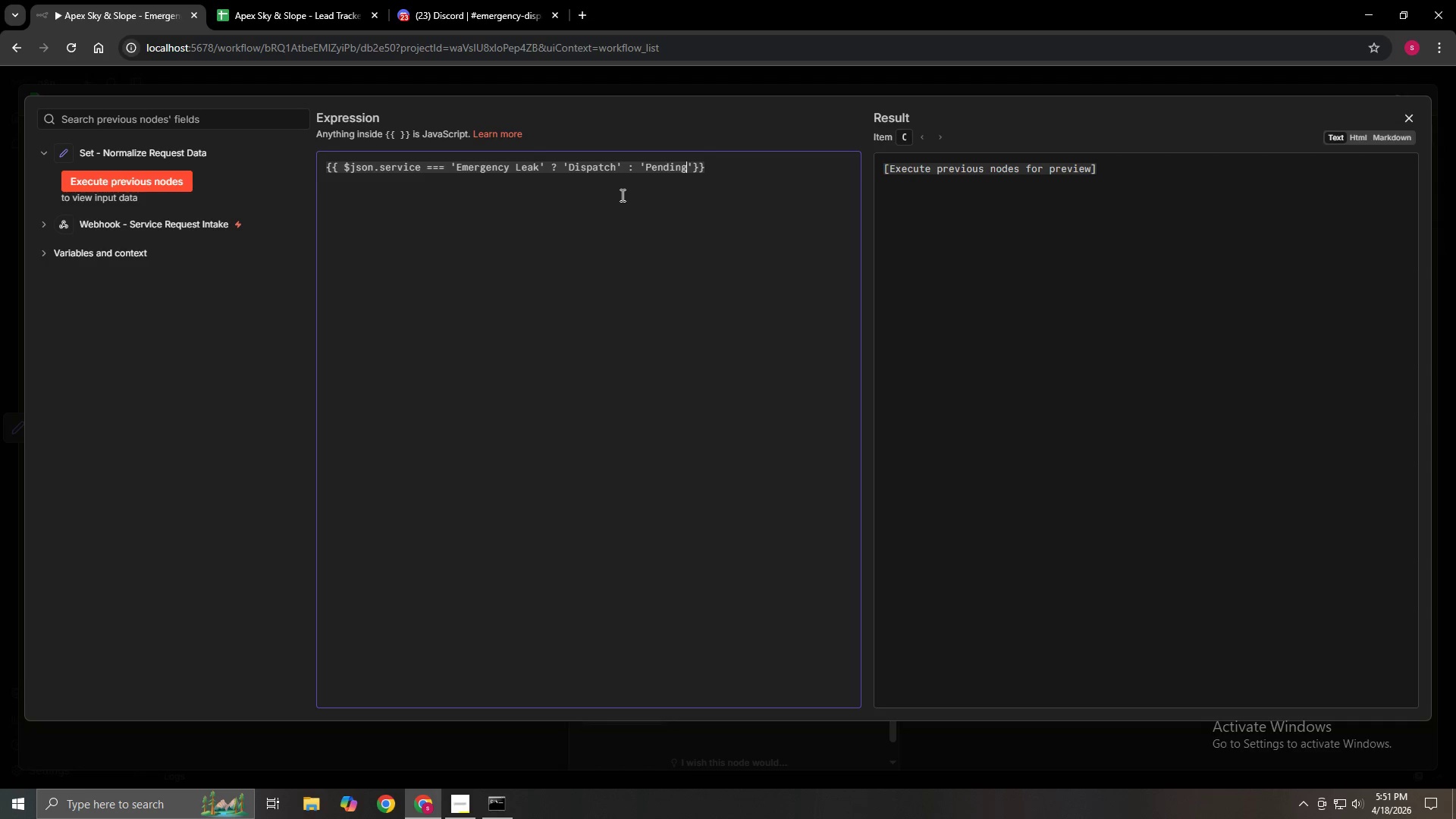 
type( Review)
 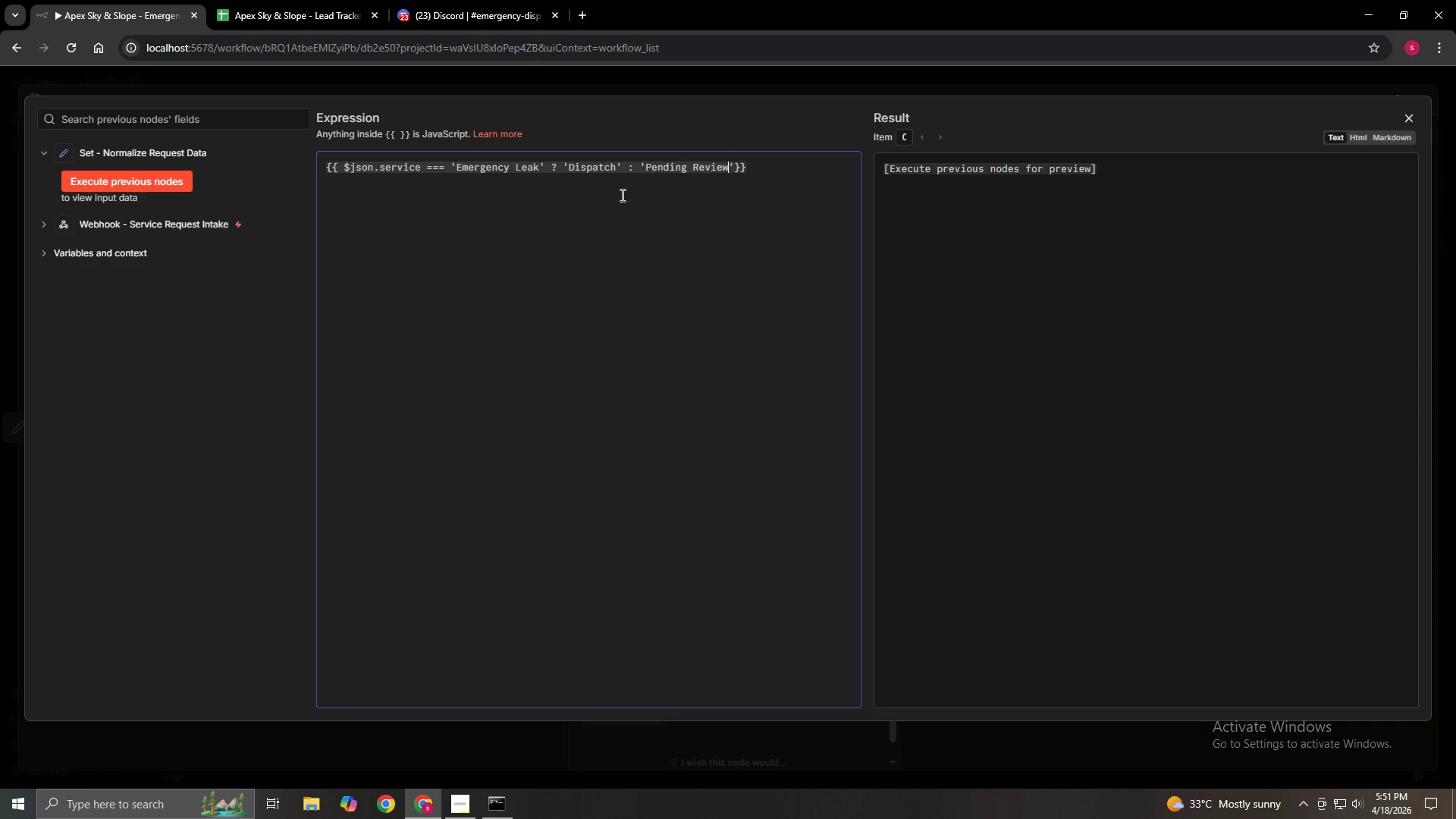 
wait(5.59)
 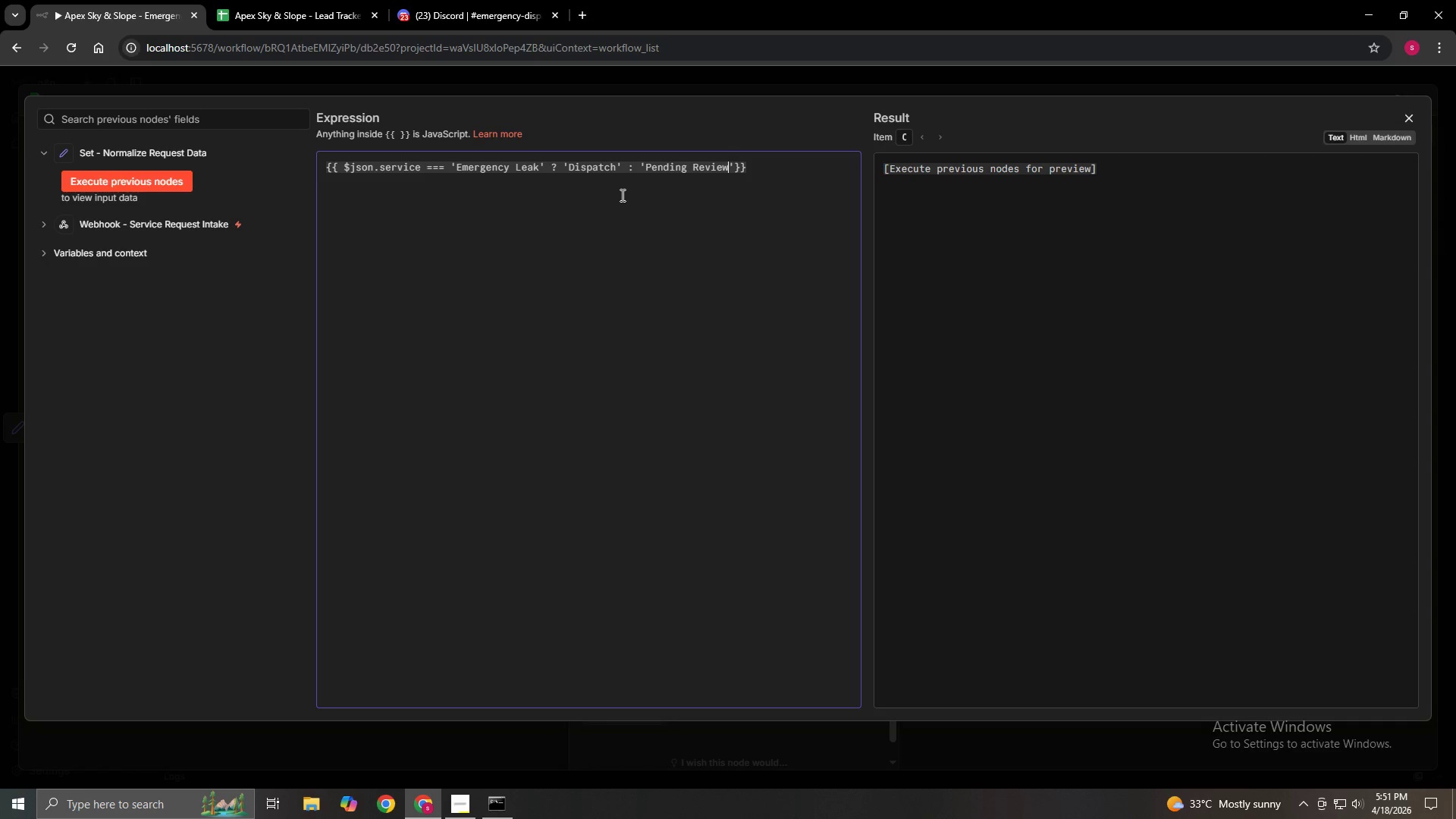 
left_click([1407, 121])
 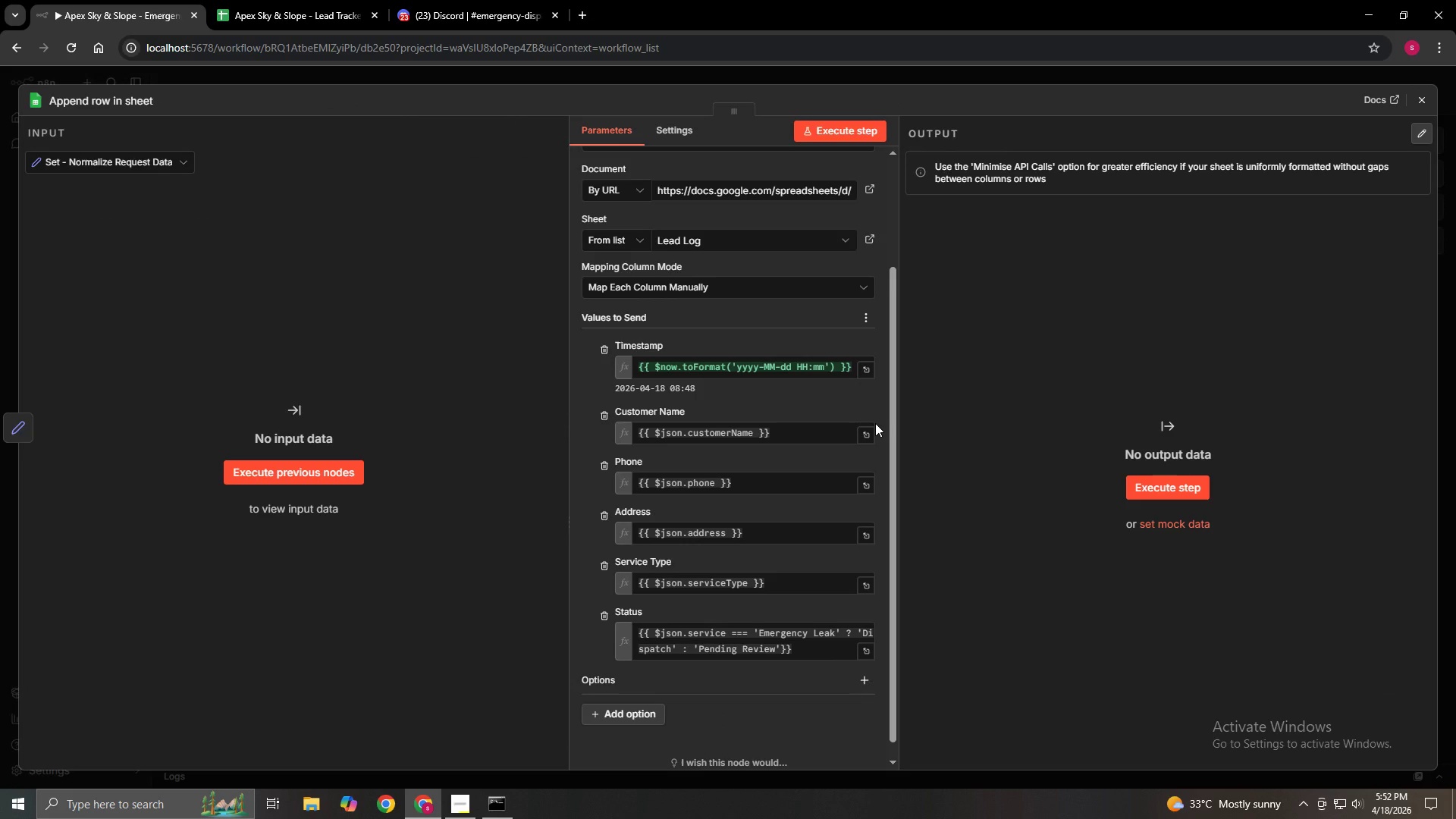 
wait(11.75)
 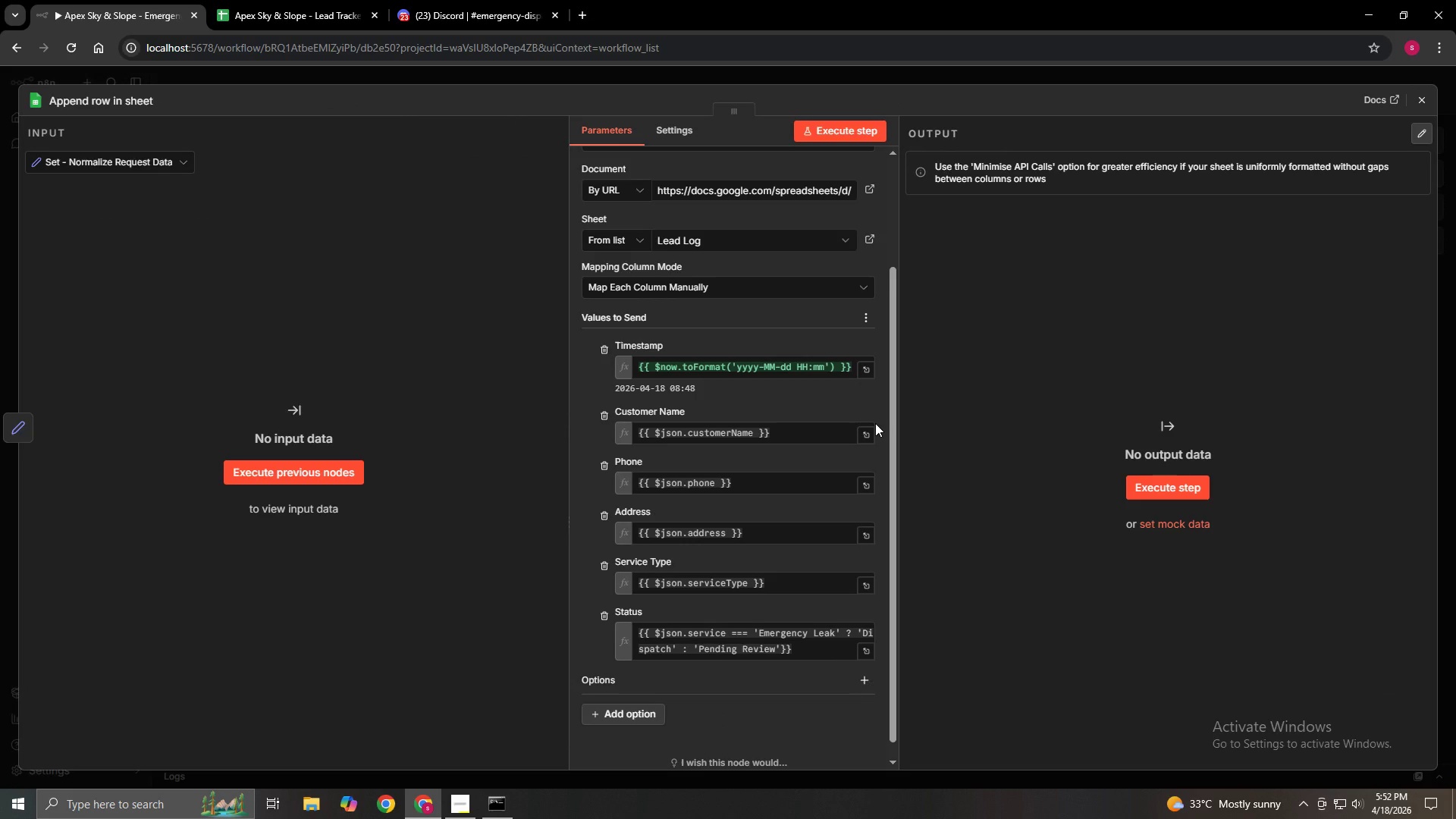 
left_click([1423, 89])
 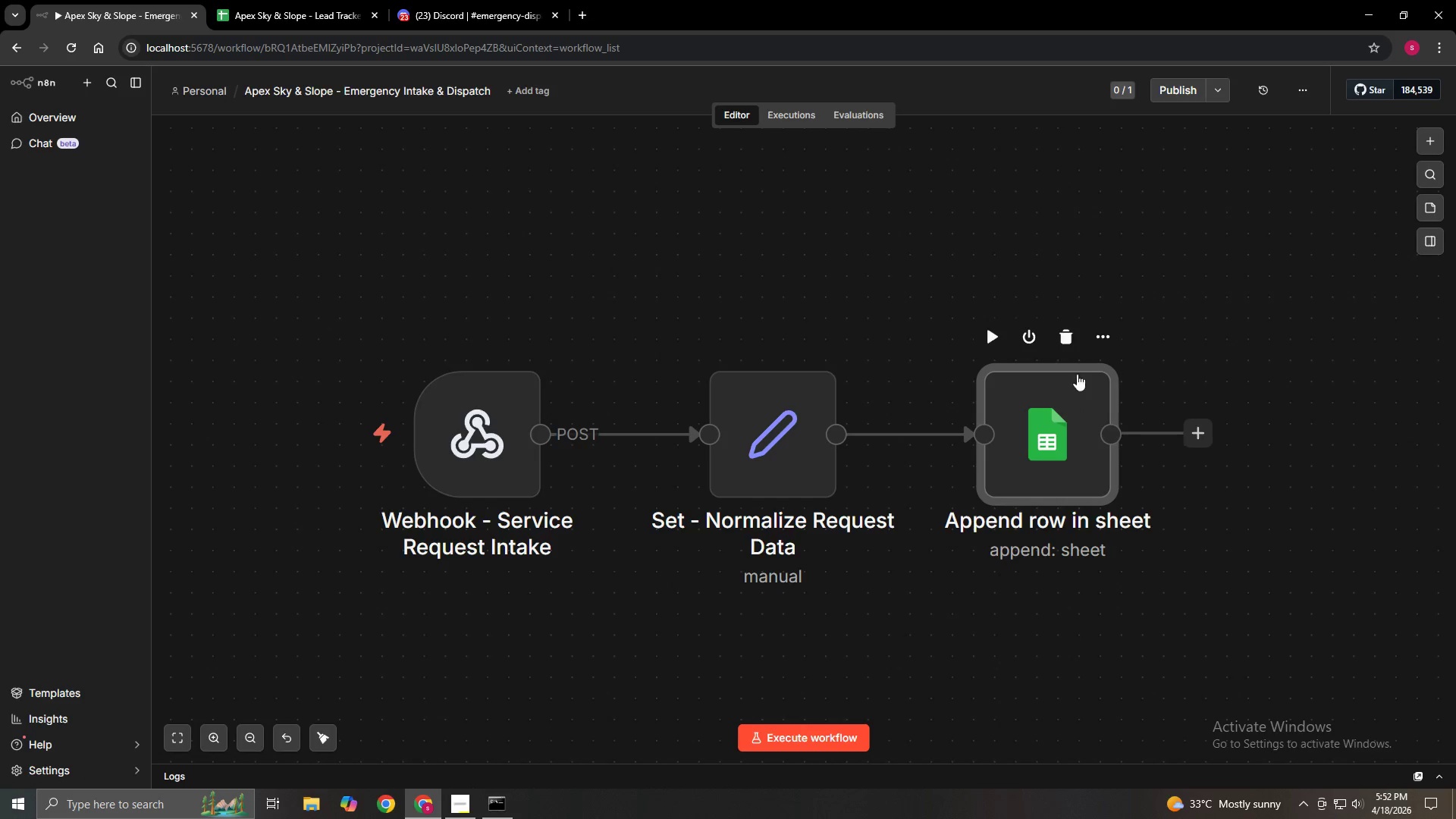 
left_click([1097, 337])
 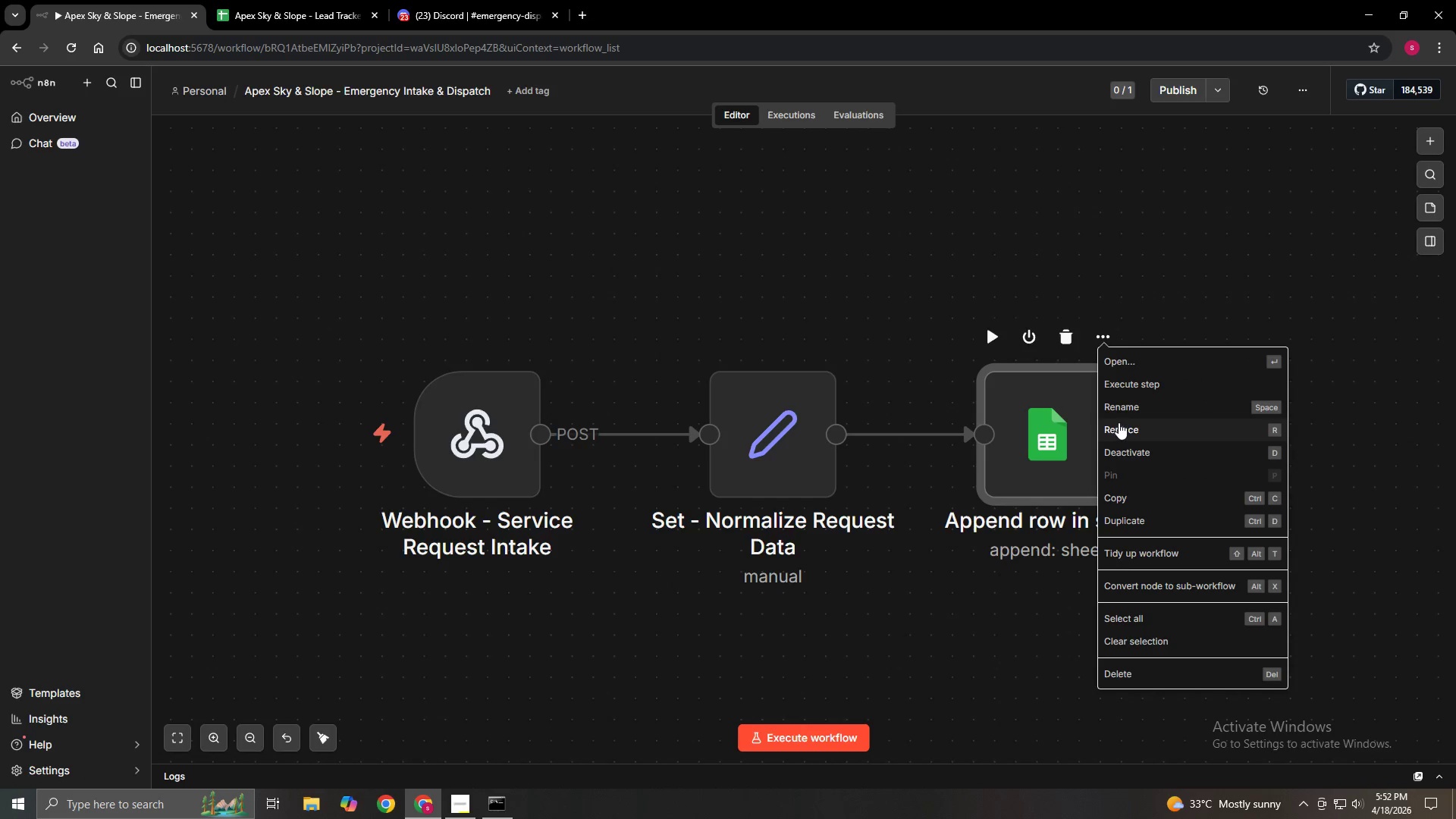 
left_click([1119, 401])
 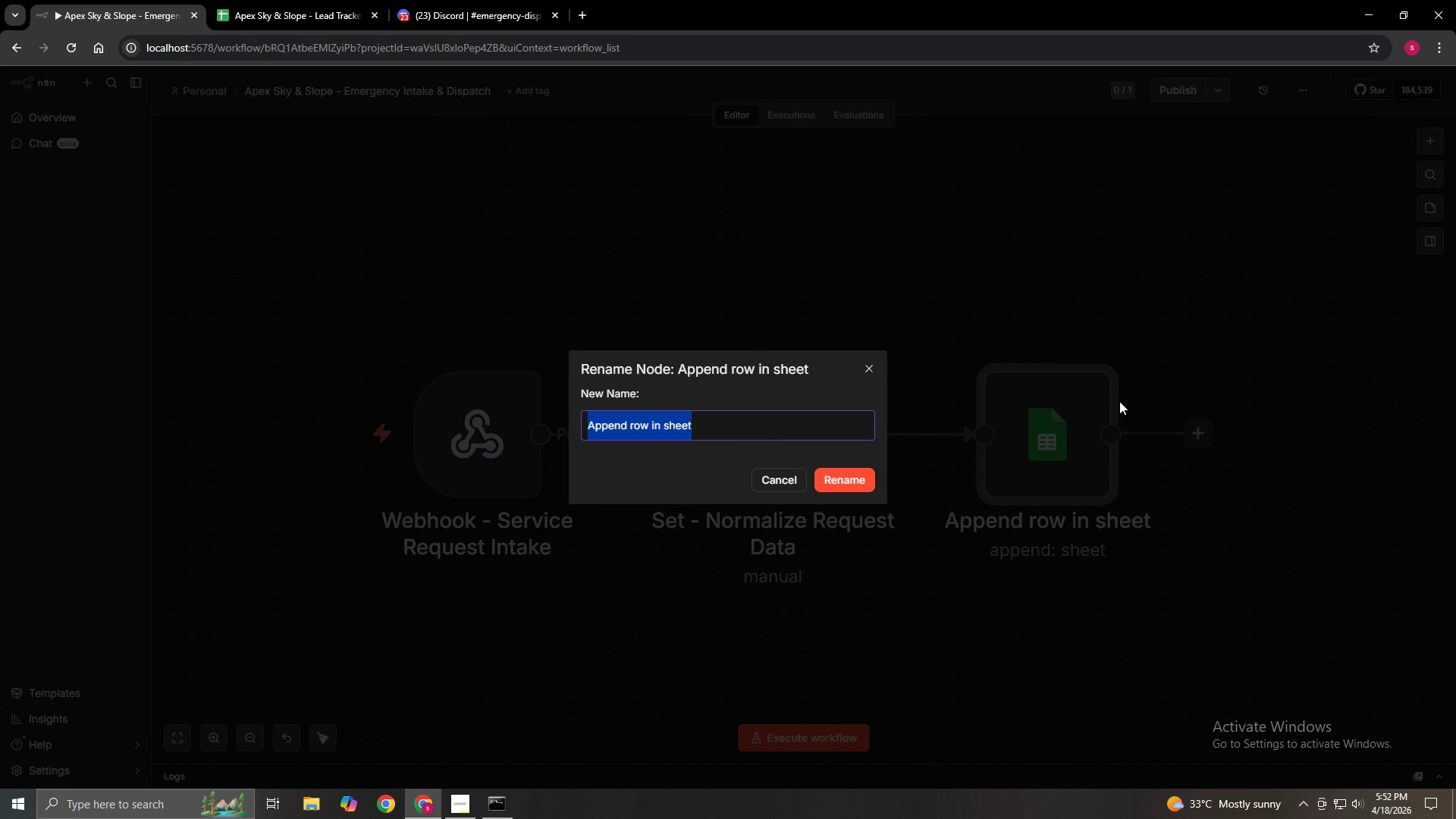 
wait(5.28)
 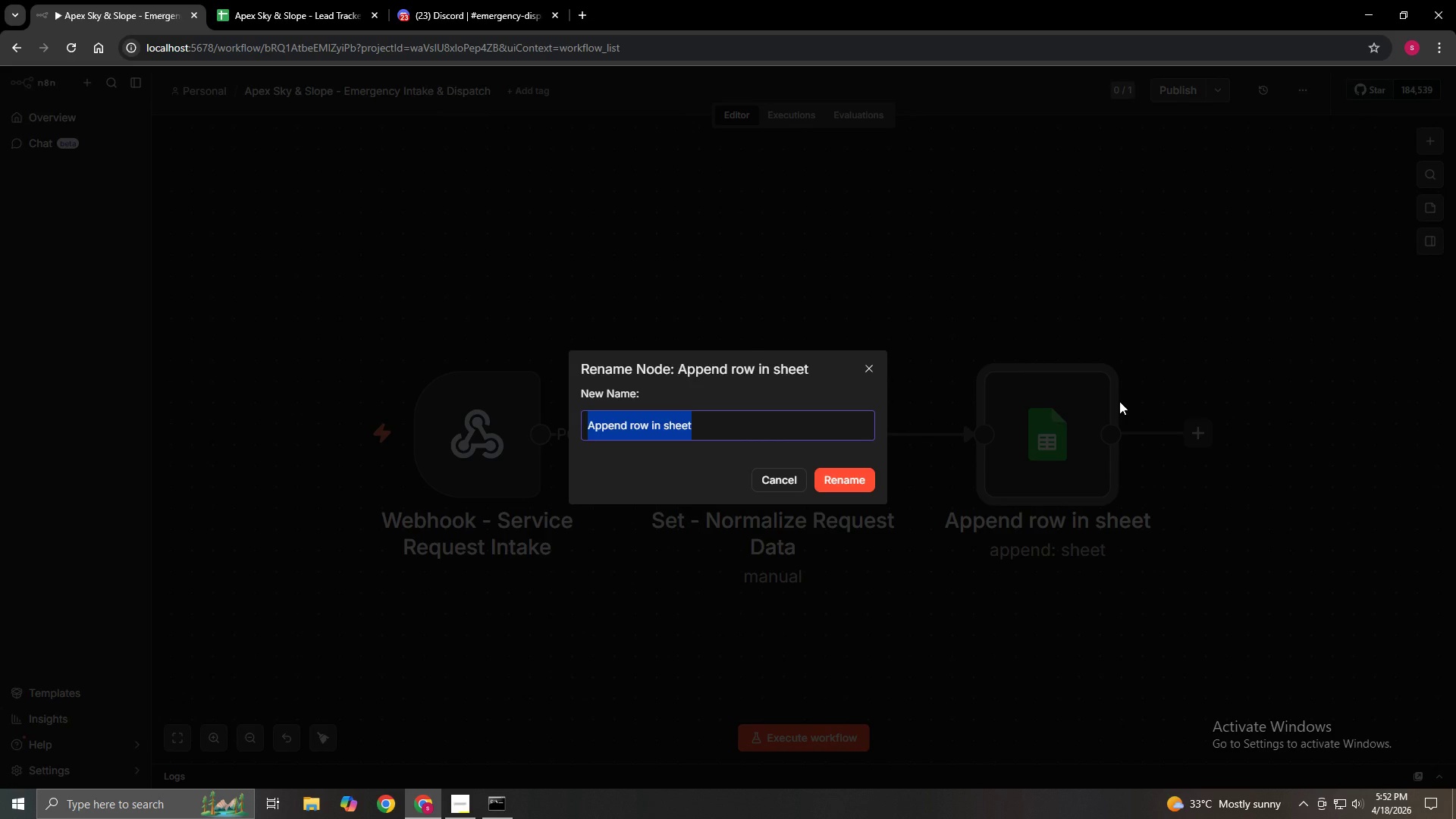 
key(Backspace)
 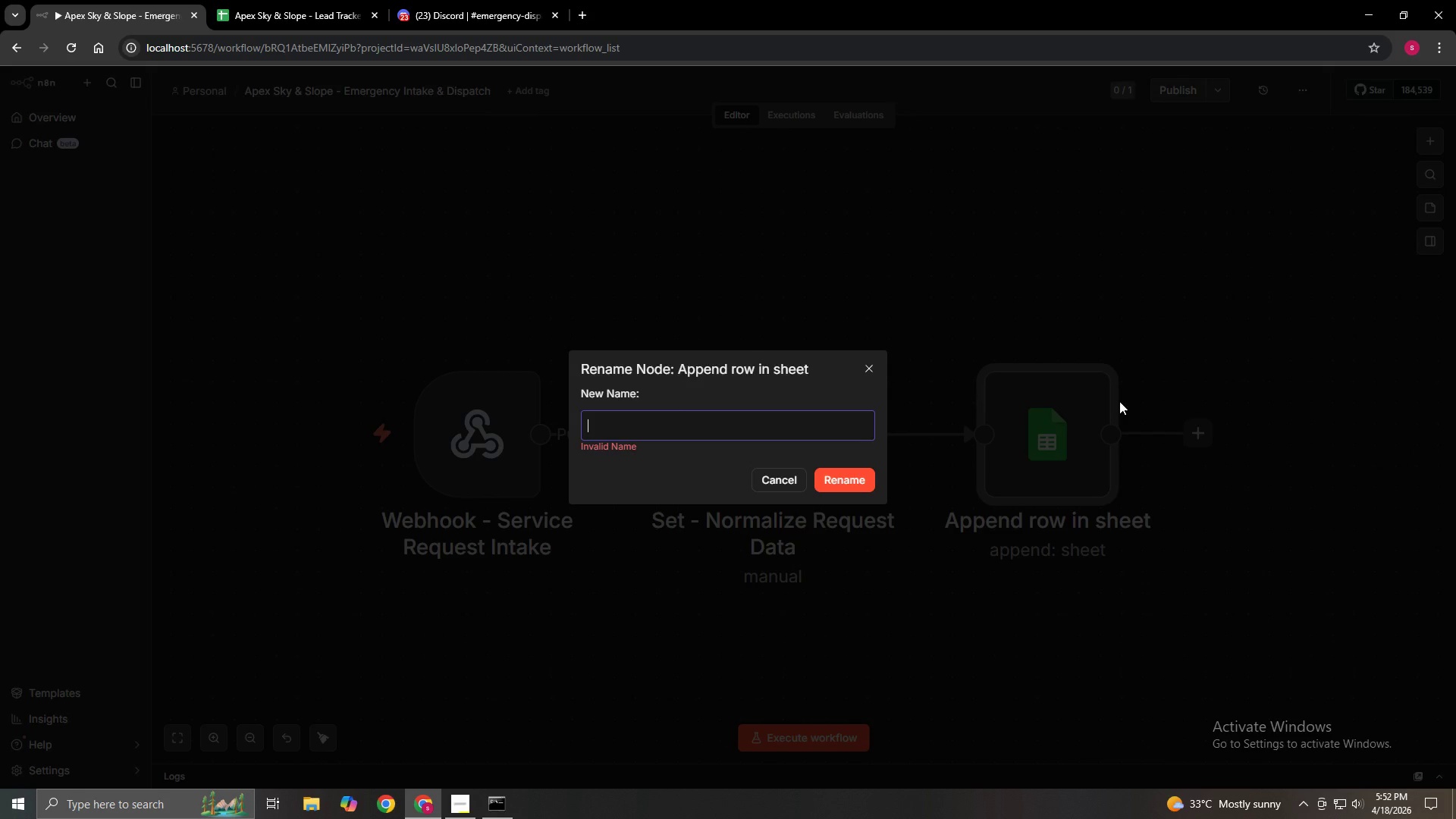 
type(Google Sheets - Log All Submissions)
 